 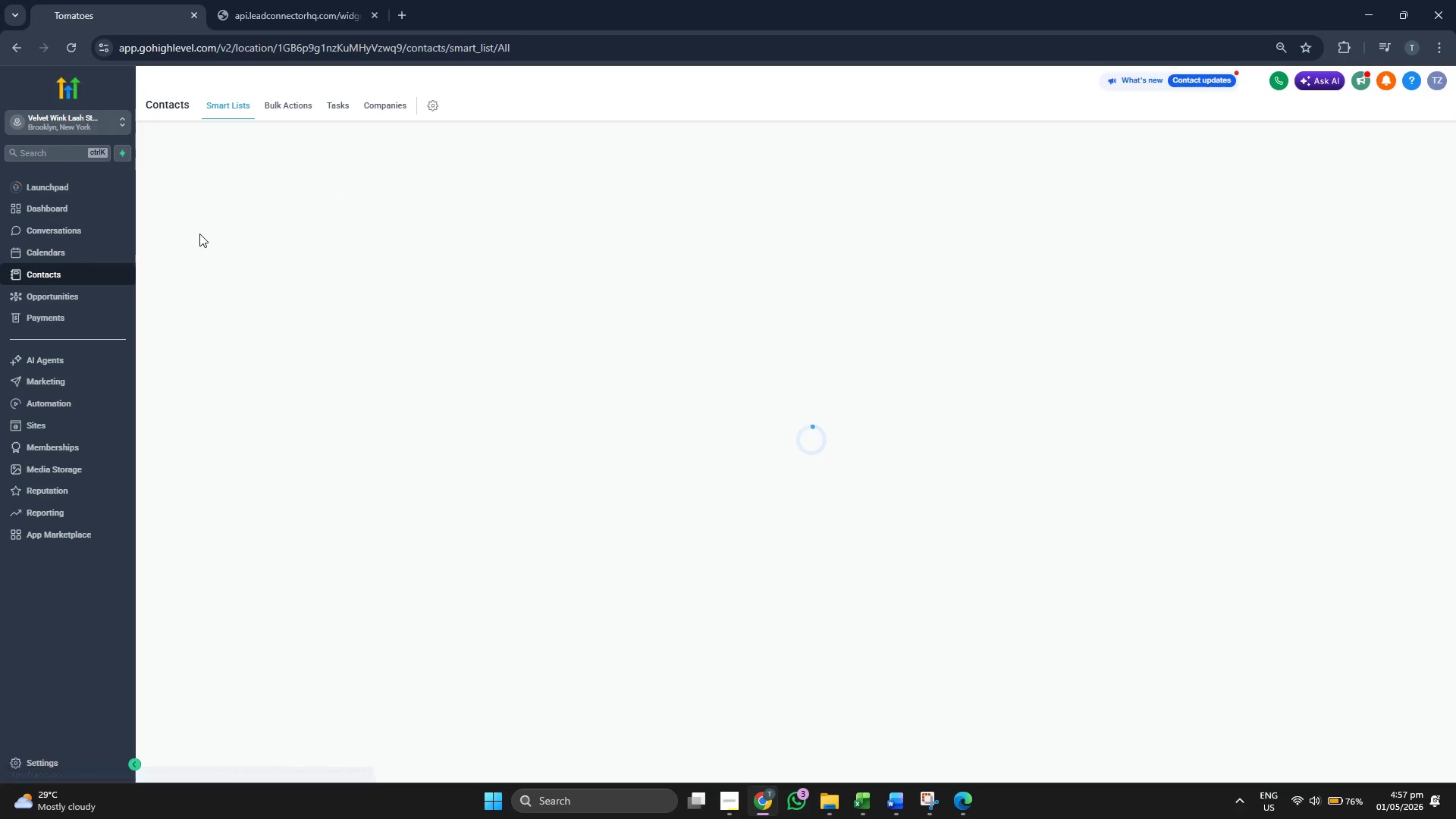 
scroll: coordinate [526, 318], scroll_direction: down, amount: 1.0
 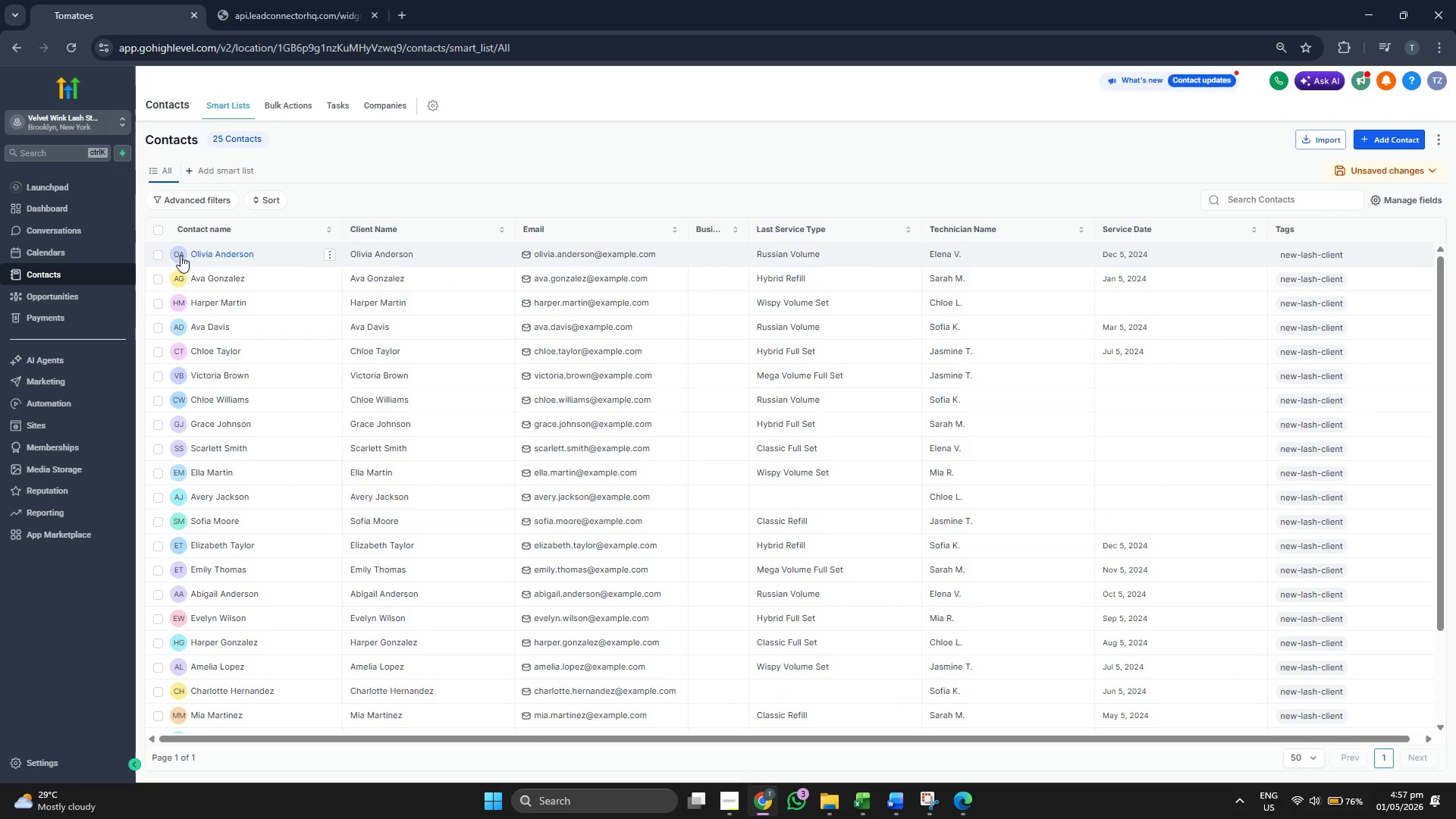 
left_click([204, 252])
 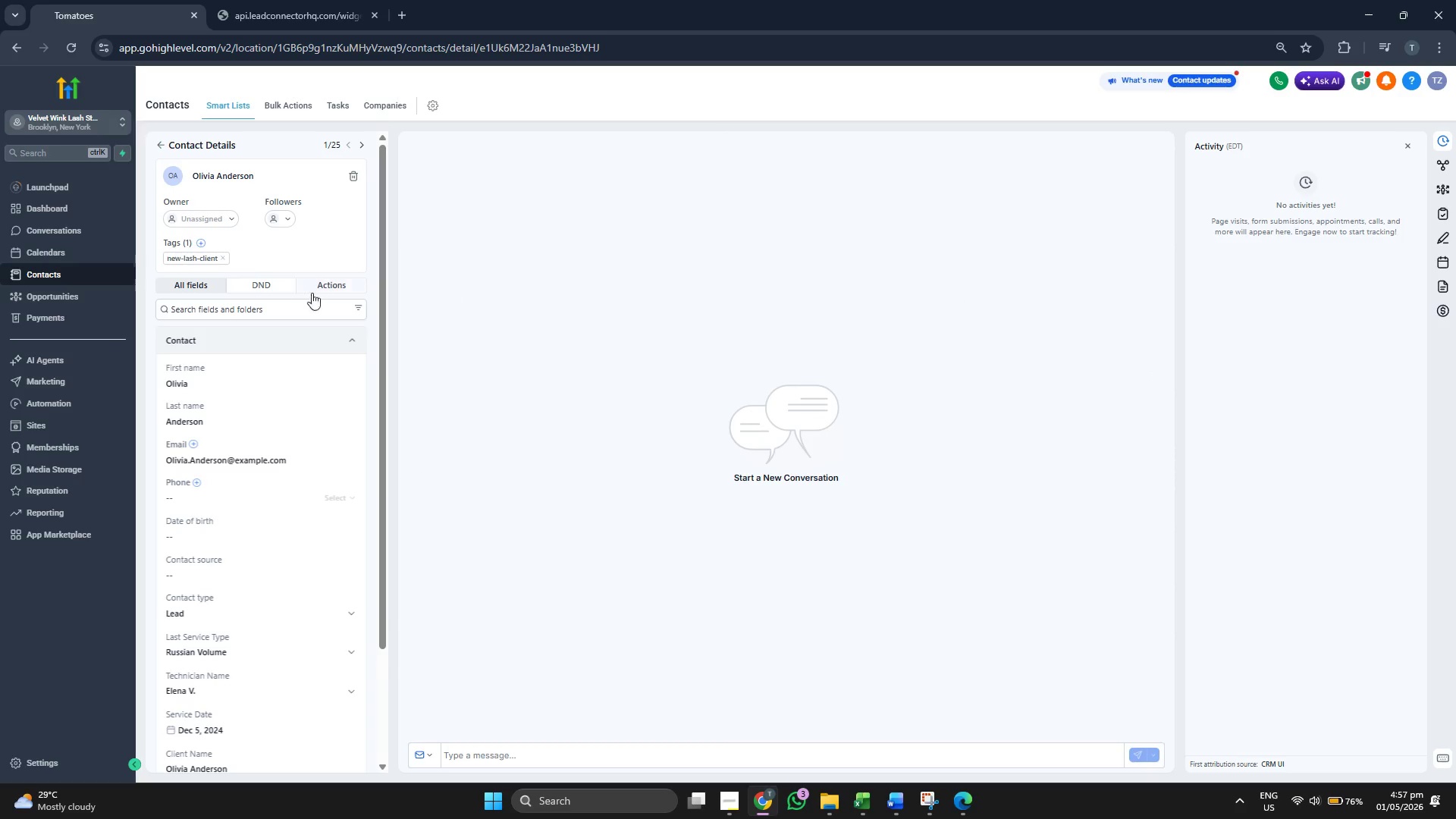 
left_click([328, 281])
 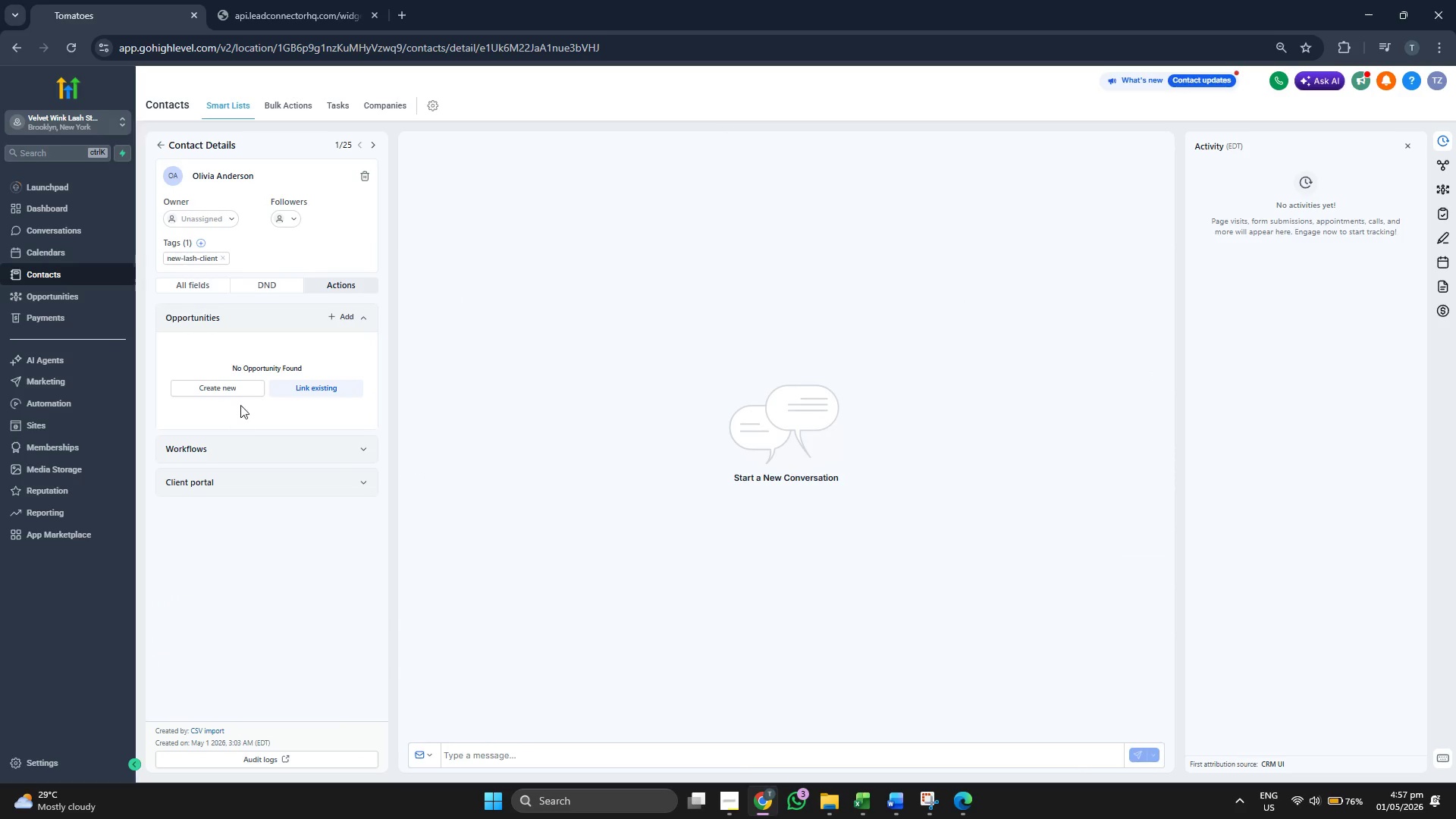 
left_click([204, 450])
 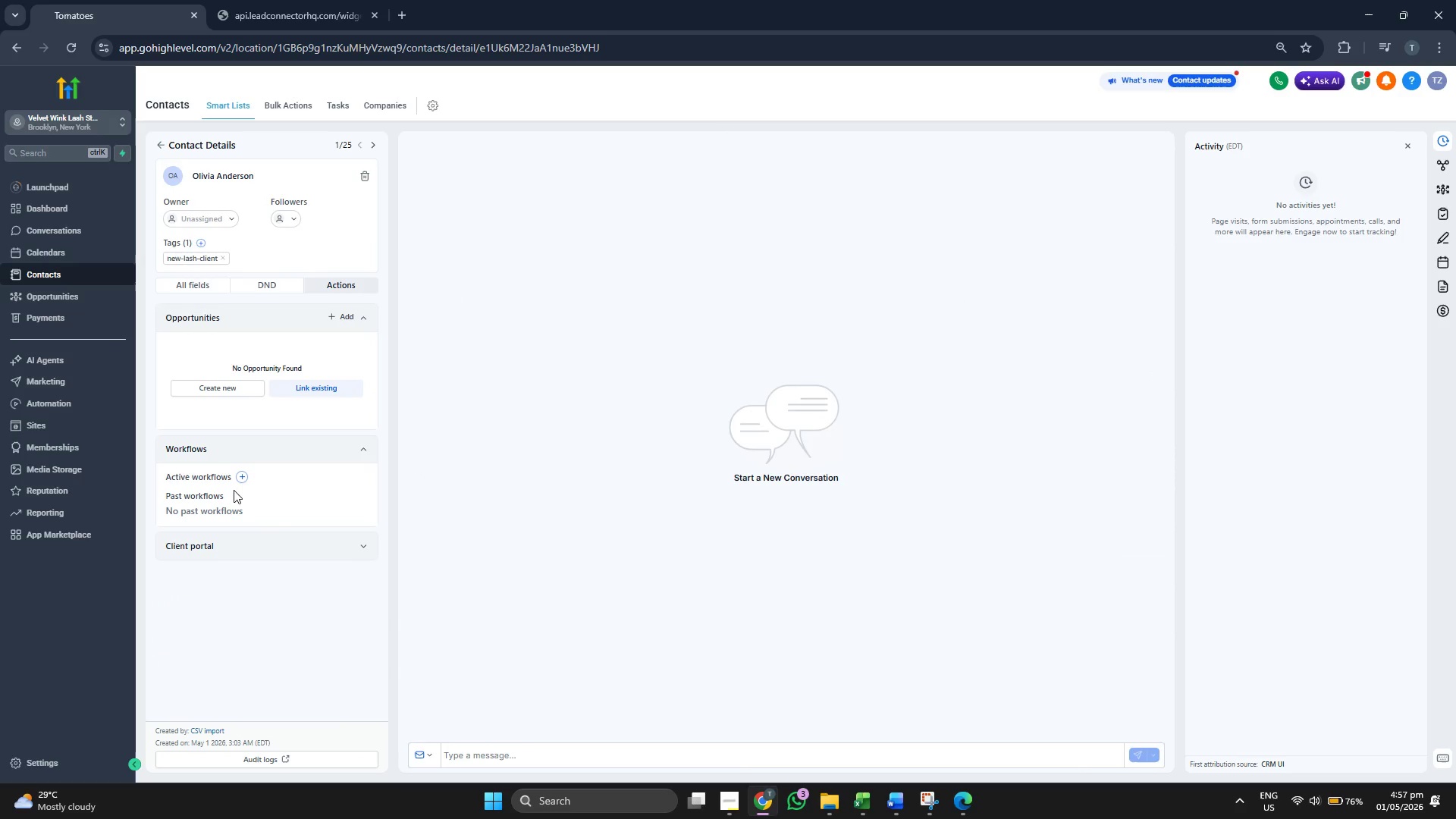 
left_click([237, 481])
 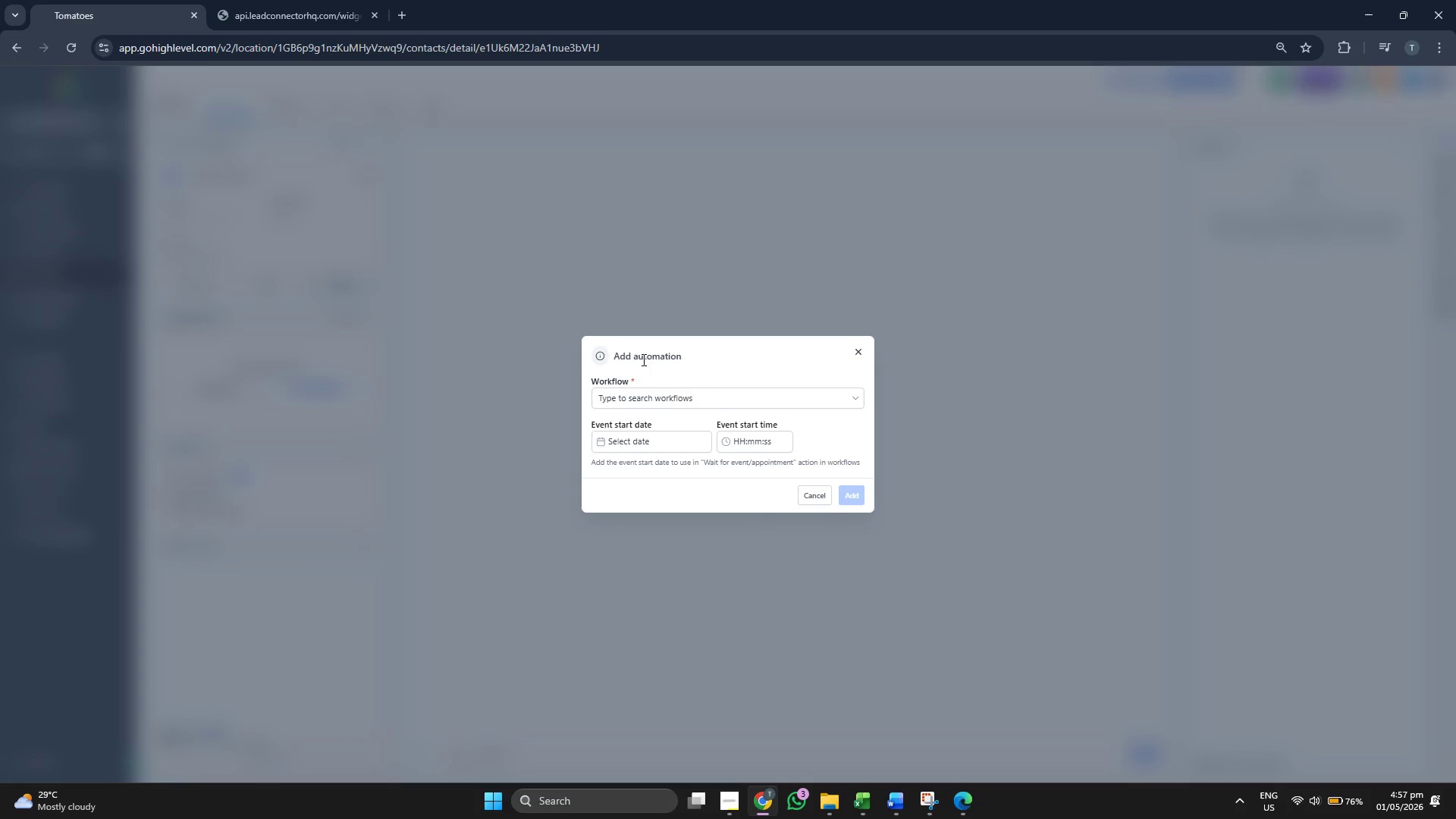 
left_click([706, 399])
 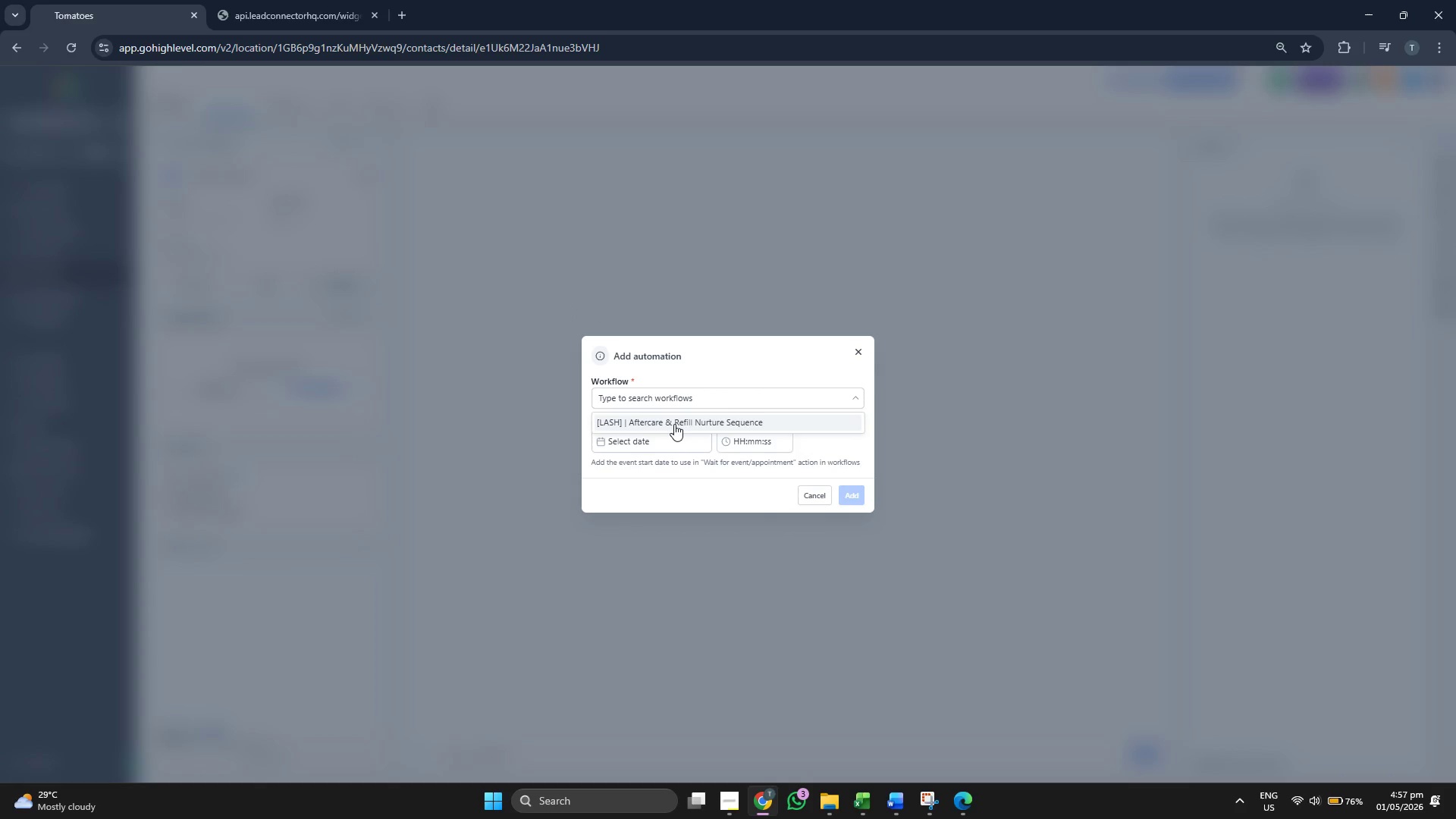 
left_click([674, 420])
 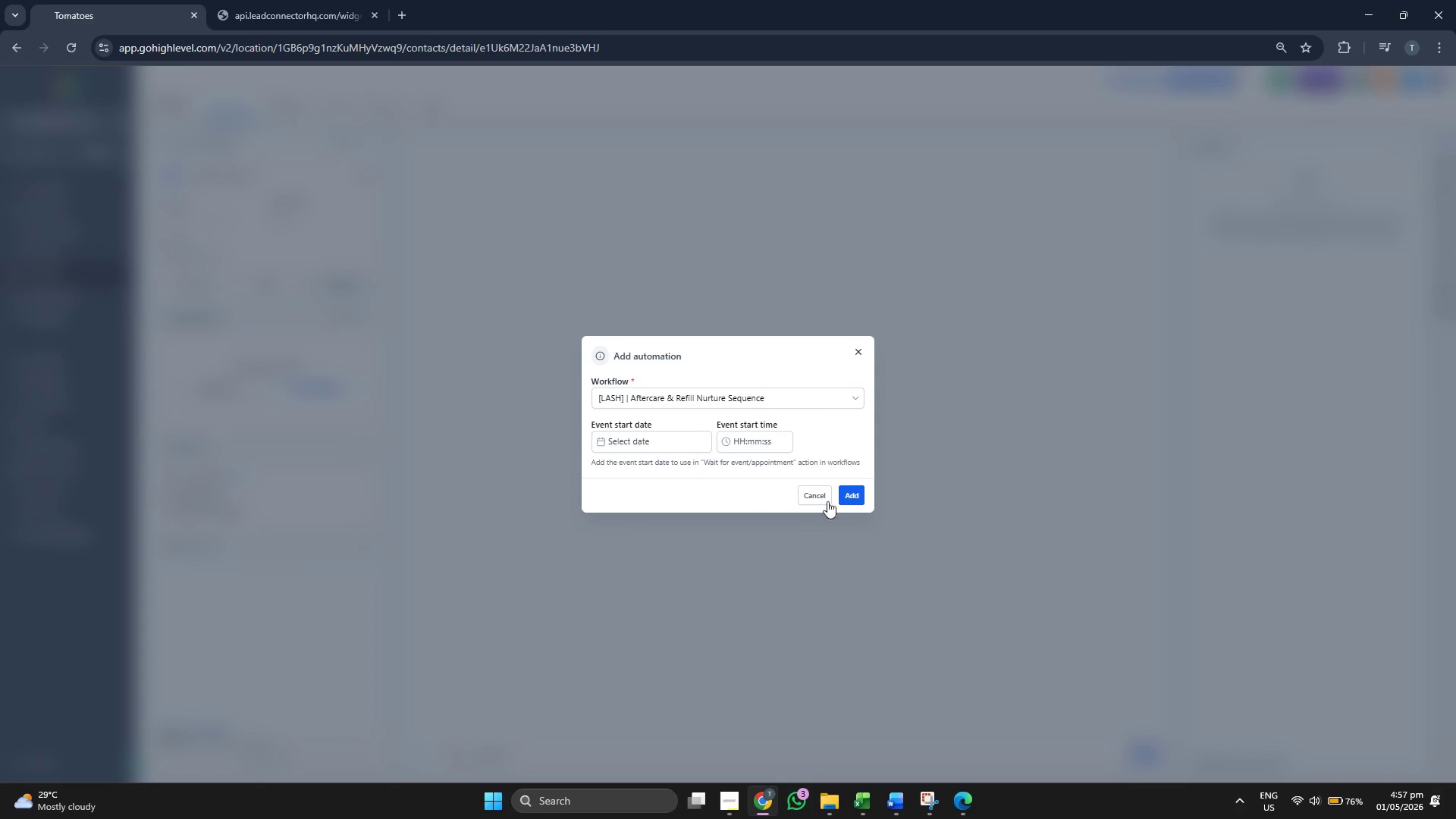 
left_click([852, 486])
 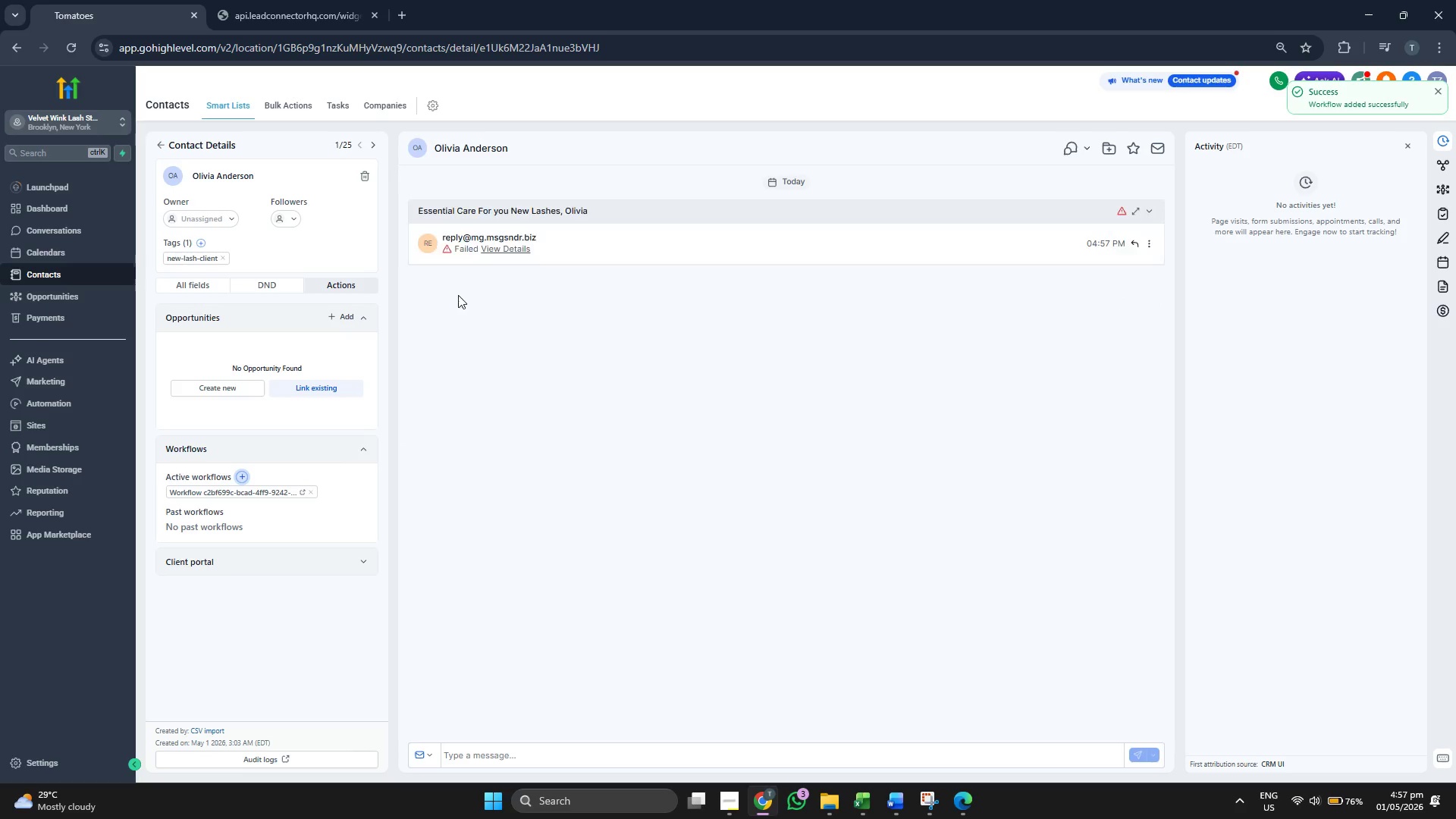 
wait(6.27)
 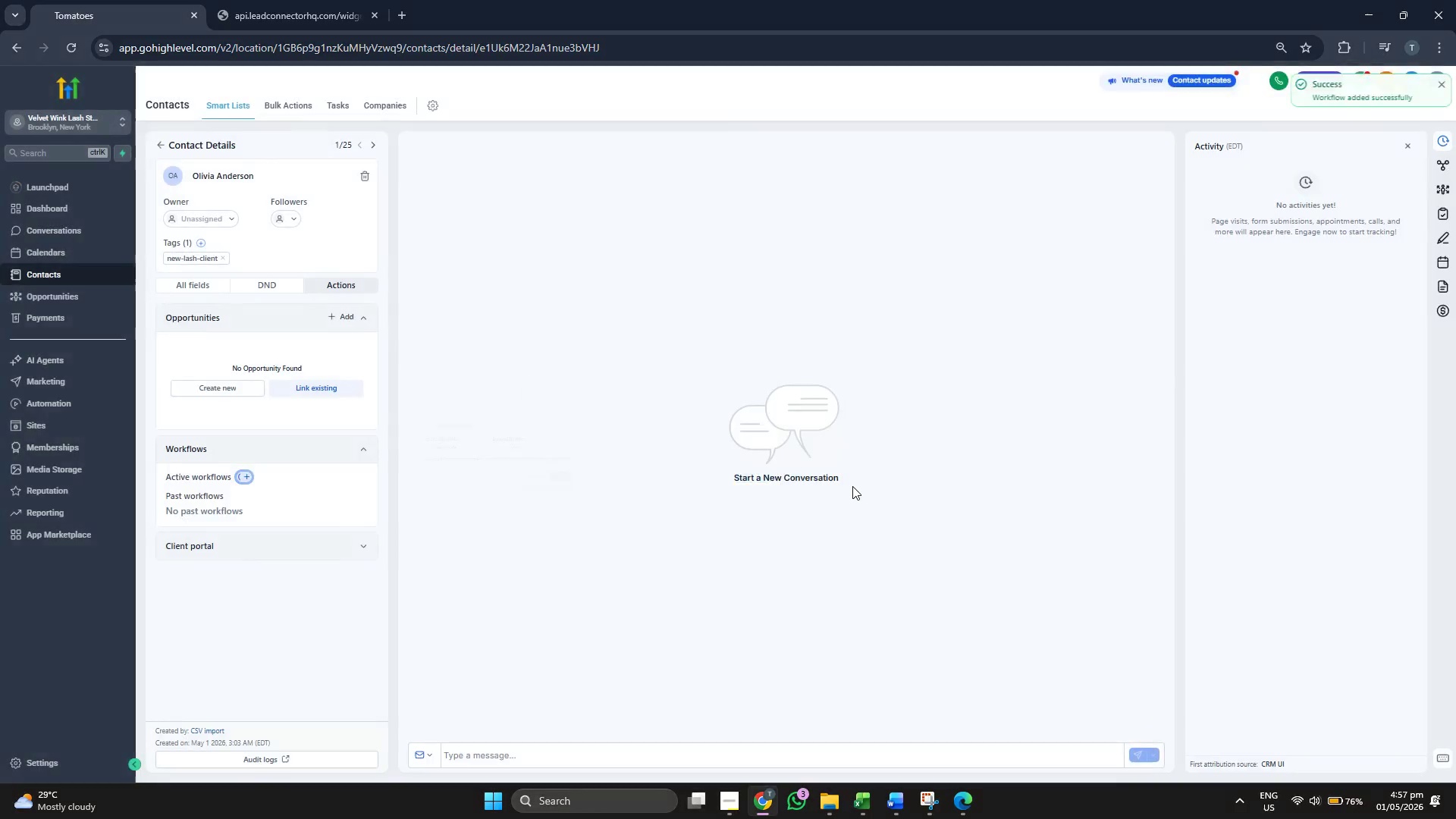 
left_click([512, 253])
 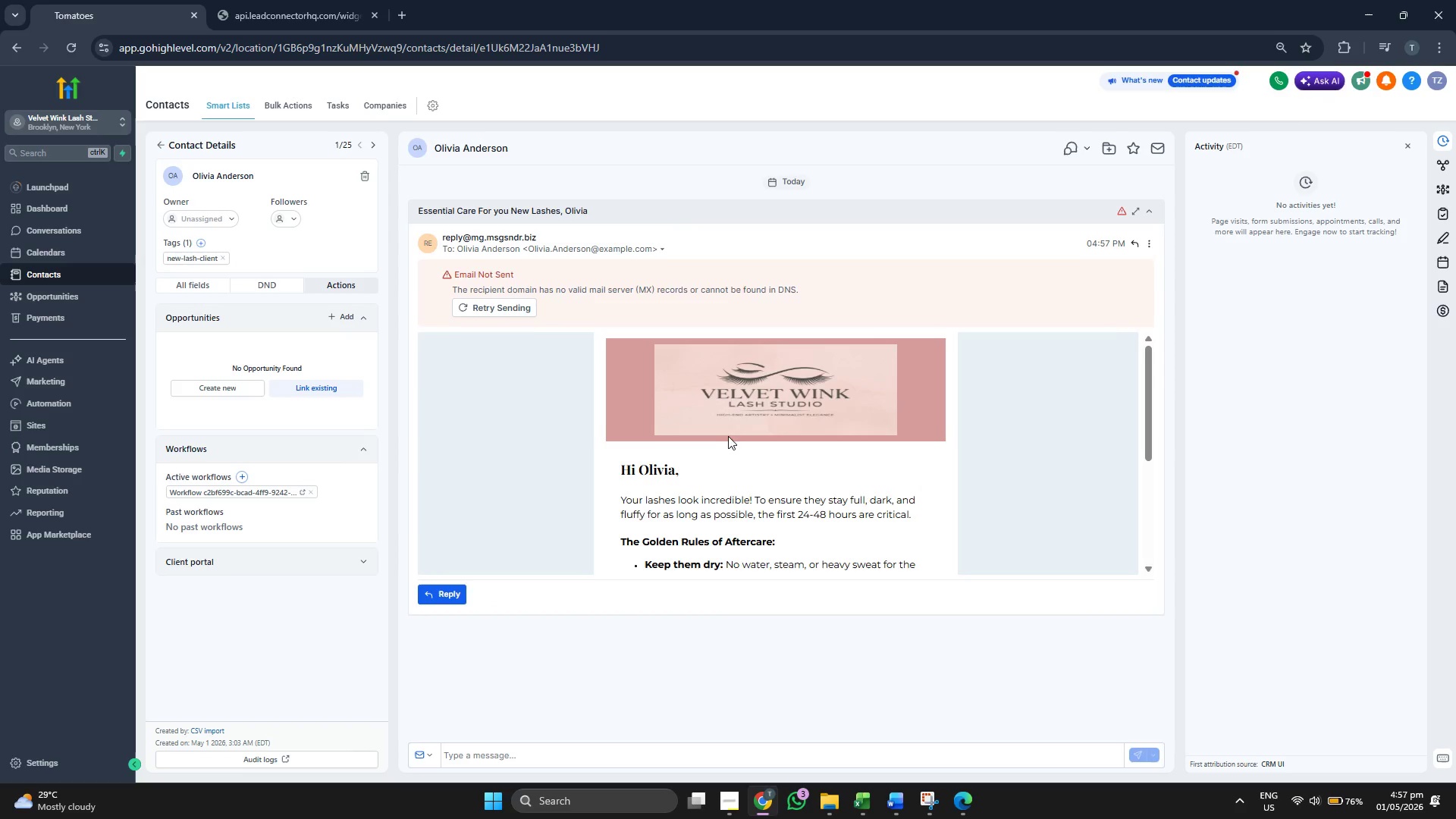 
scroll: coordinate [739, 439], scroll_direction: down, amount: 3.0
 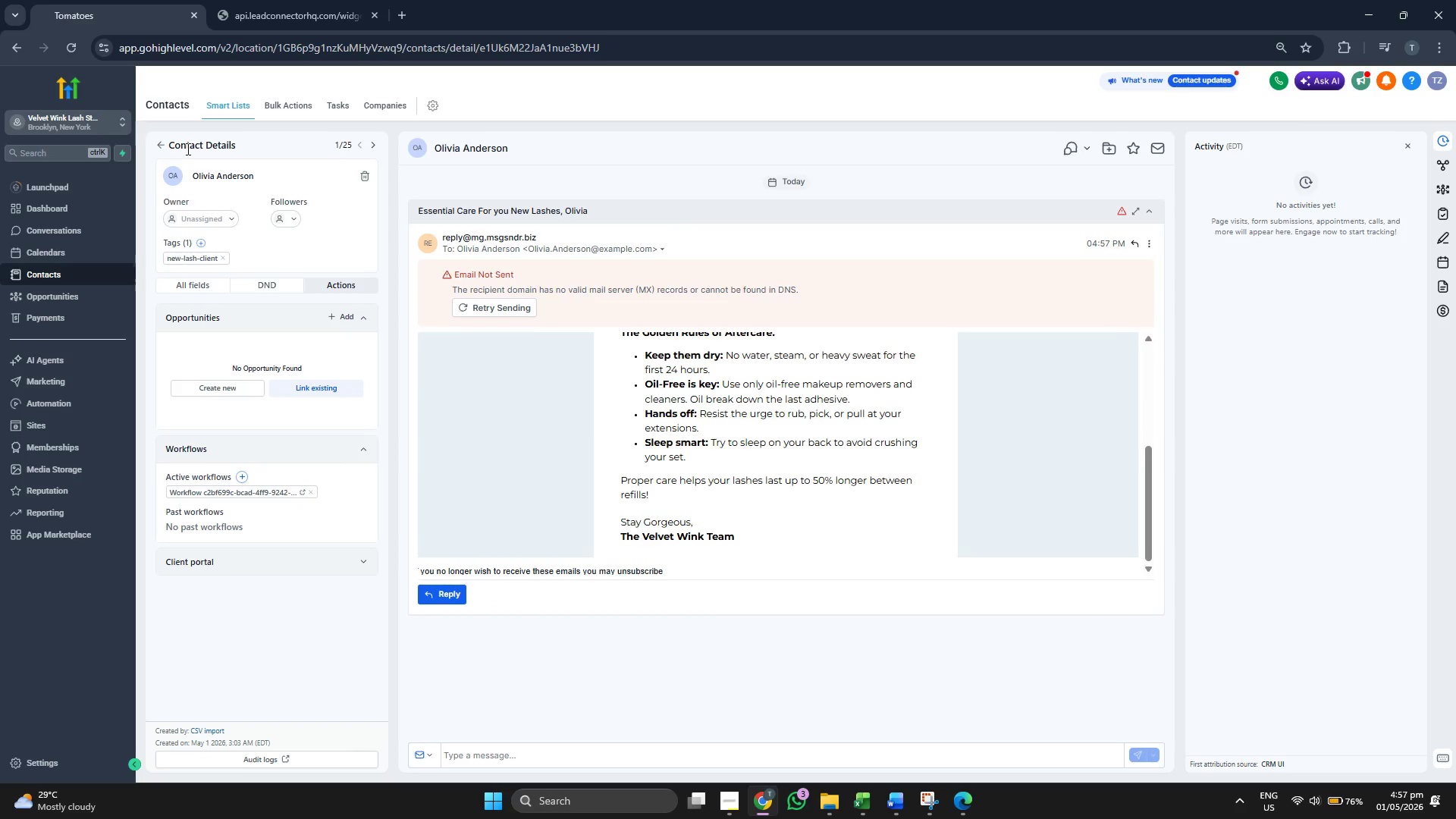 
left_click([155, 144])
 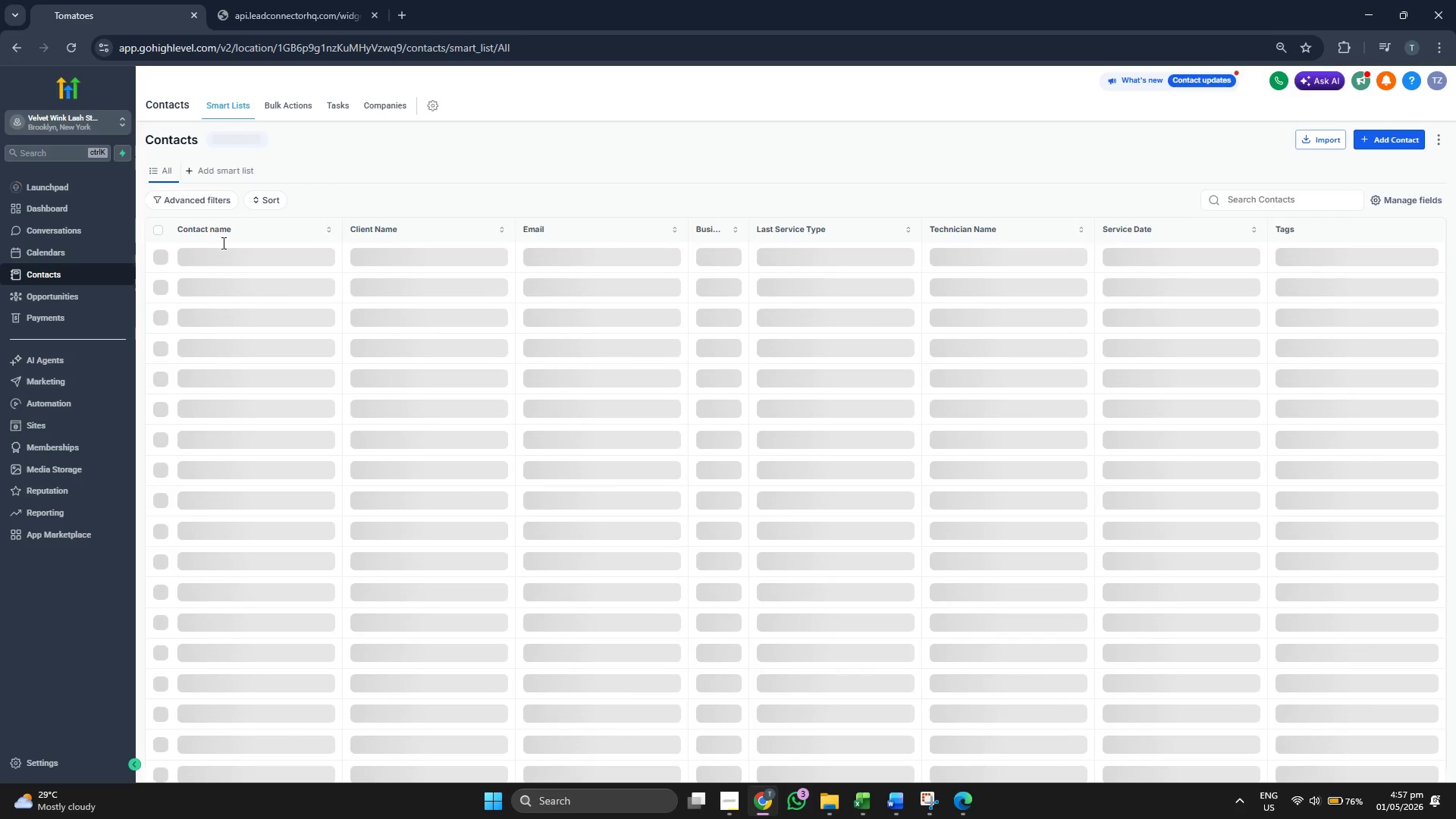 
left_click([228, 275])
 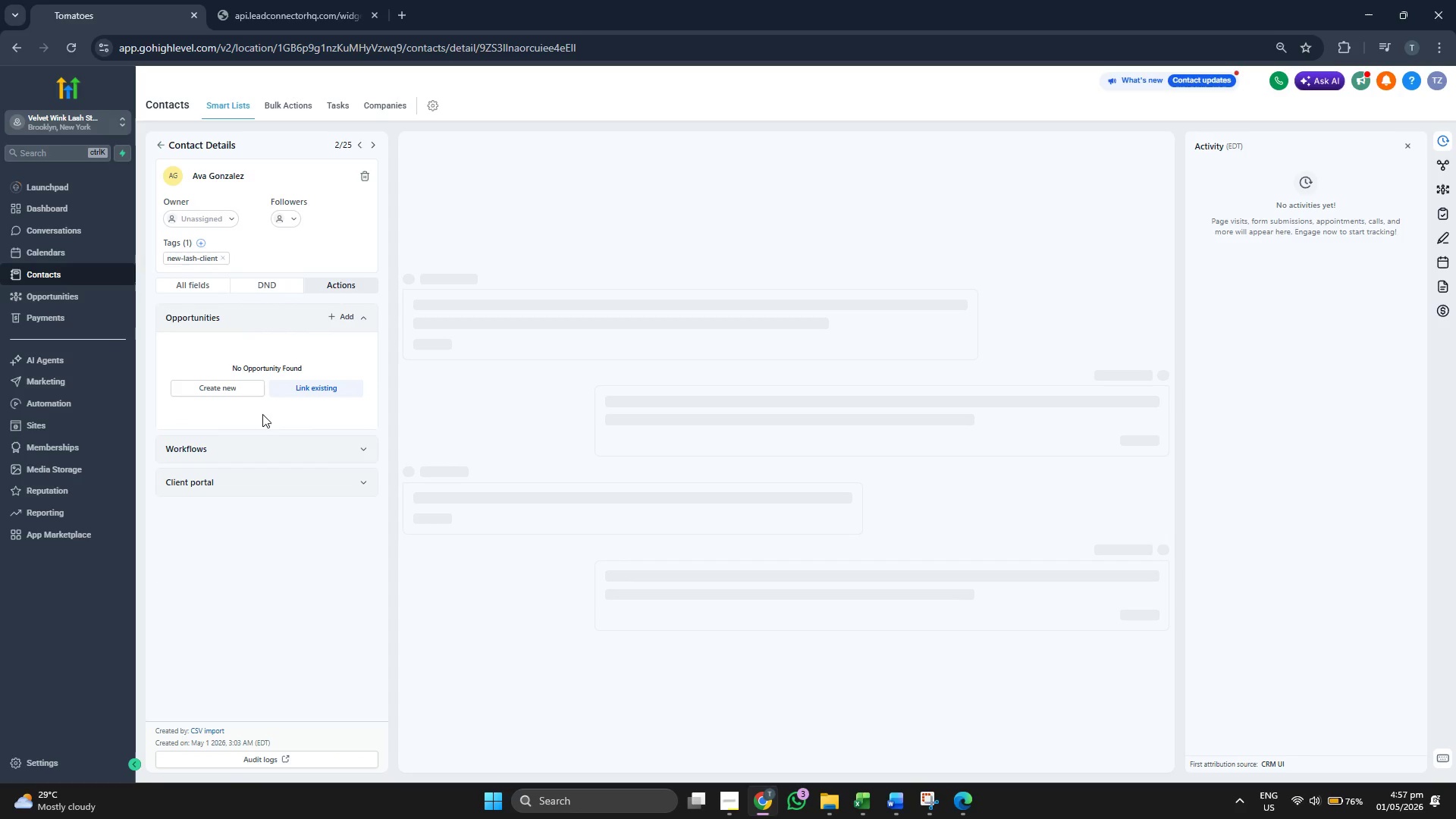 
left_click([277, 448])
 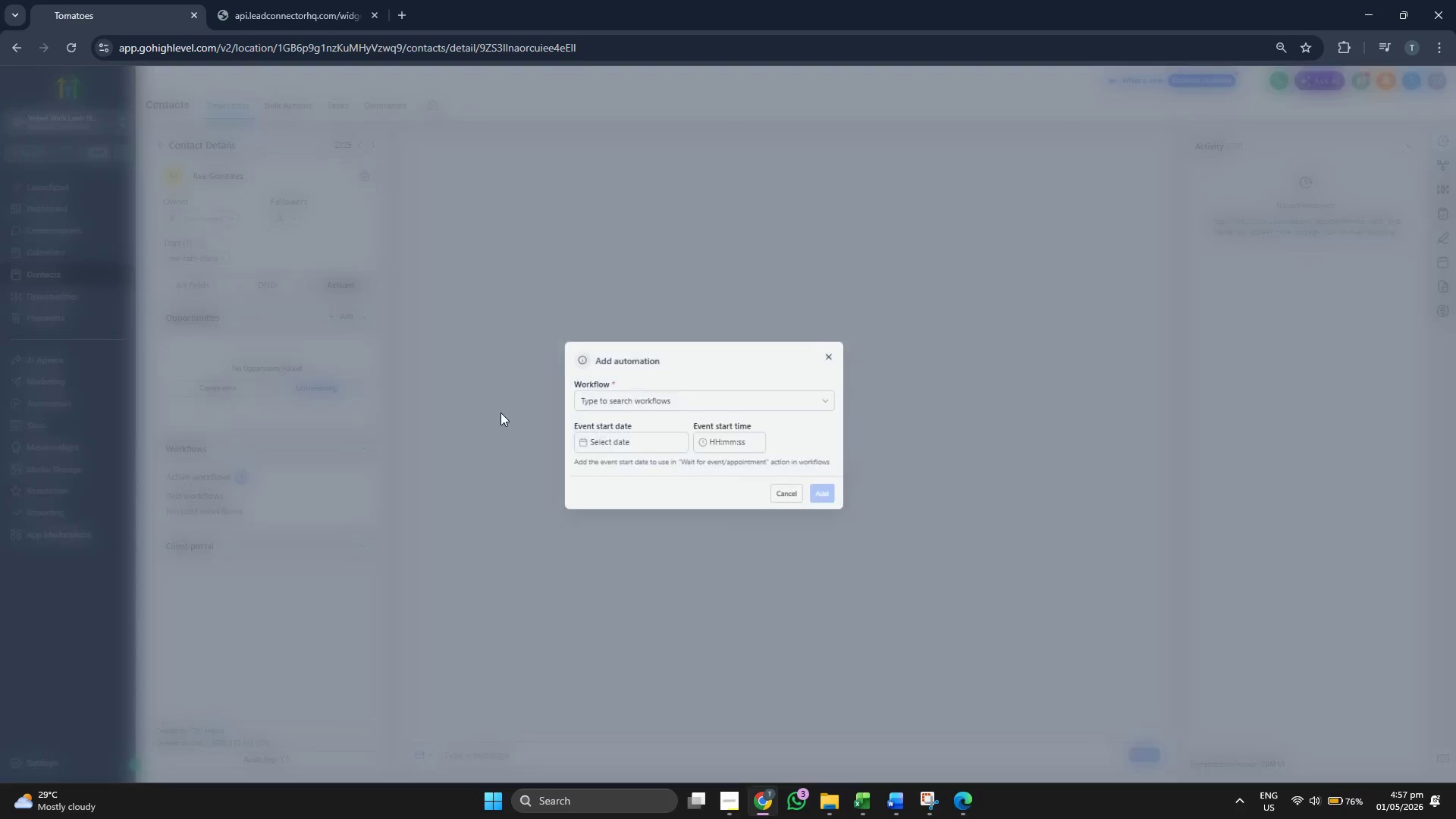 
left_click([717, 403])
 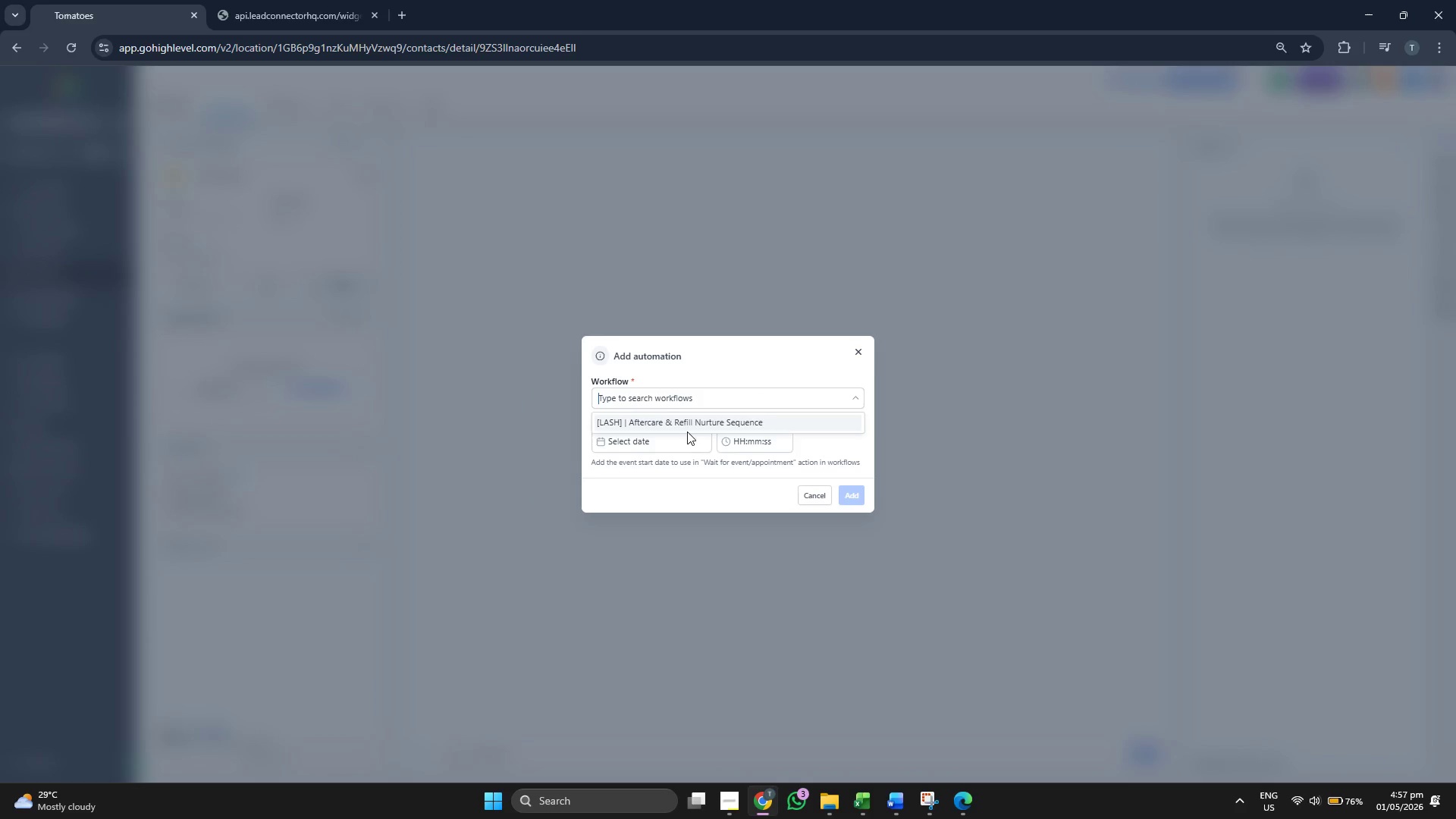 
left_click([684, 422])
 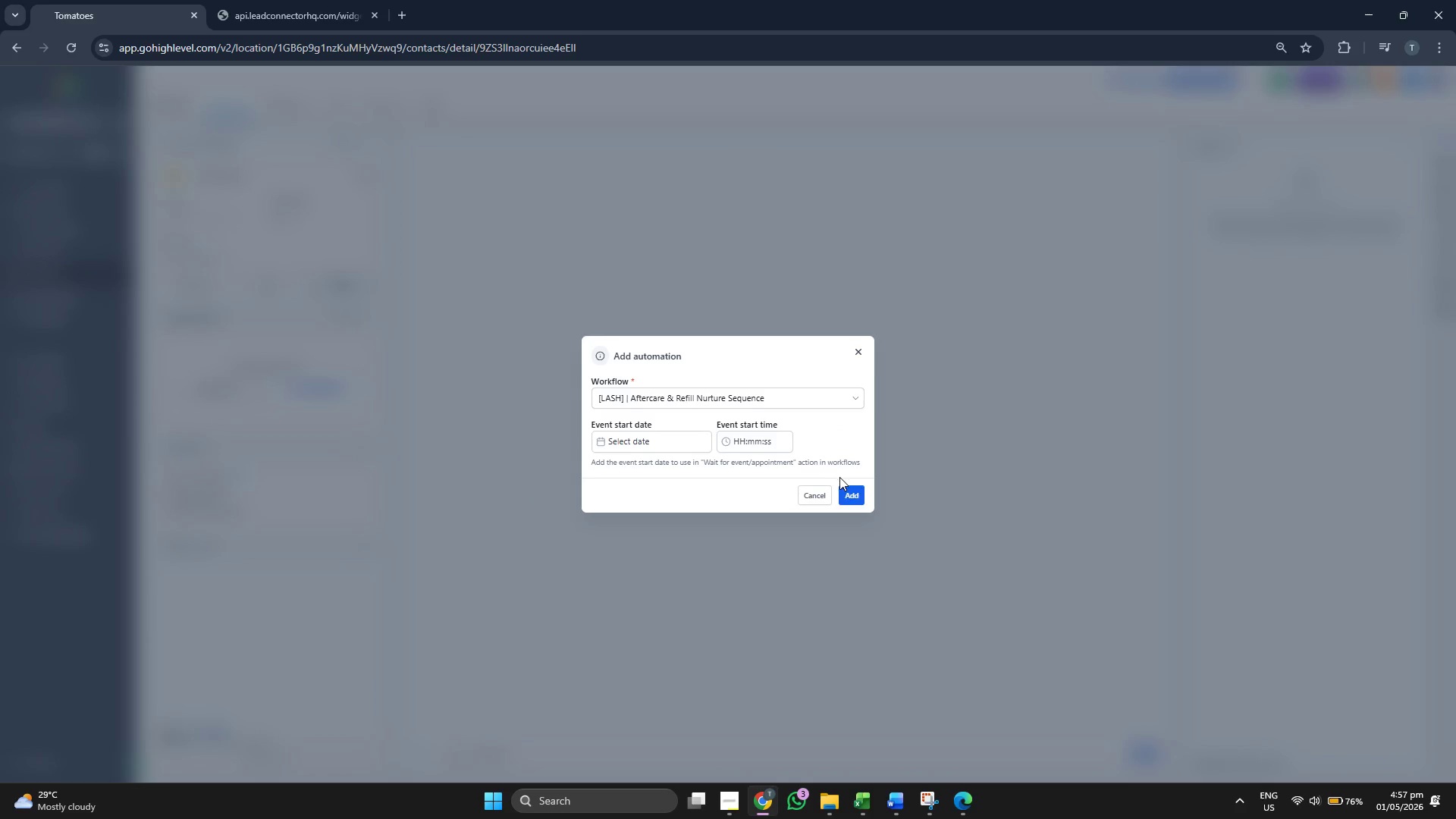 
left_click([844, 488])
 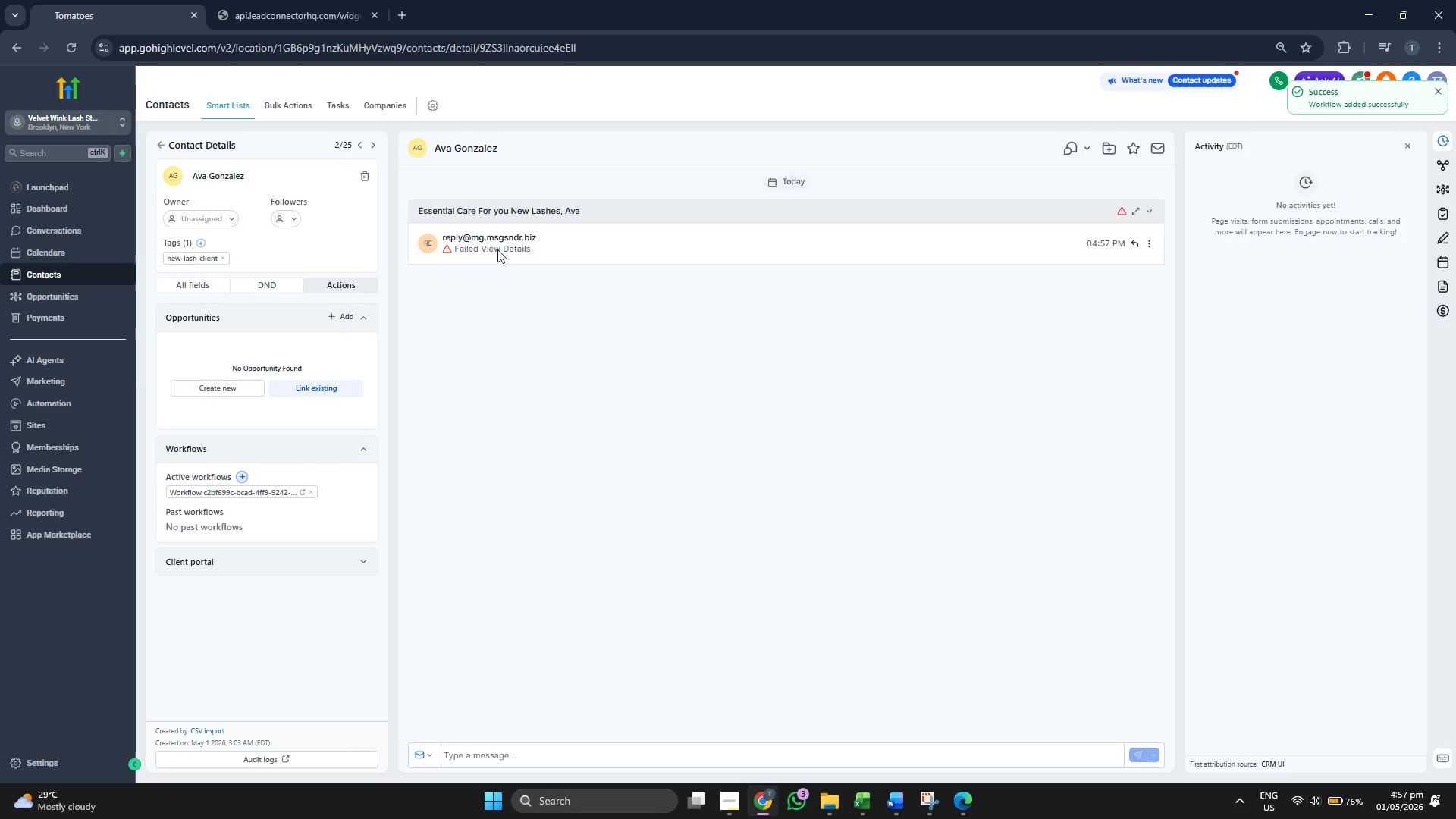 
wait(6.03)
 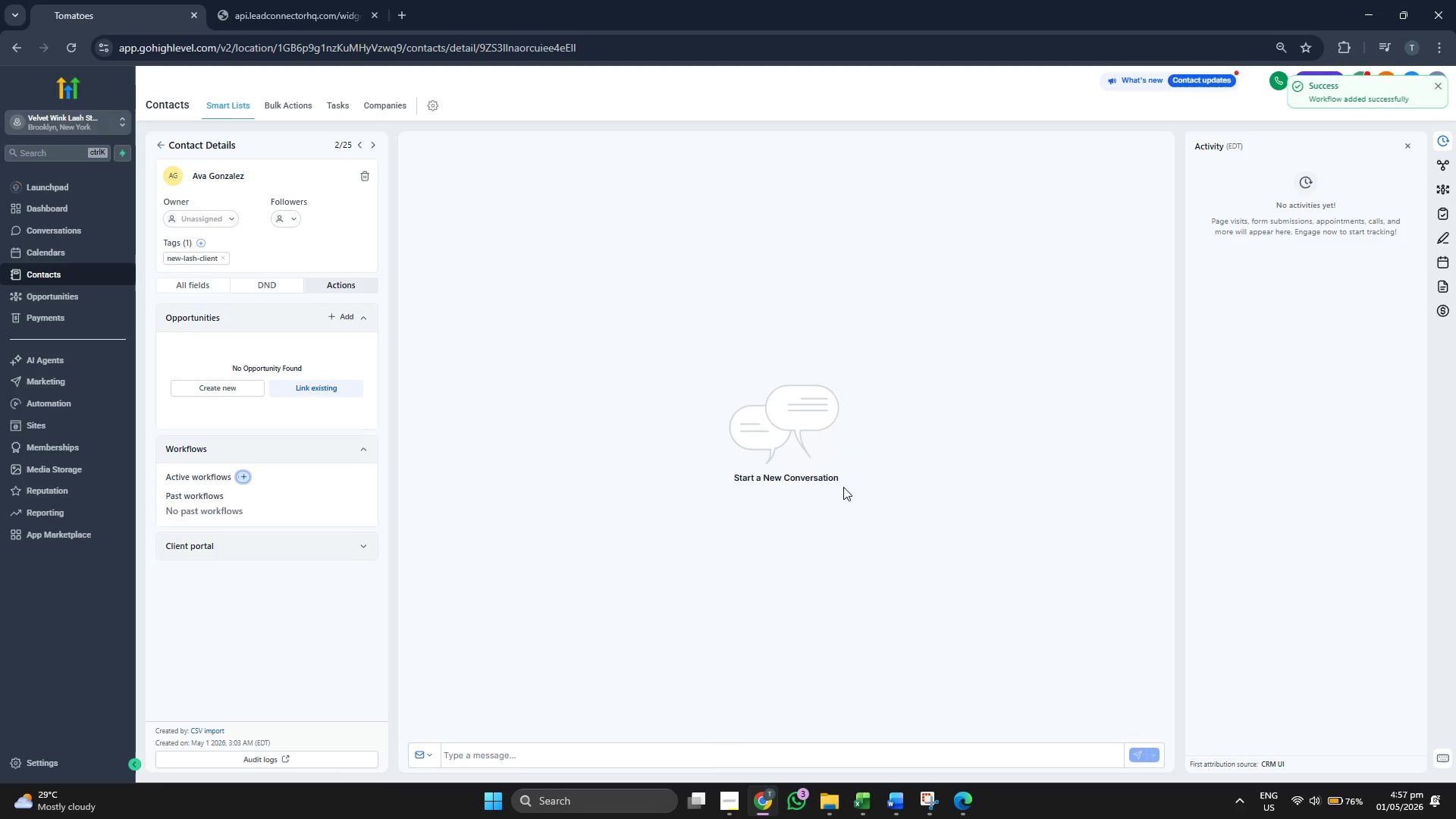 
left_click([165, 143])
 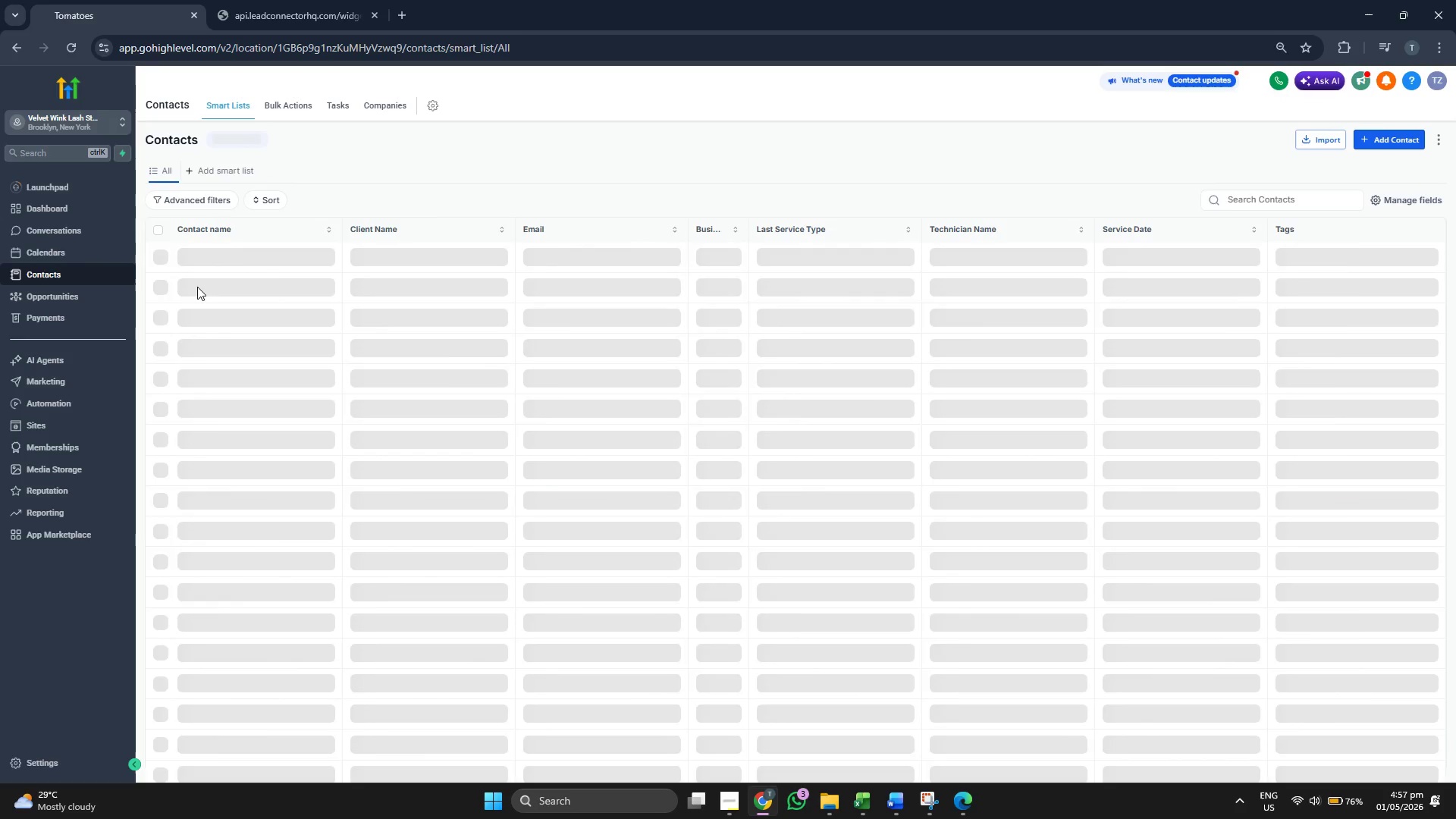 
left_click([158, 302])
 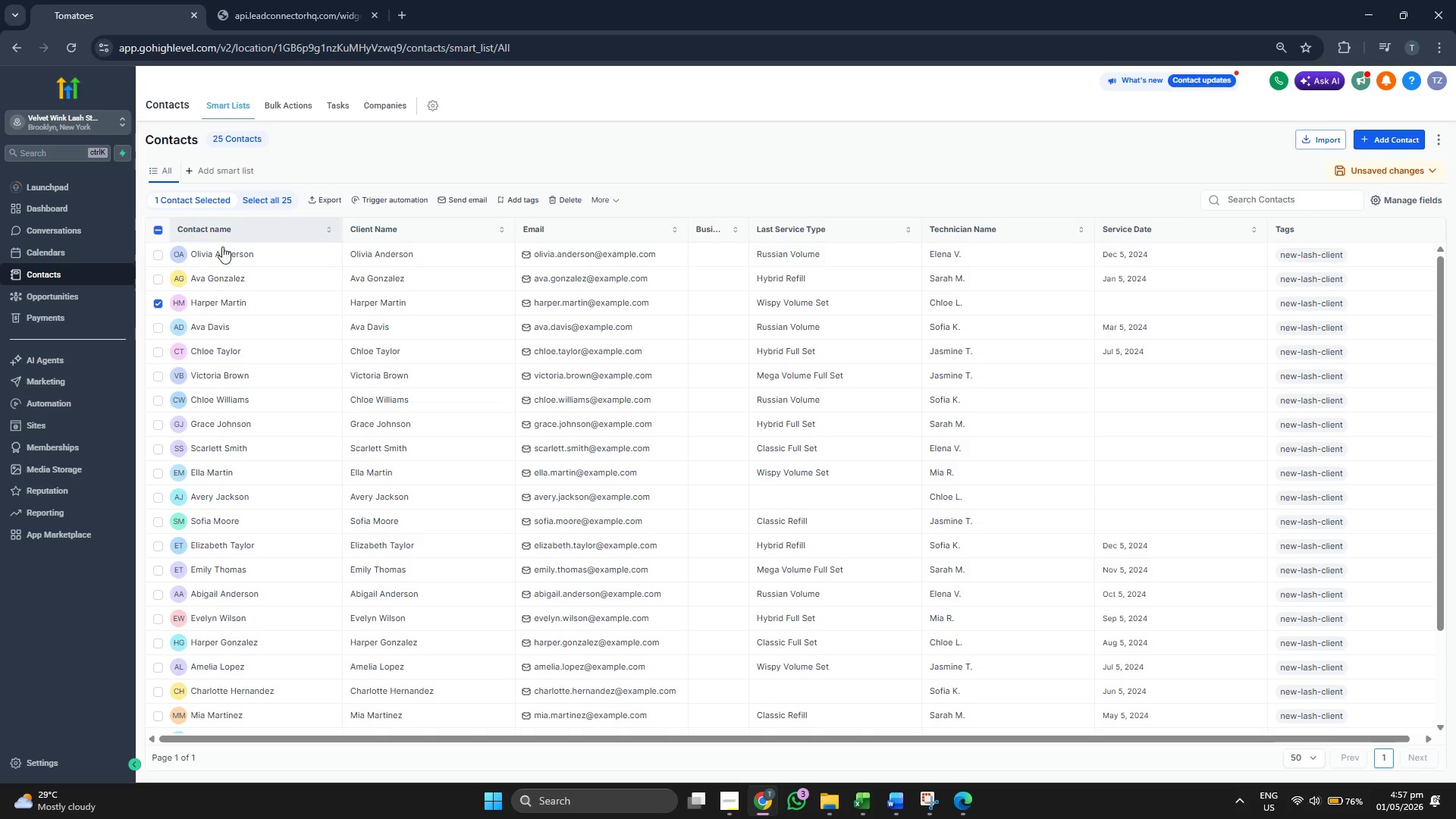 
left_click([212, 303])
 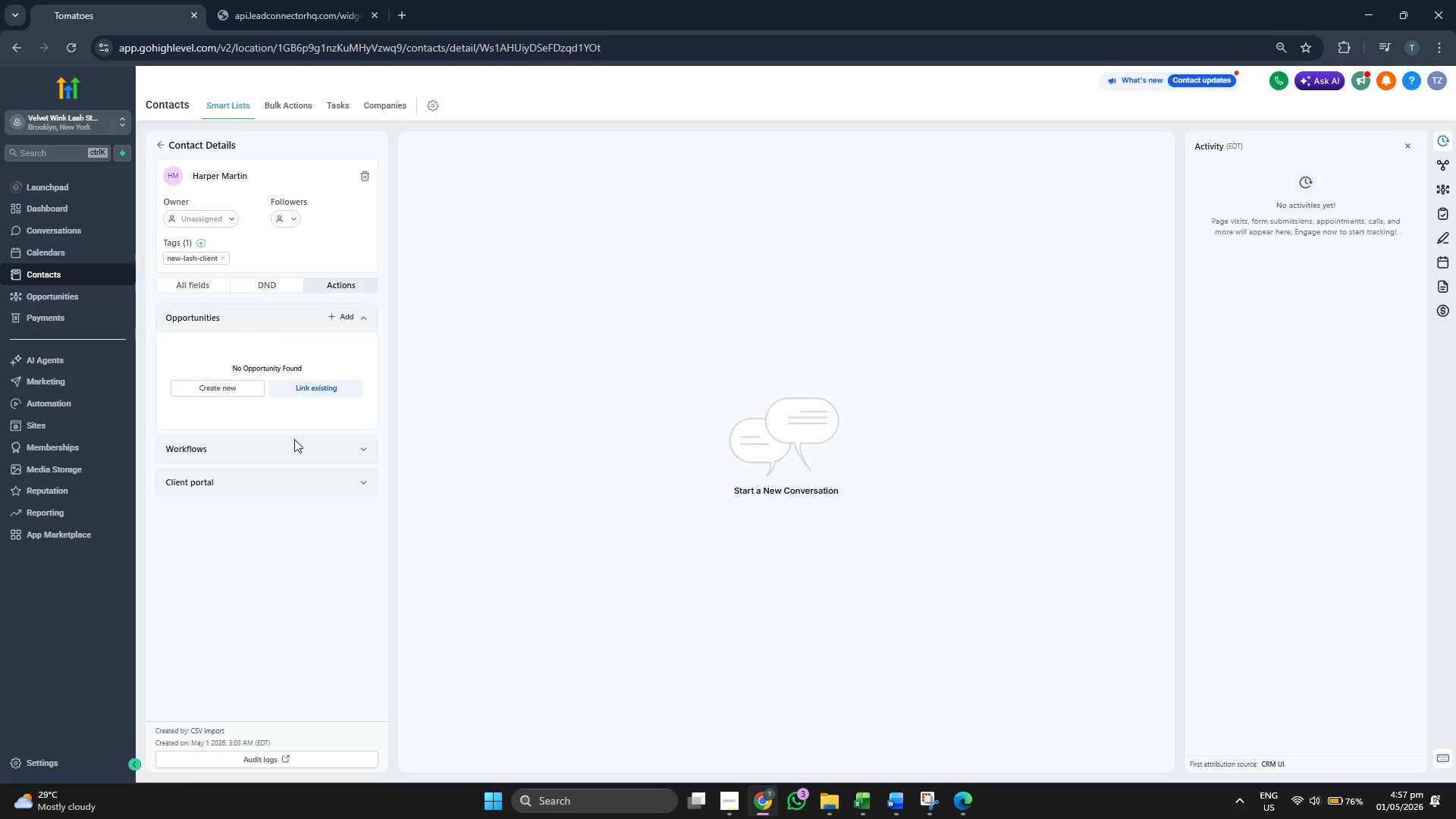 
left_click([245, 454])
 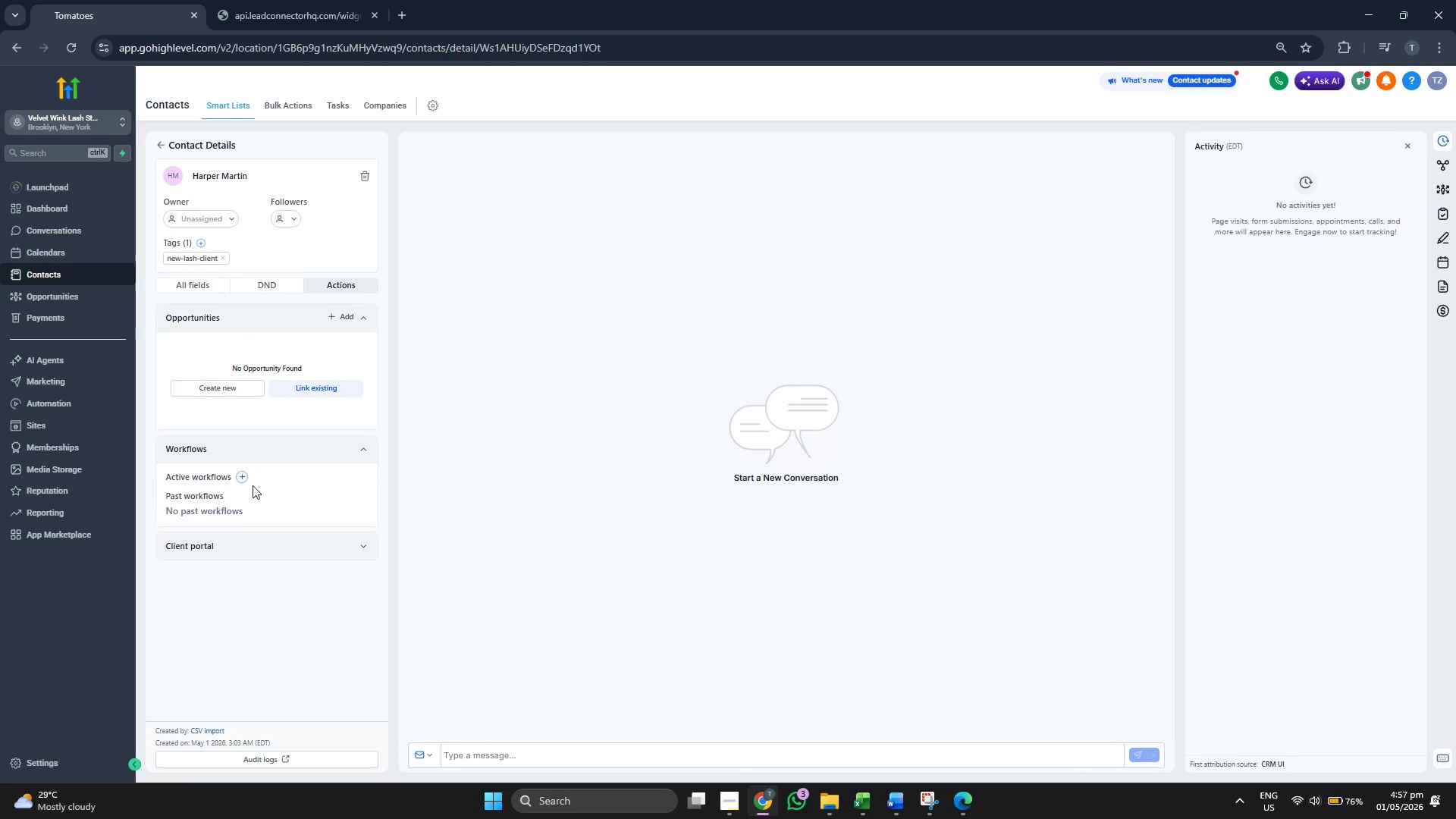 
left_click([243, 476])
 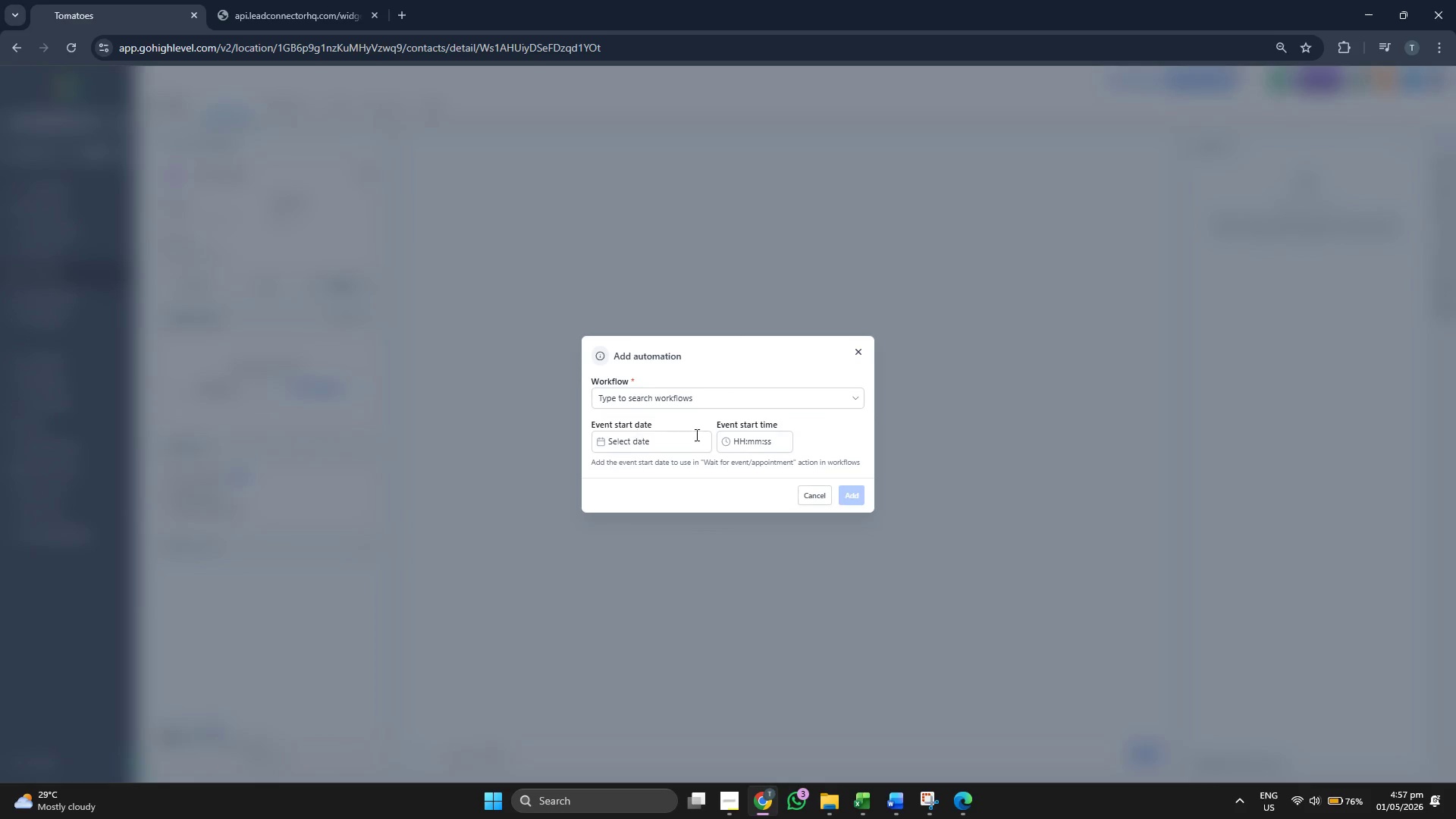 
left_click([730, 404])
 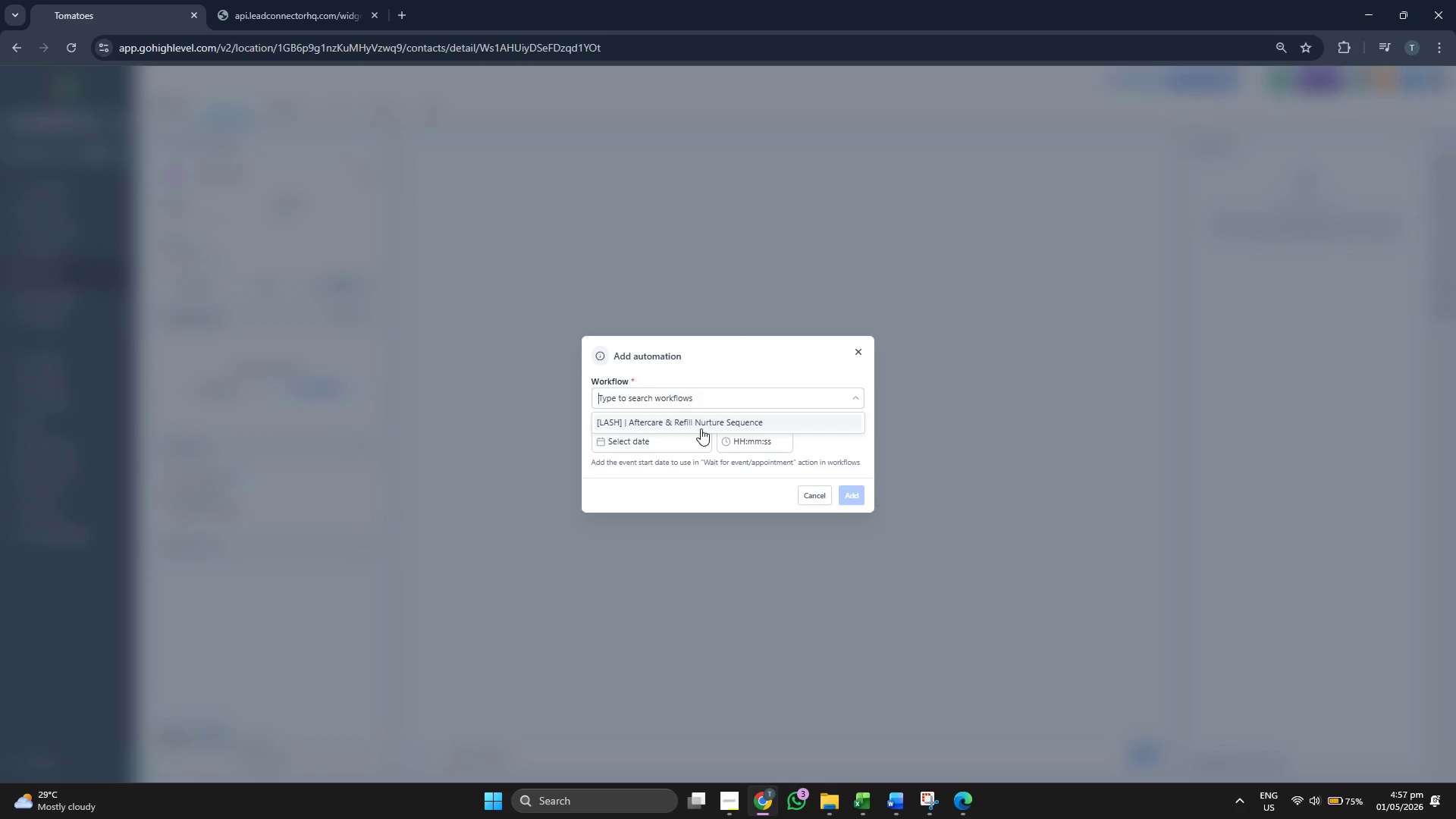 
left_click([695, 422])
 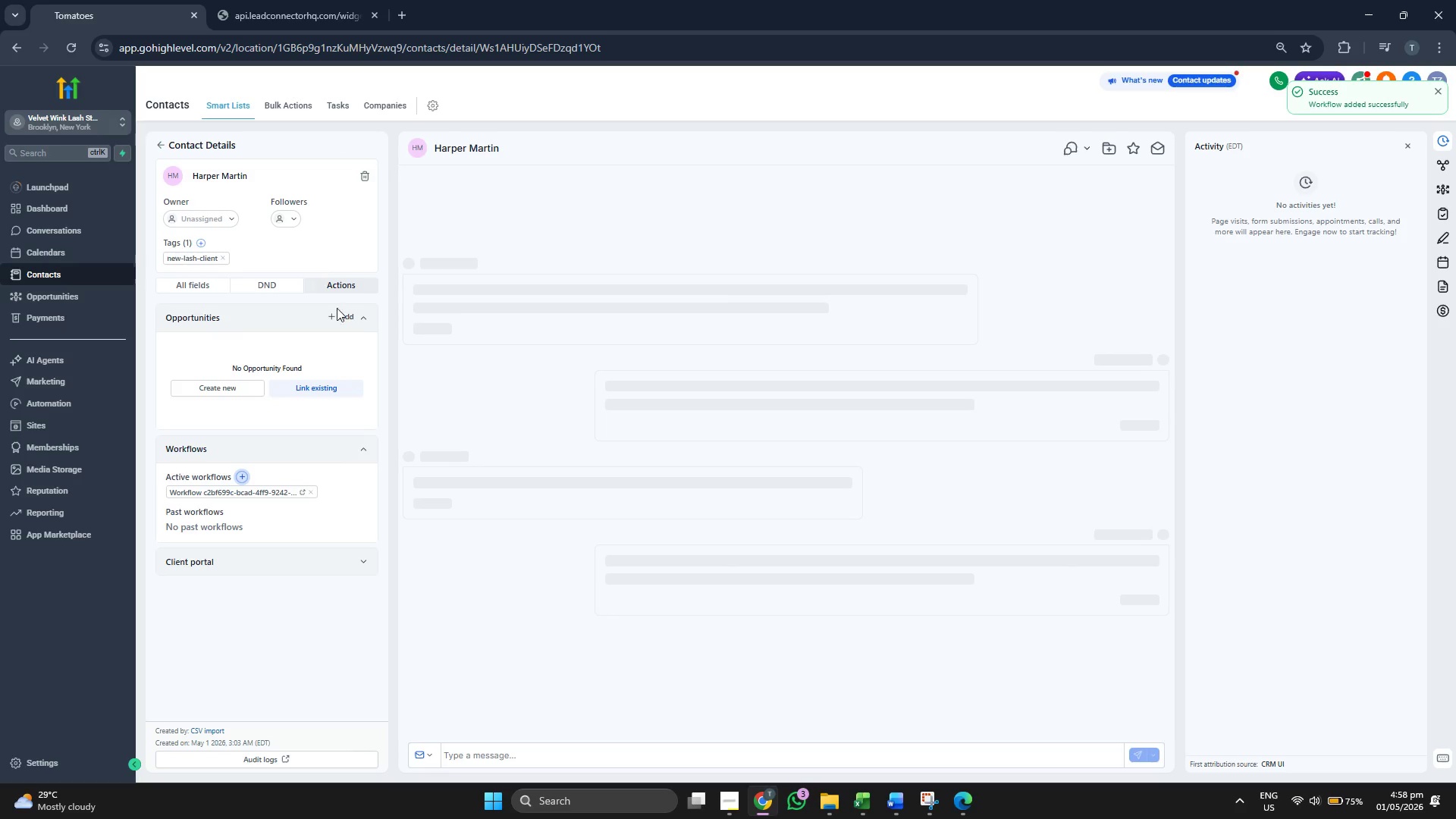 
wait(6.55)
 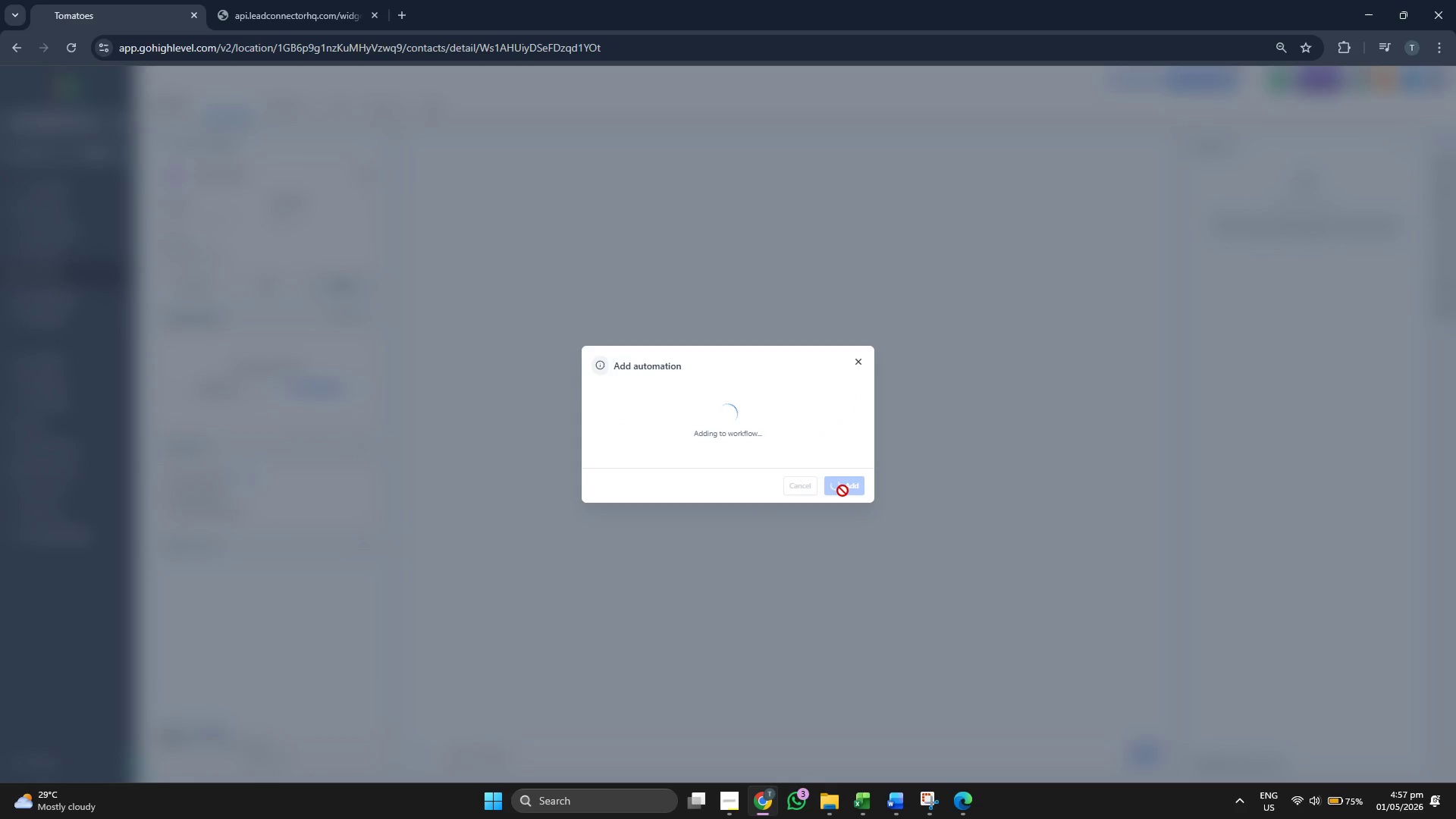 
left_click([522, 247])
 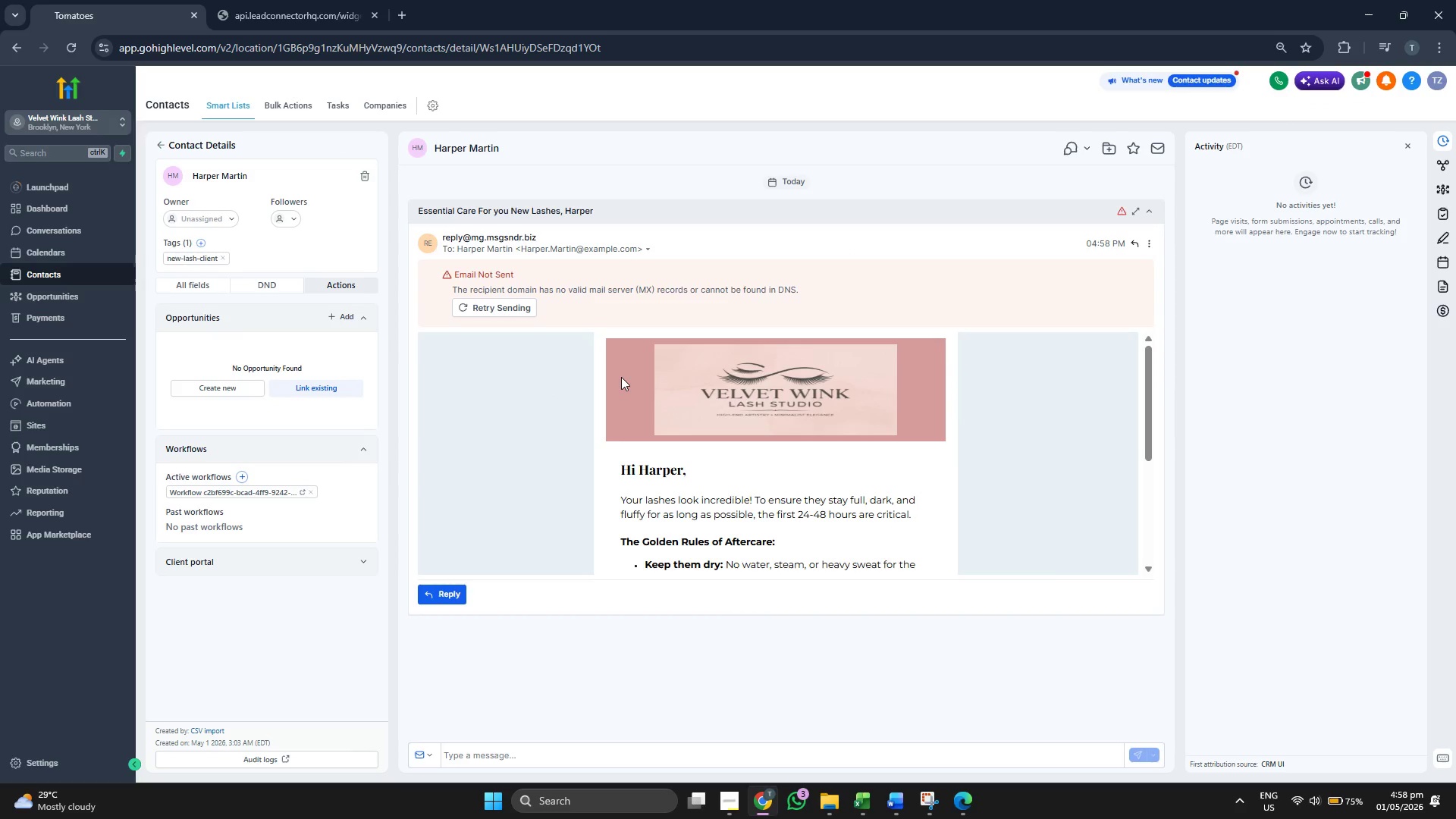 
scroll: coordinate [621, 376], scroll_direction: down, amount: 4.0
 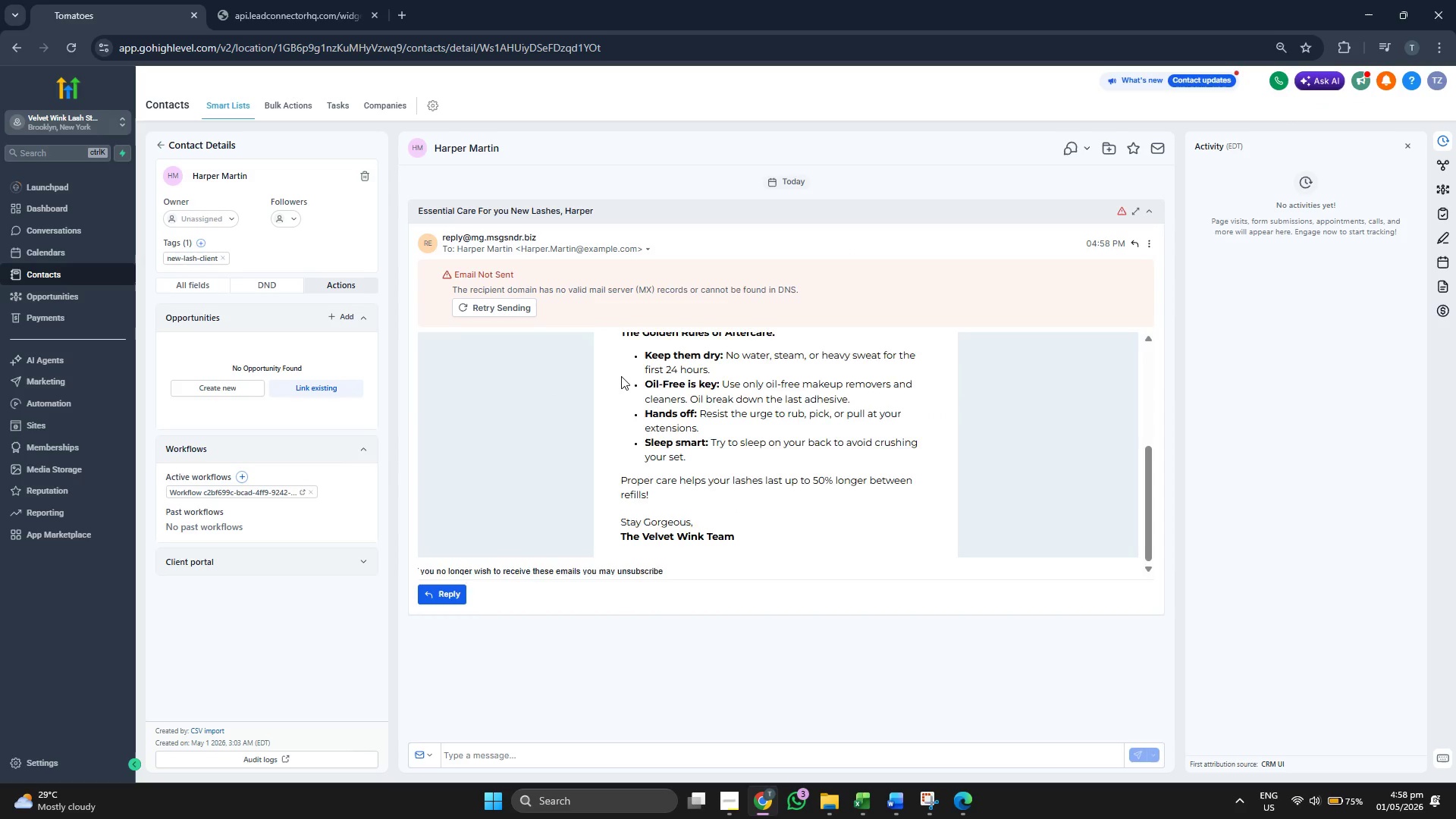 
scroll: coordinate [621, 376], scroll_direction: up, amount: 3.0
 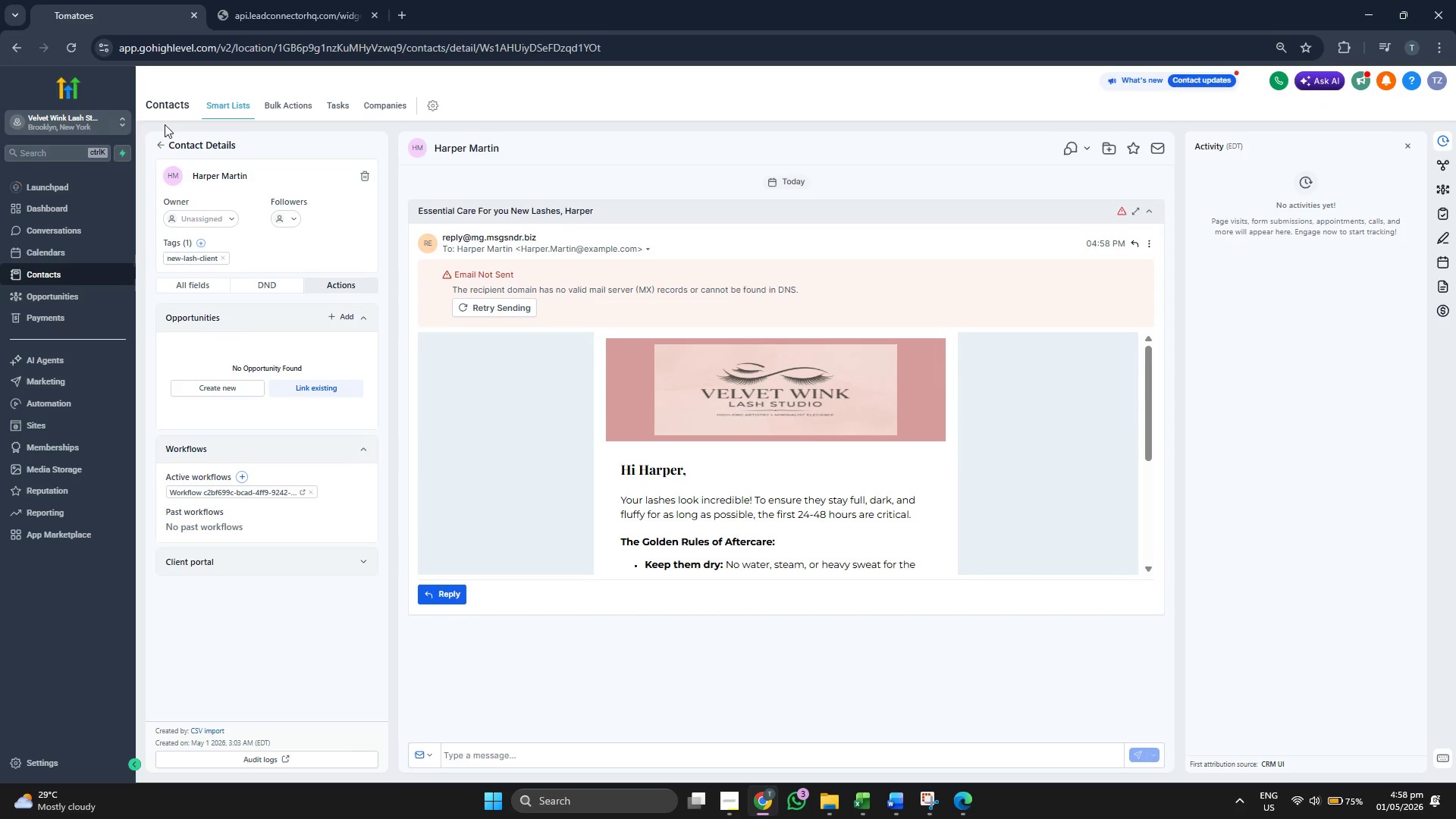 
left_click([166, 146])
 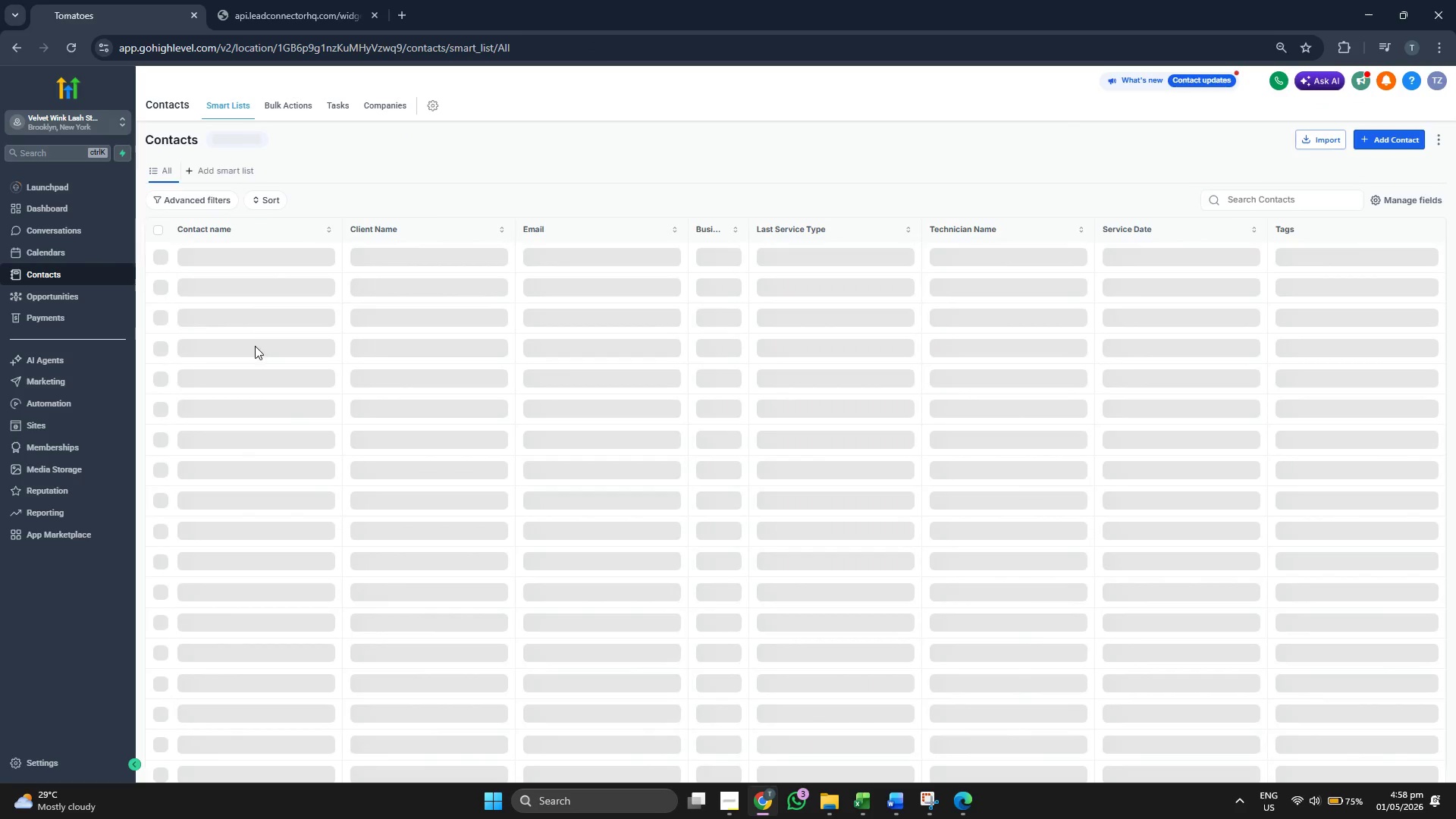 
left_click([212, 325])
 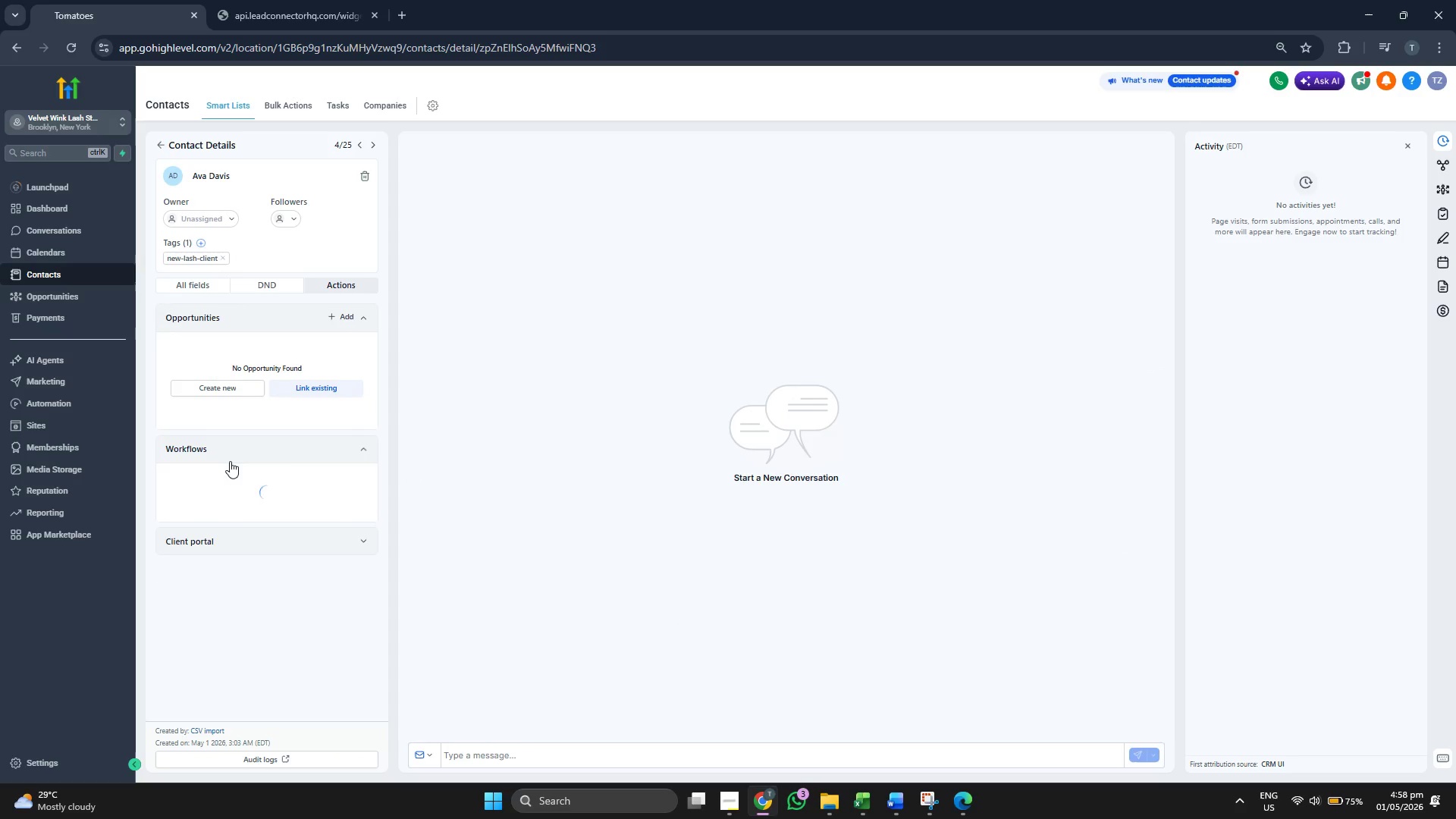 
double_click([243, 480])
 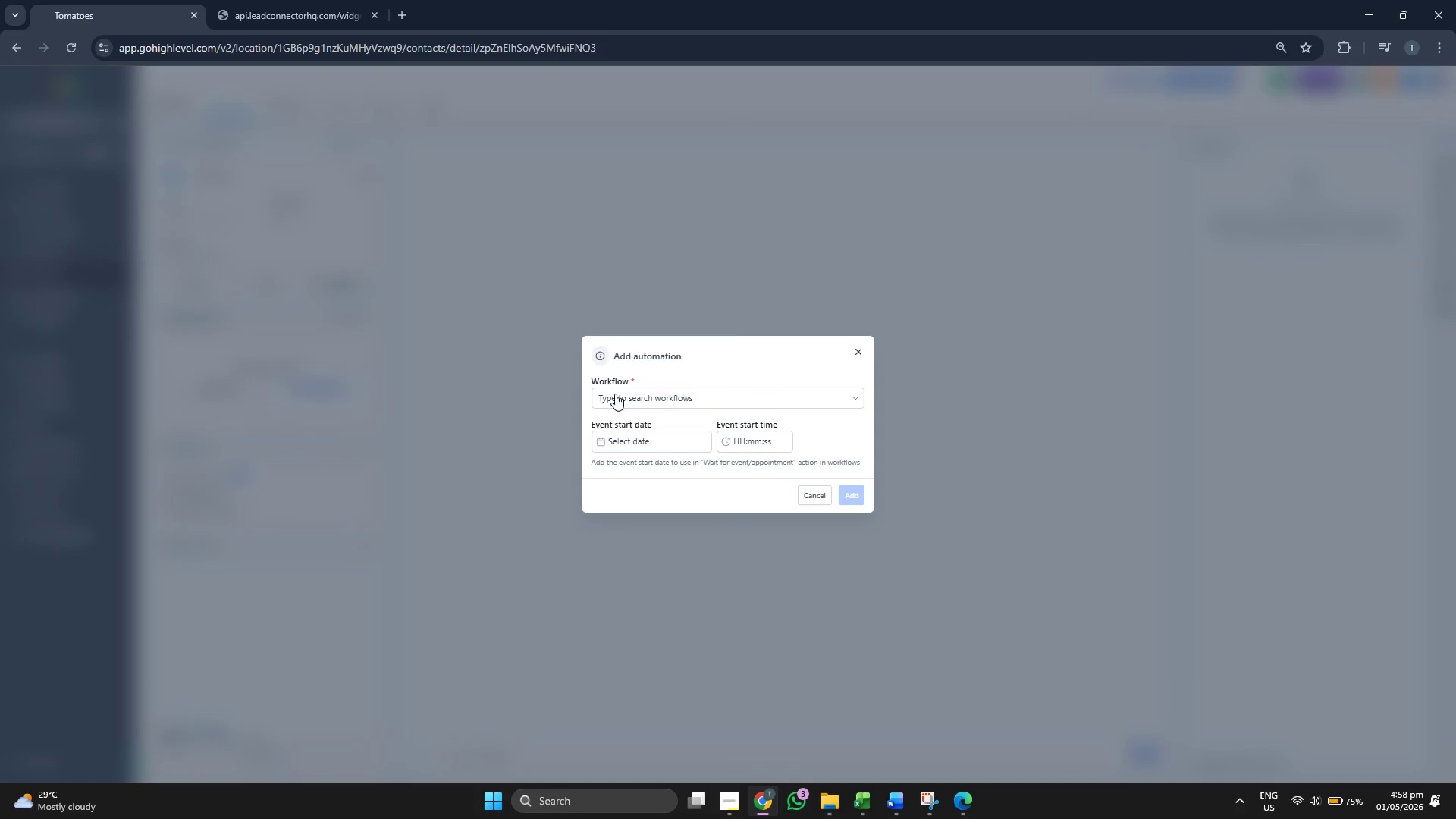 
left_click([659, 395])
 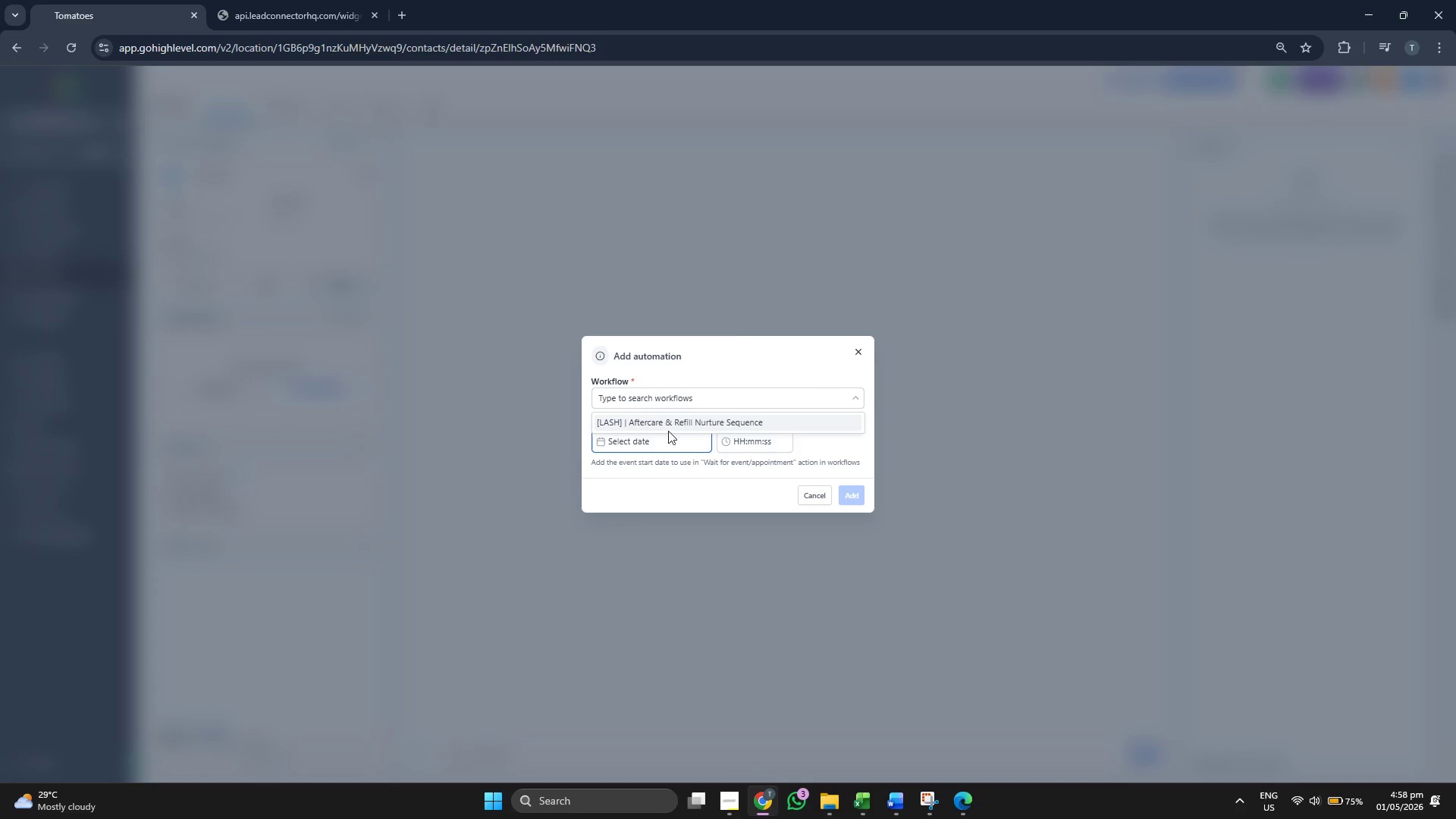 
left_click([668, 426])
 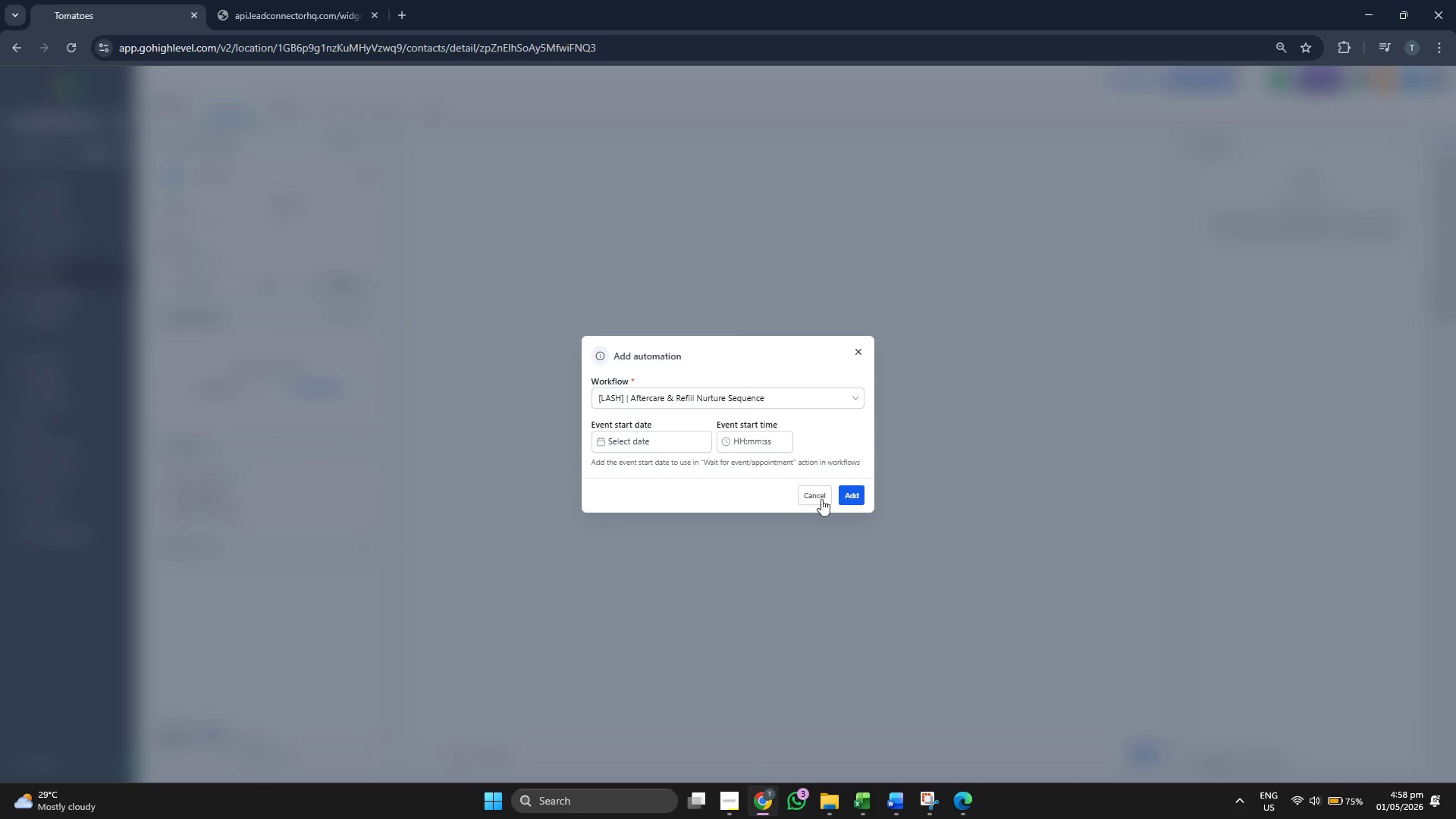 
left_click([855, 494])
 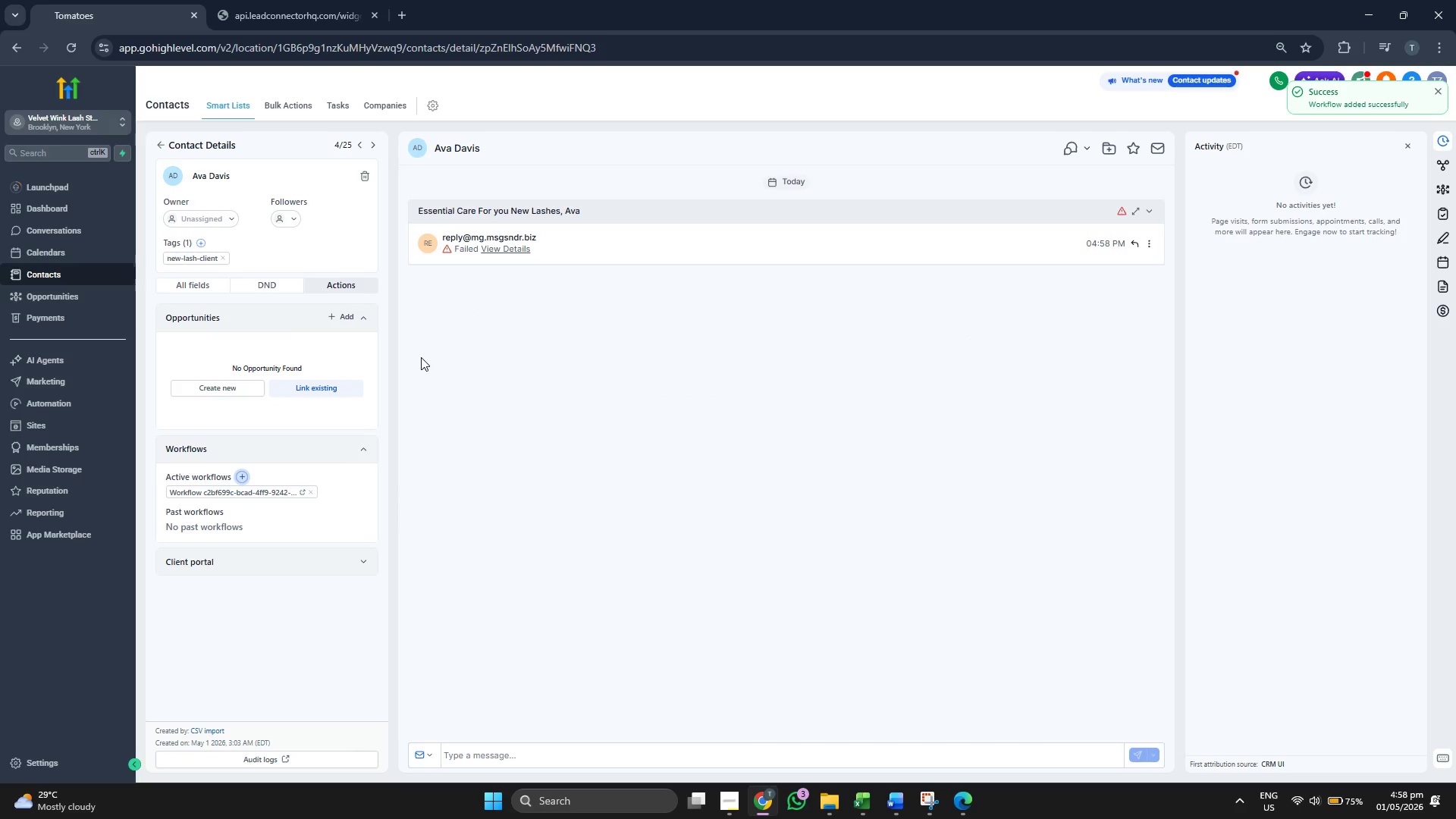 
wait(6.03)
 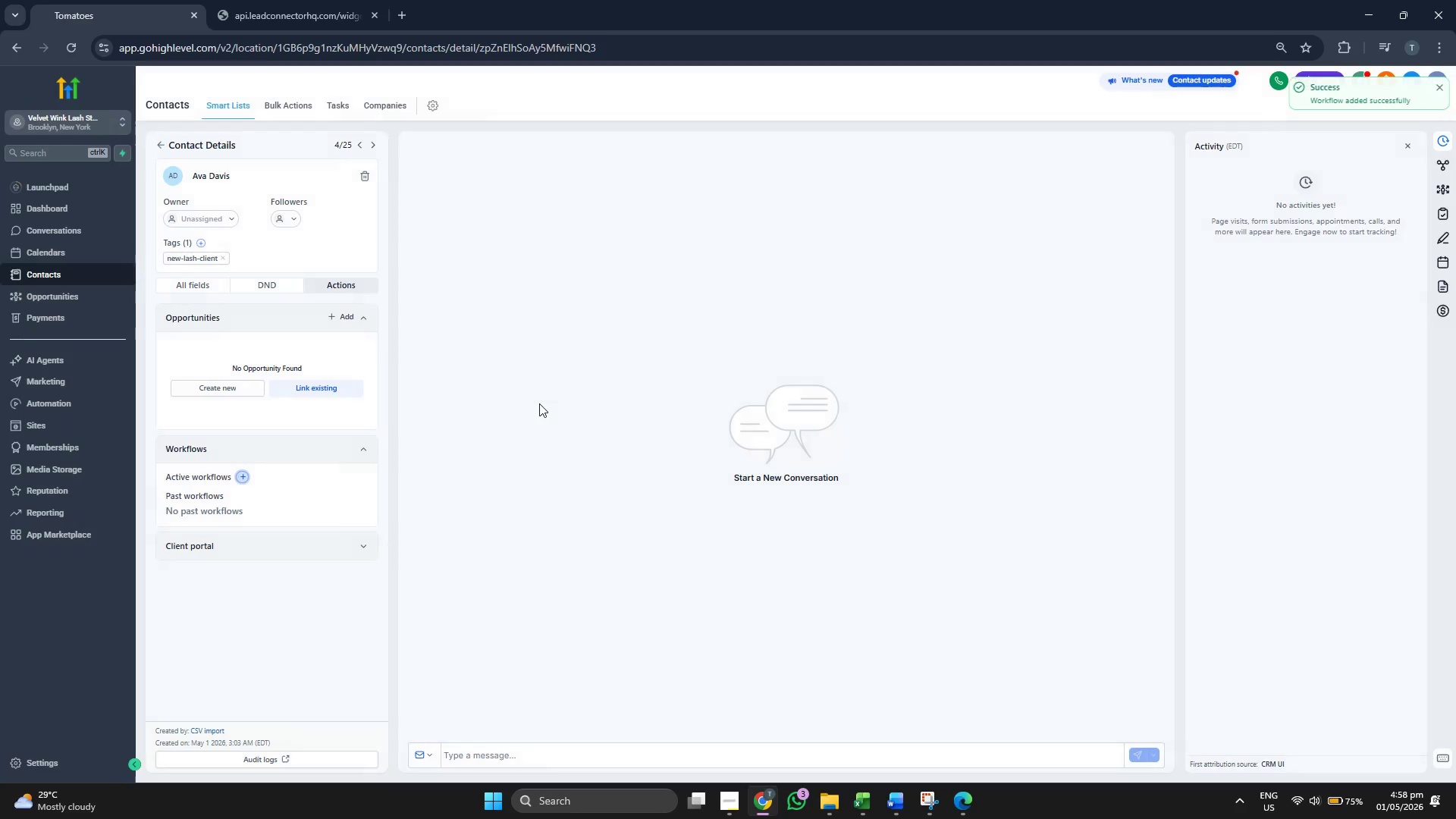 
left_click([503, 251])
 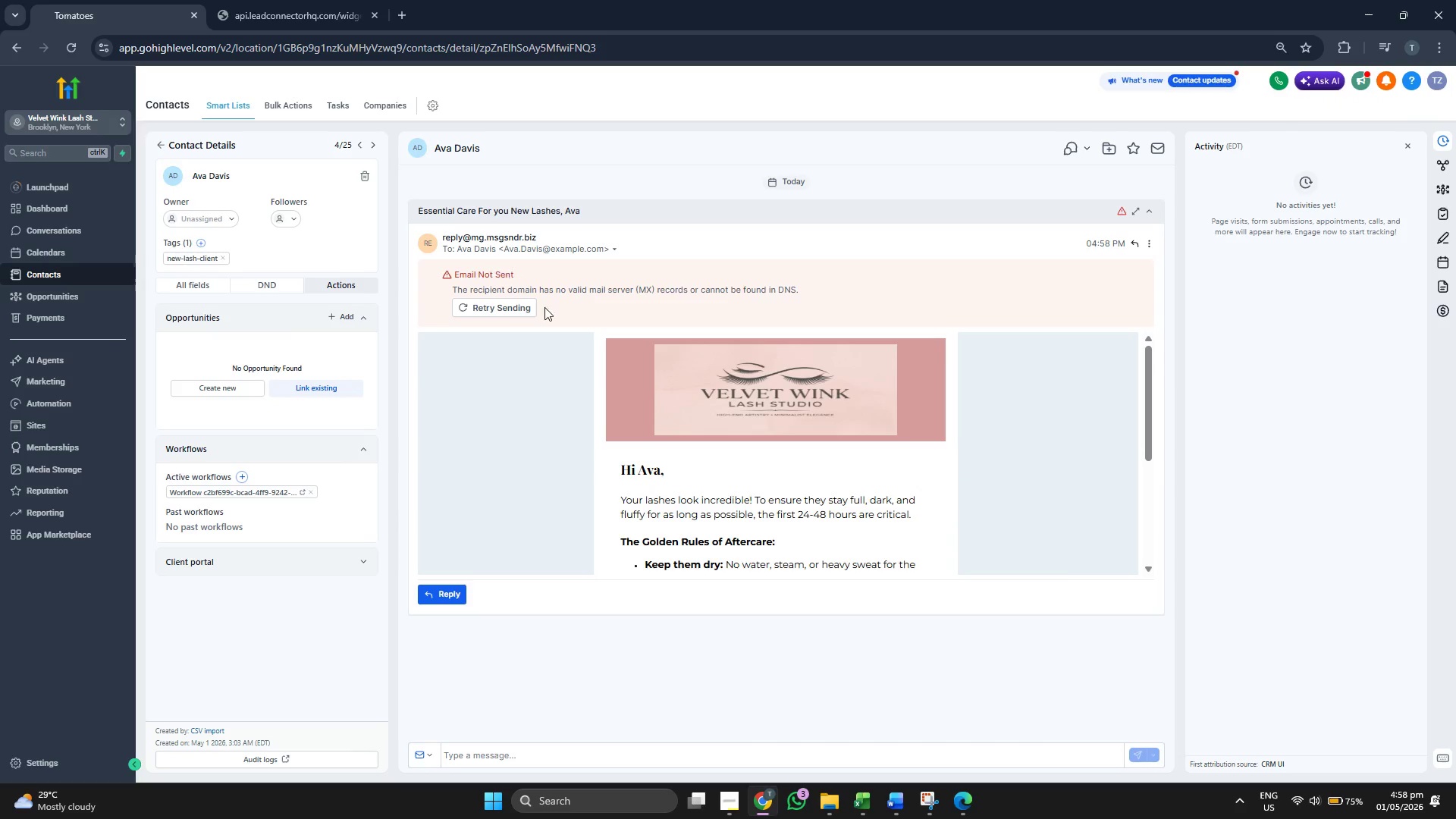 
scroll: coordinate [663, 412], scroll_direction: down, amount: 3.0
 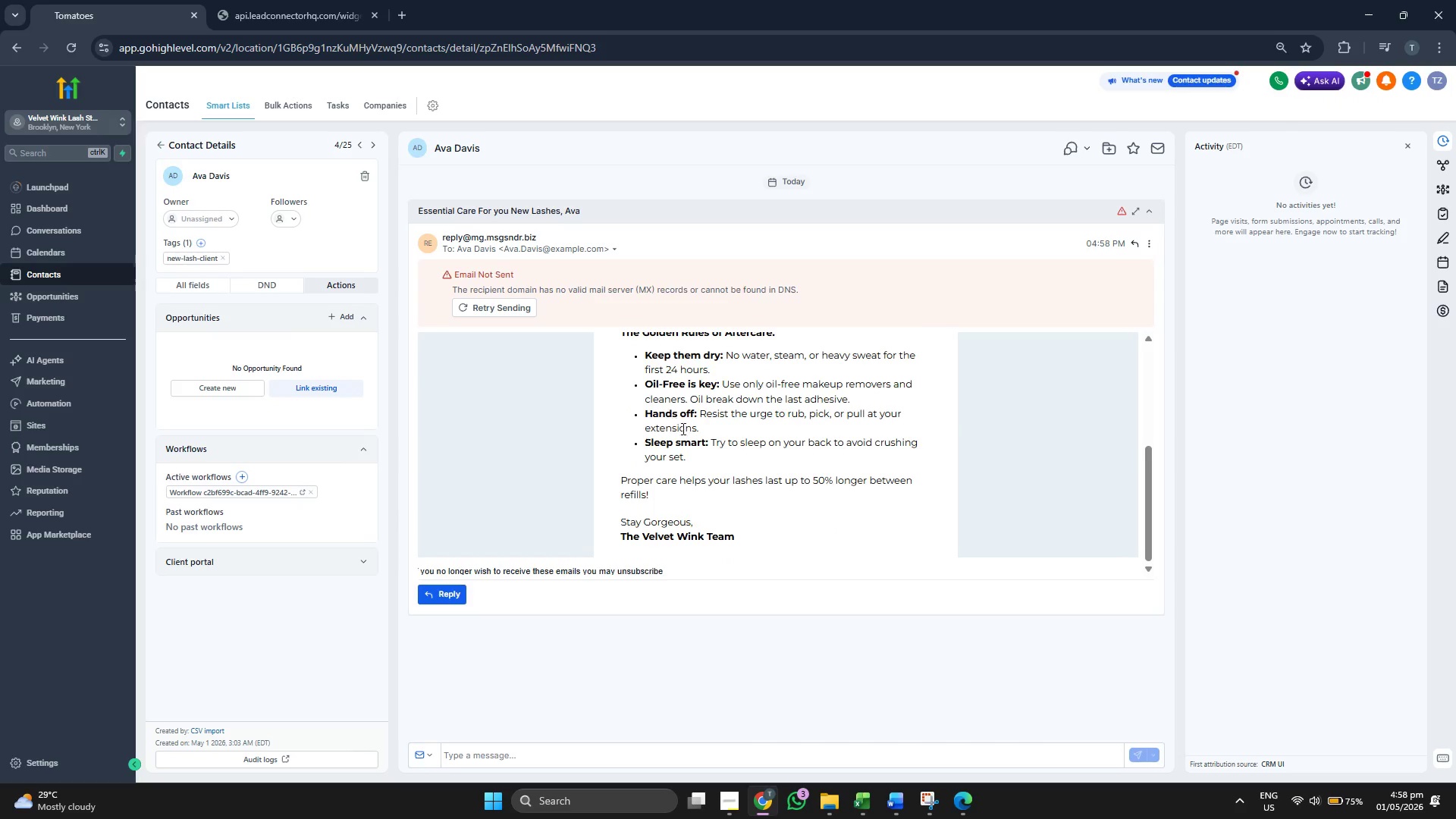 
scroll: coordinate [717, 431], scroll_direction: up, amount: 3.0
 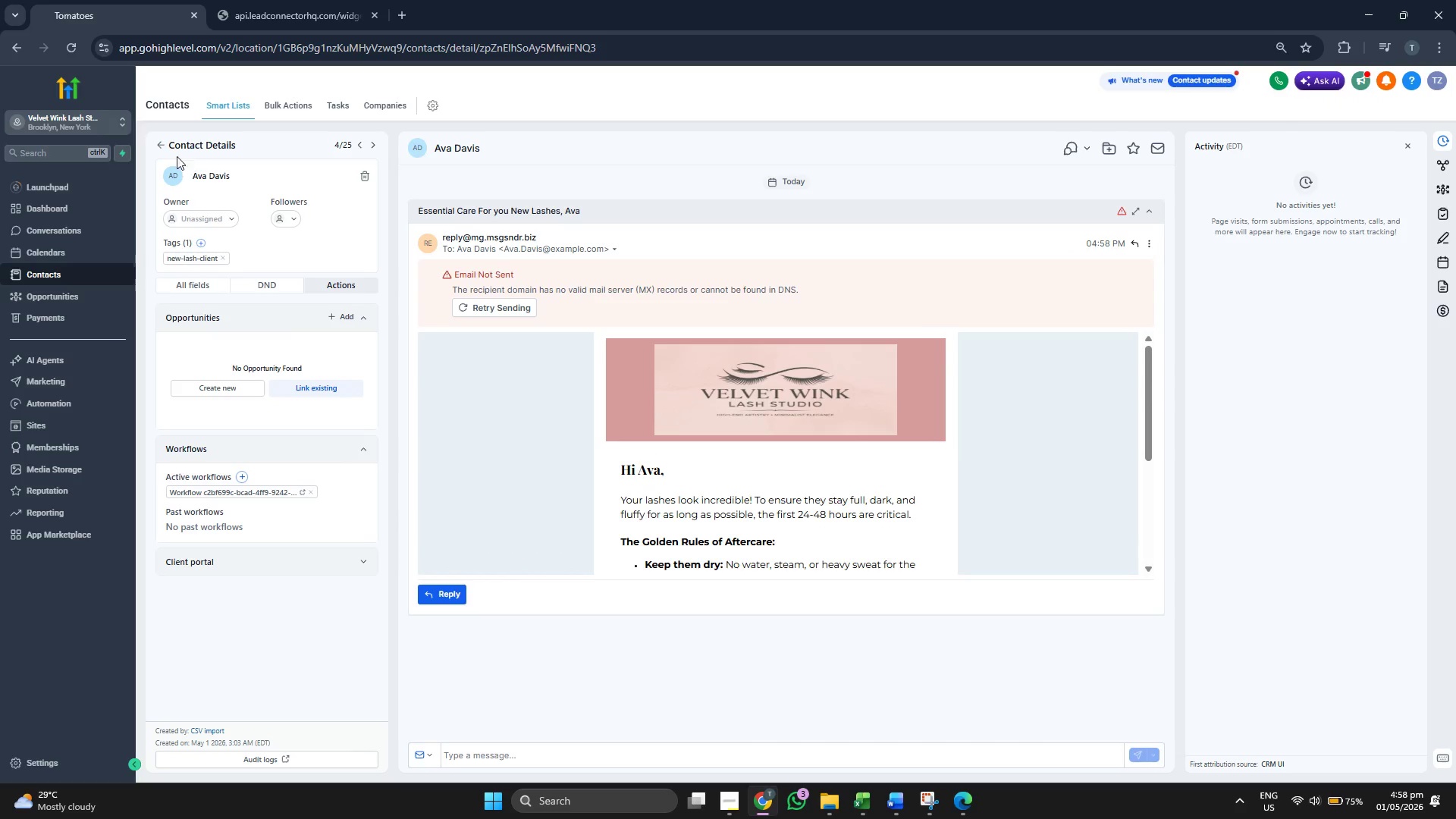 
left_click([160, 145])
 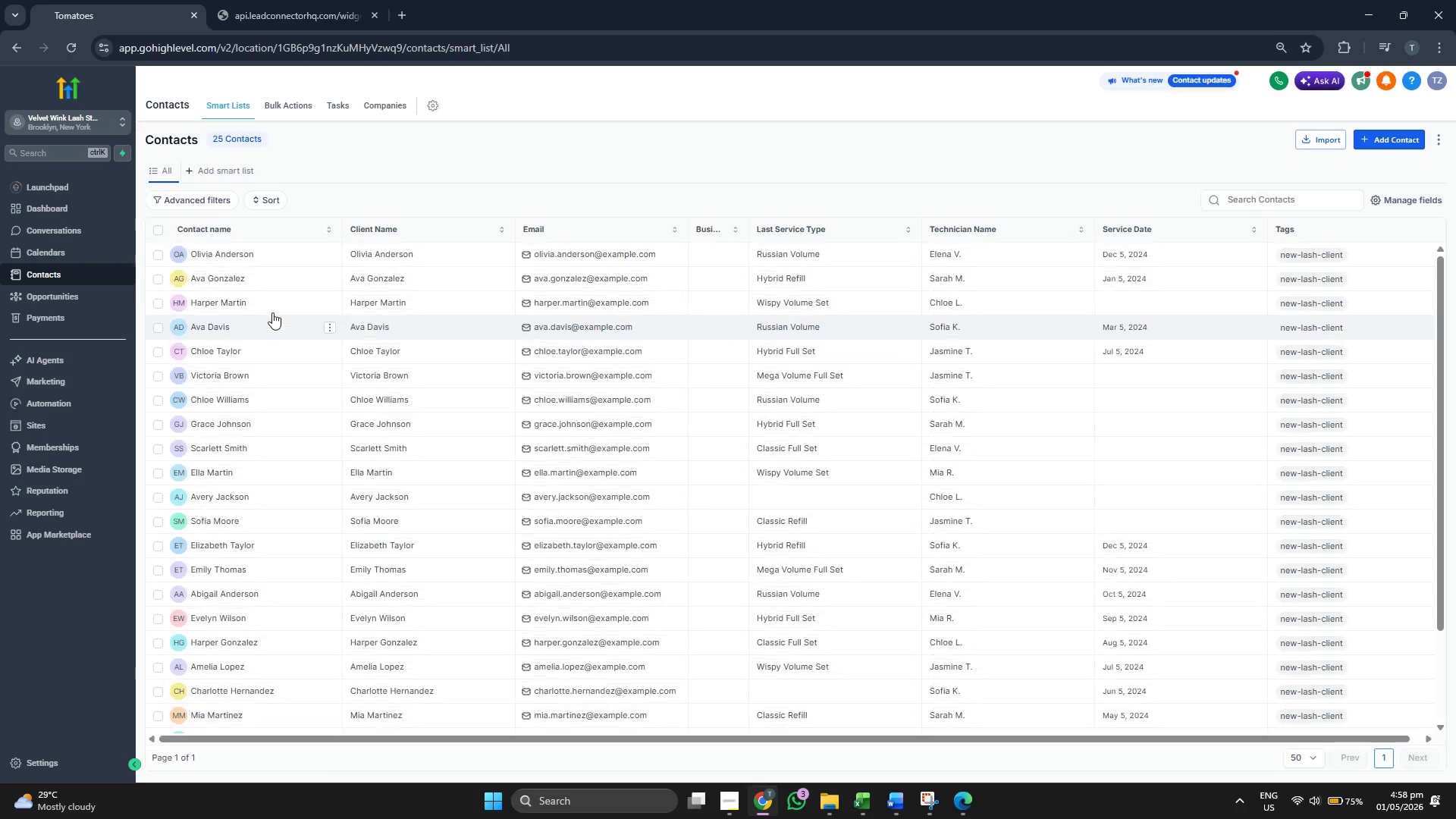 
left_click([221, 353])
 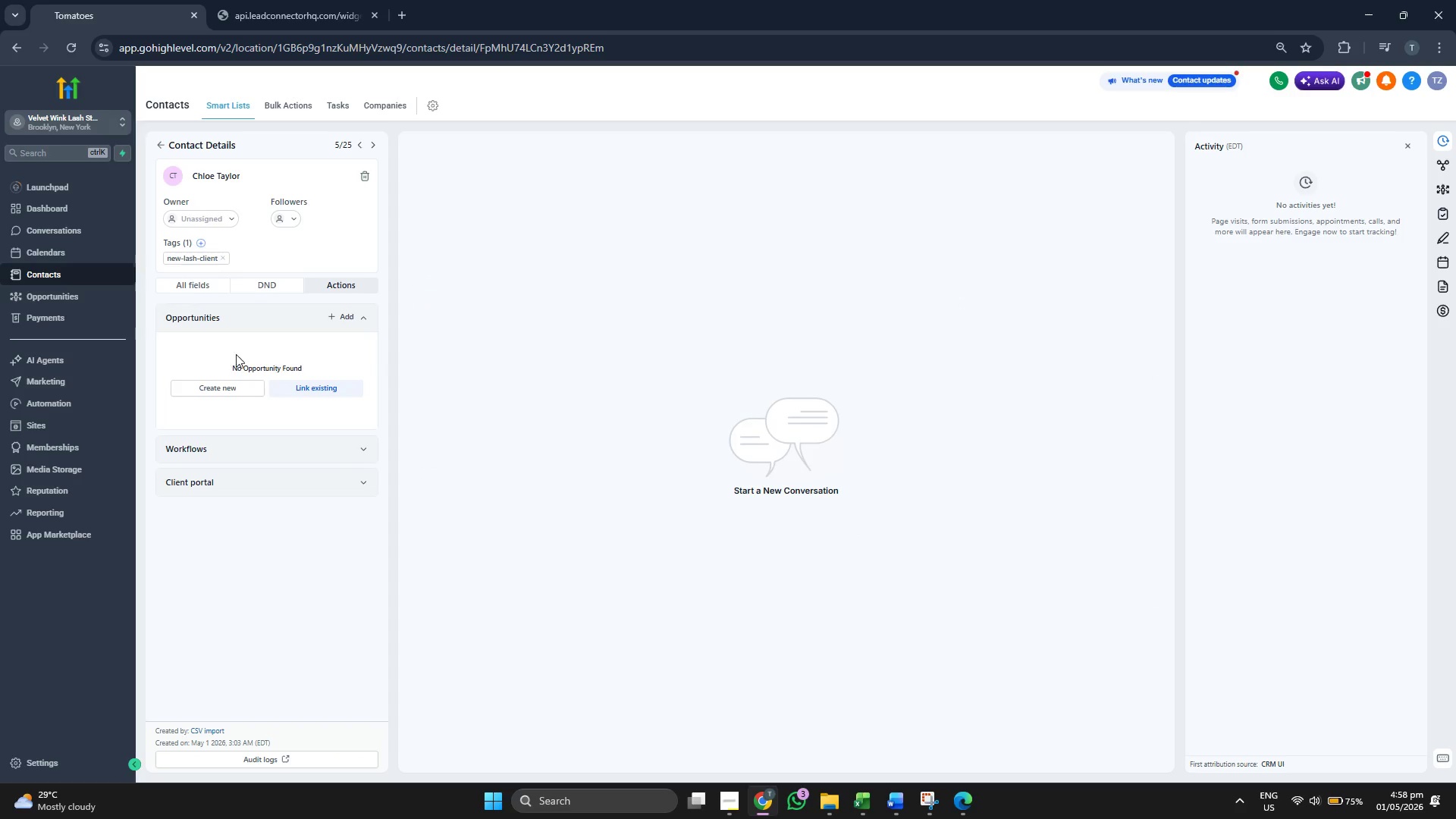 
left_click([207, 447])
 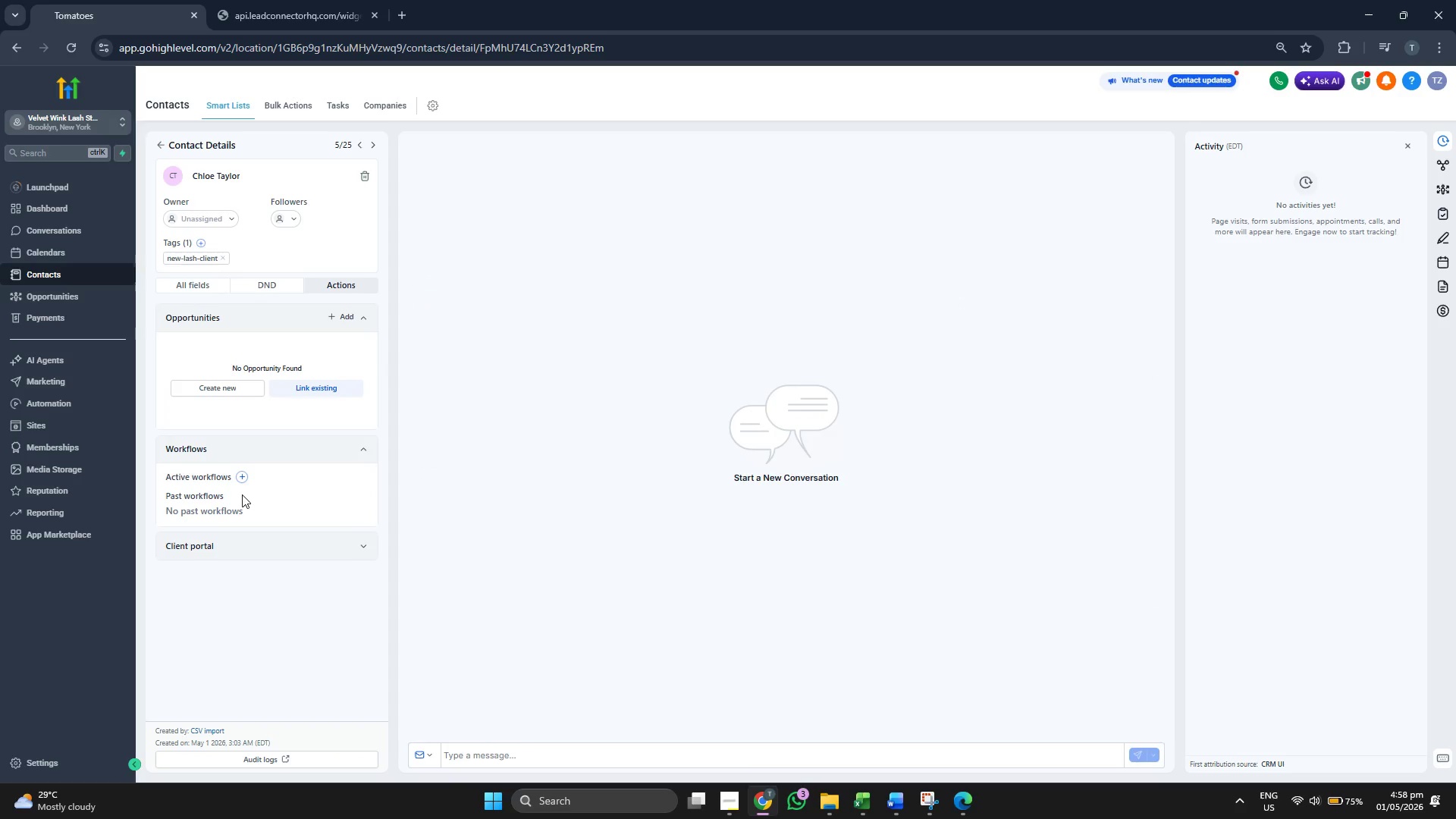 
left_click([237, 478])
 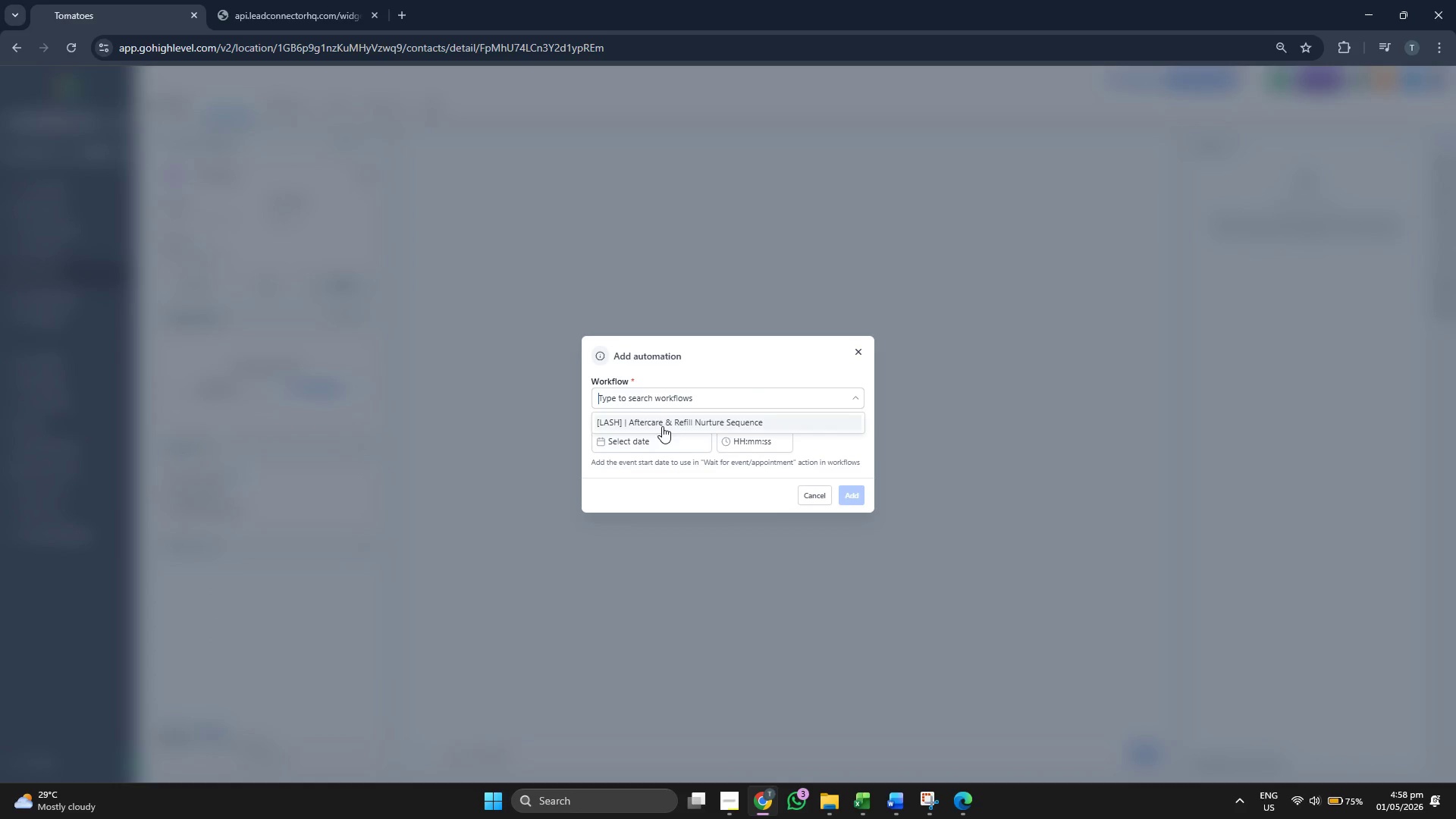 
double_click([674, 513])
 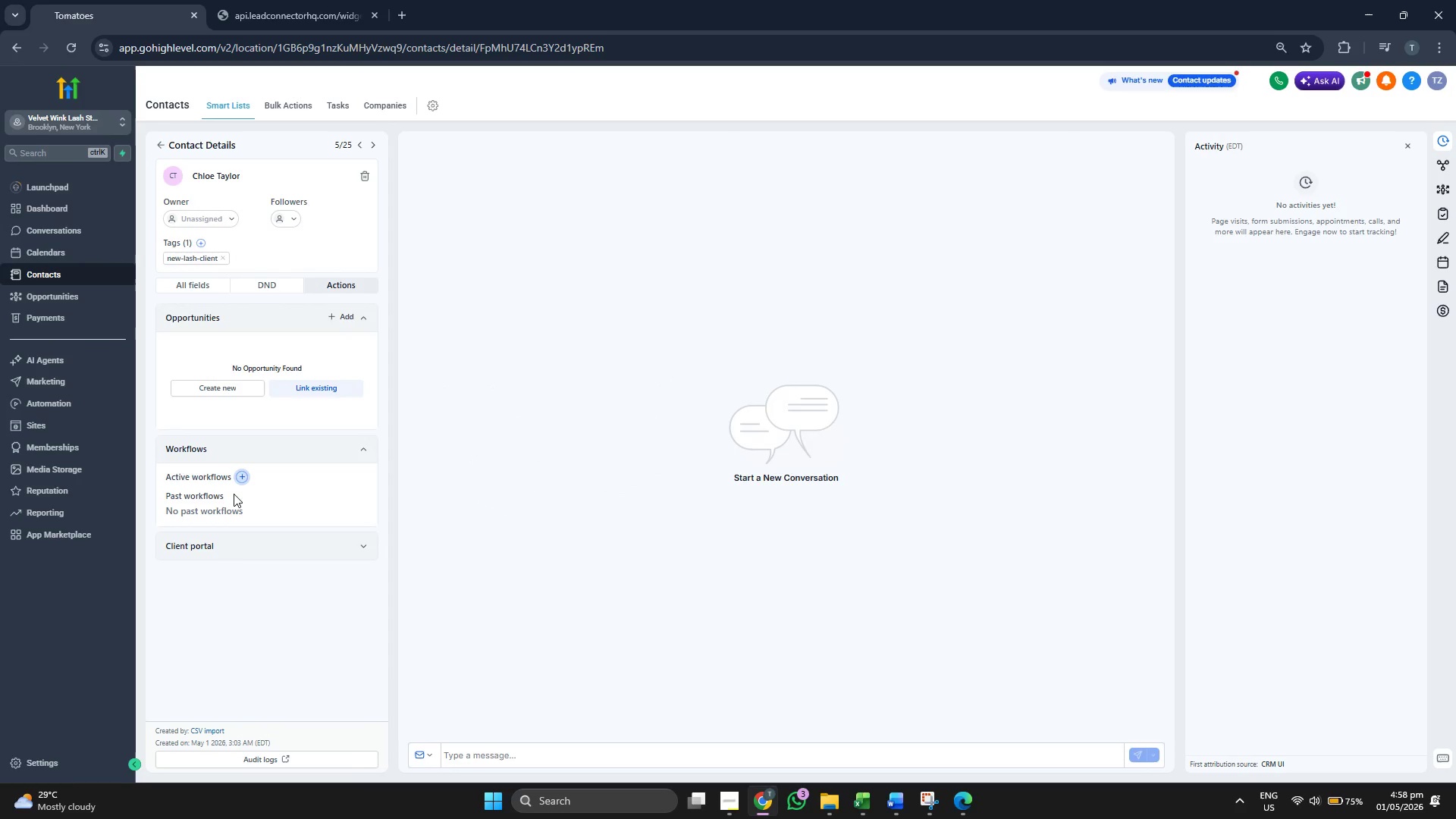 
left_click([241, 475])
 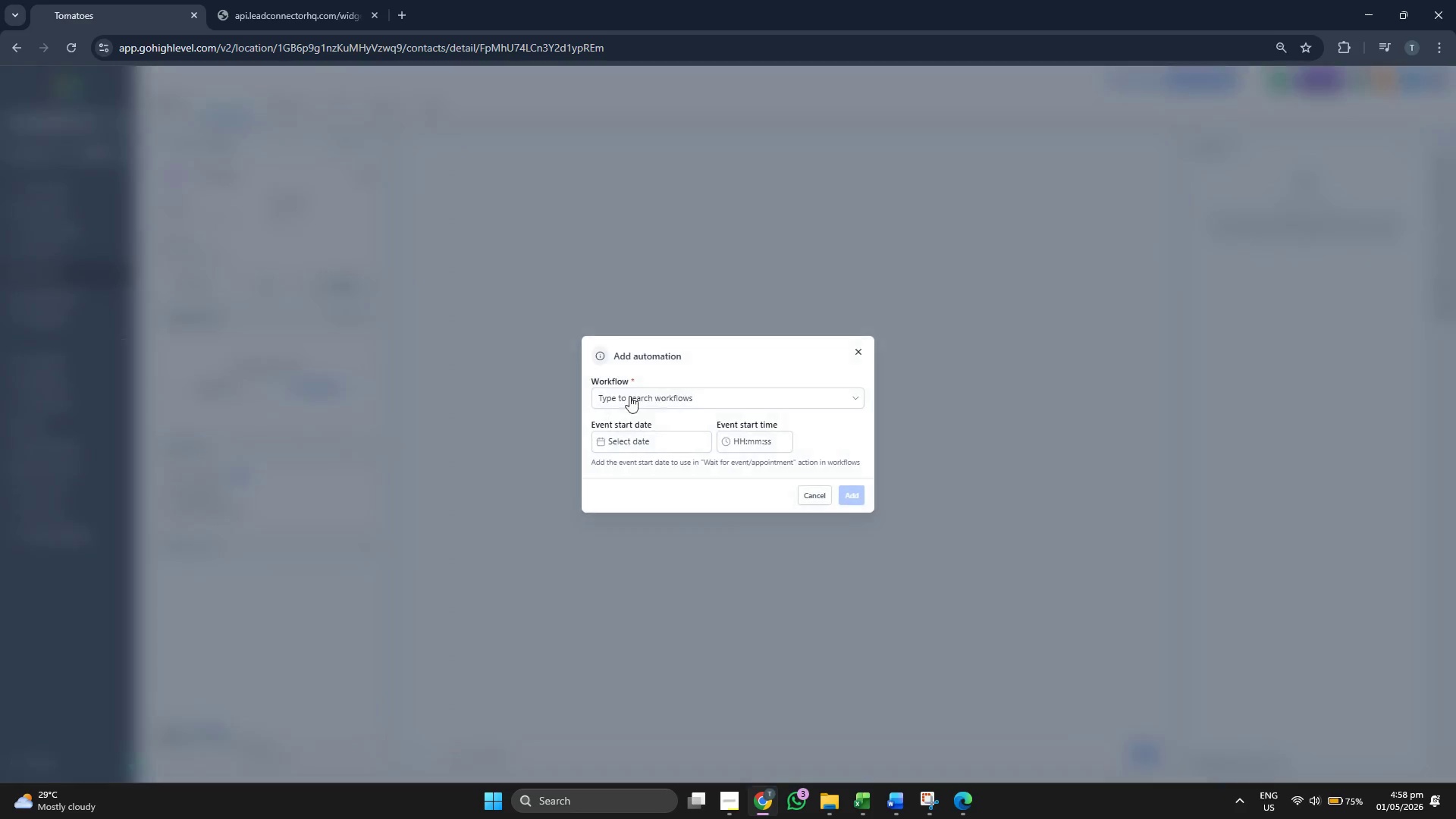 
left_click([654, 395])
 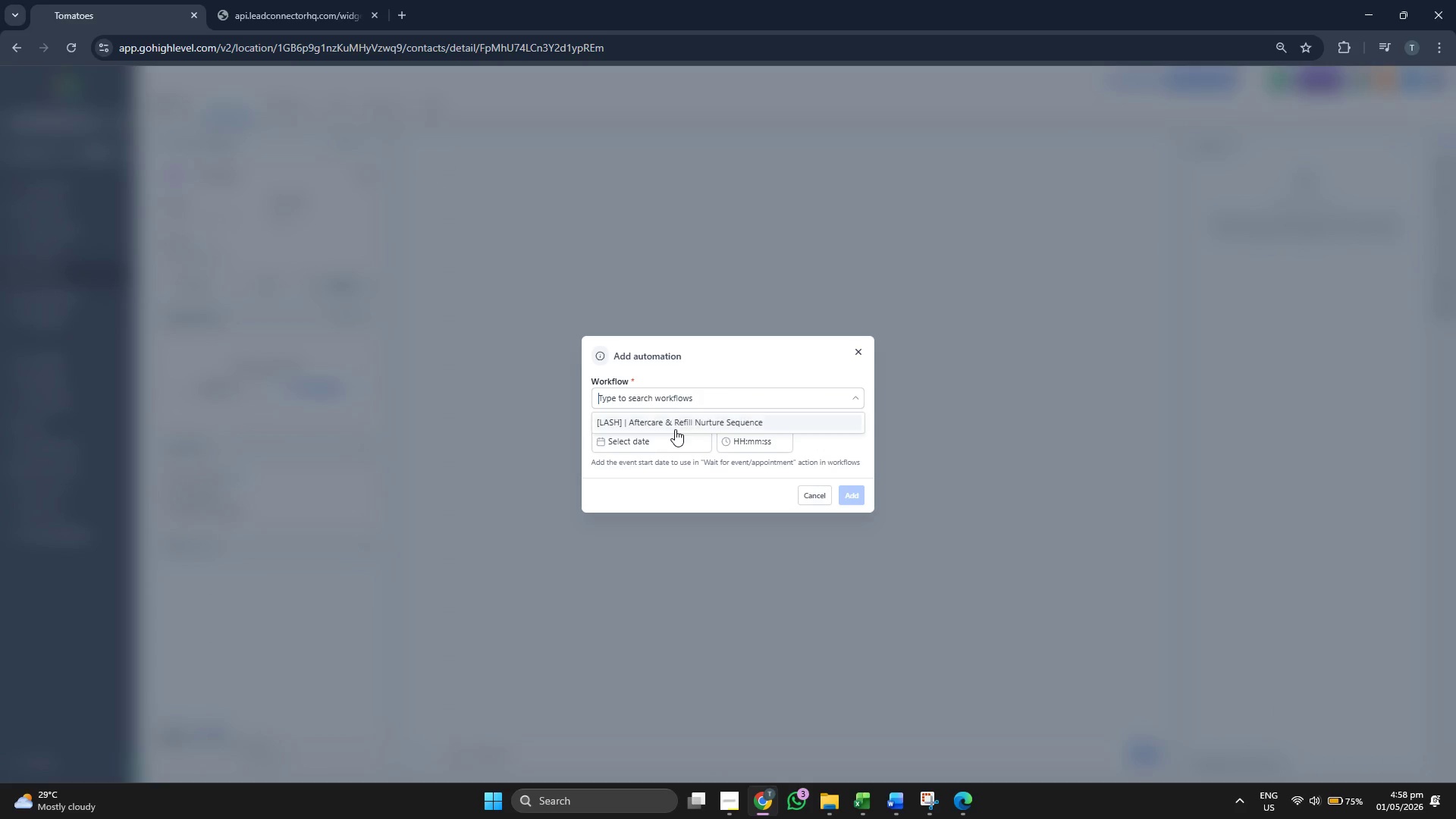 
left_click([676, 423])
 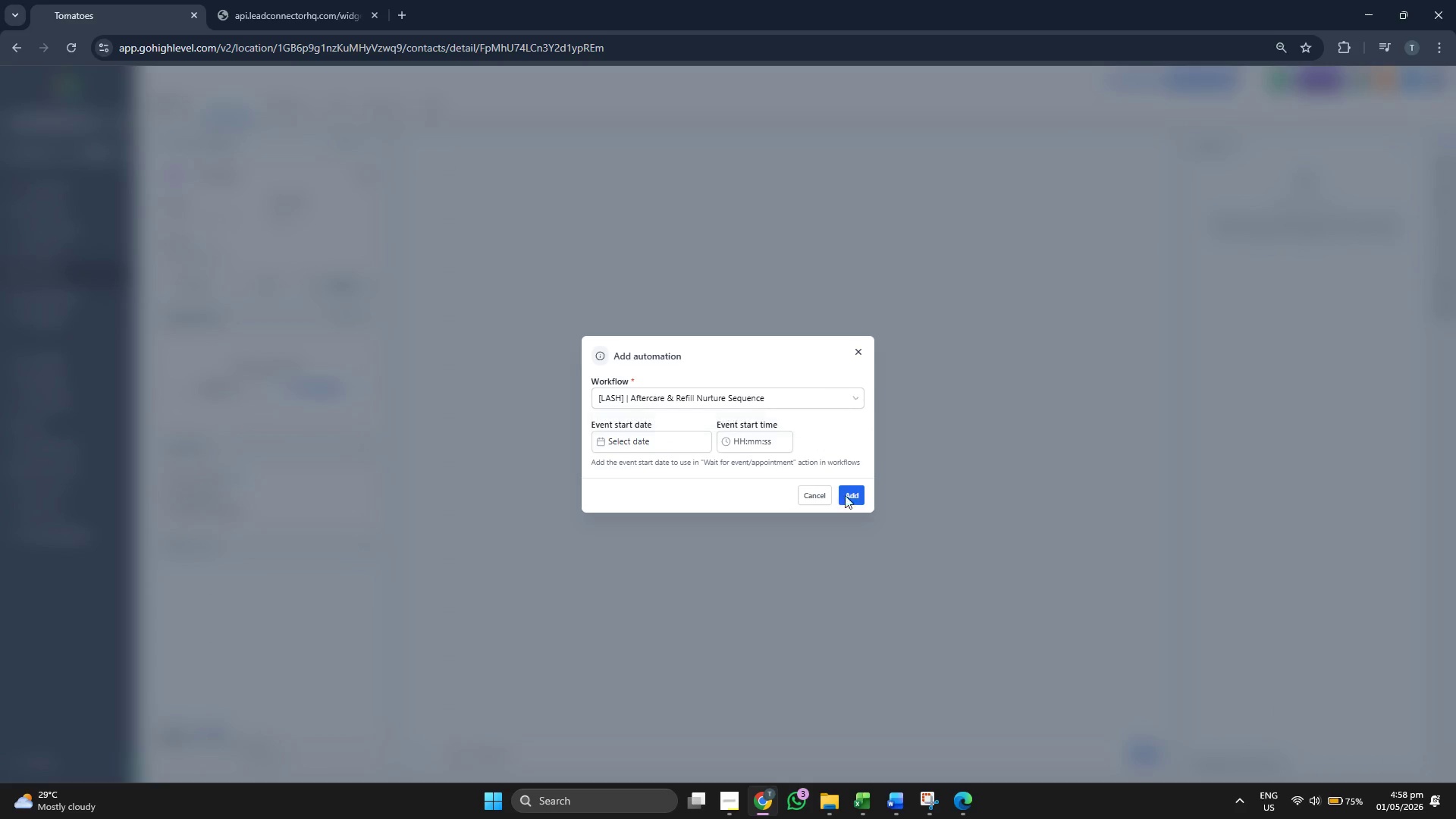 
left_click([862, 499])
 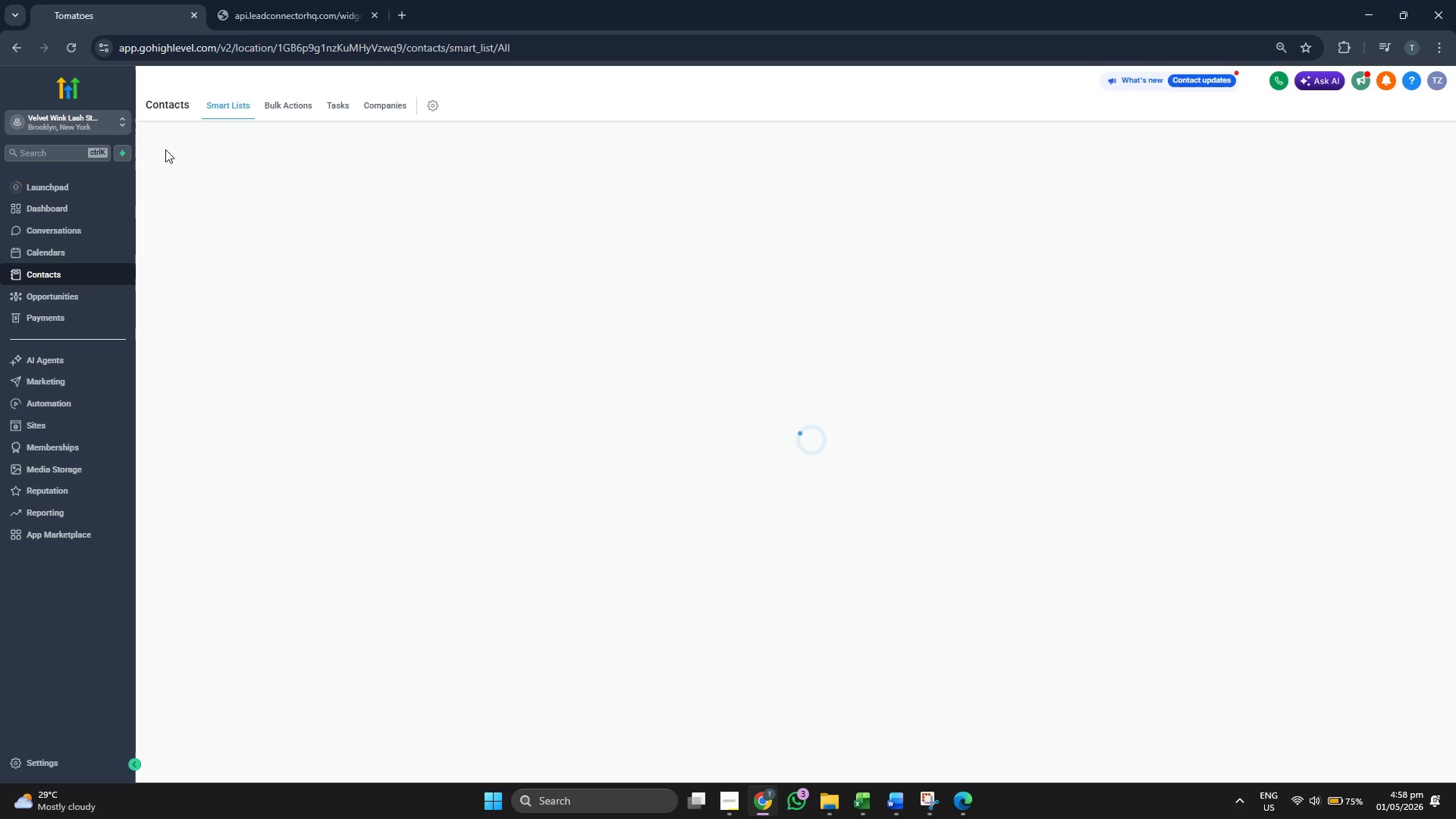 
wait(6.07)
 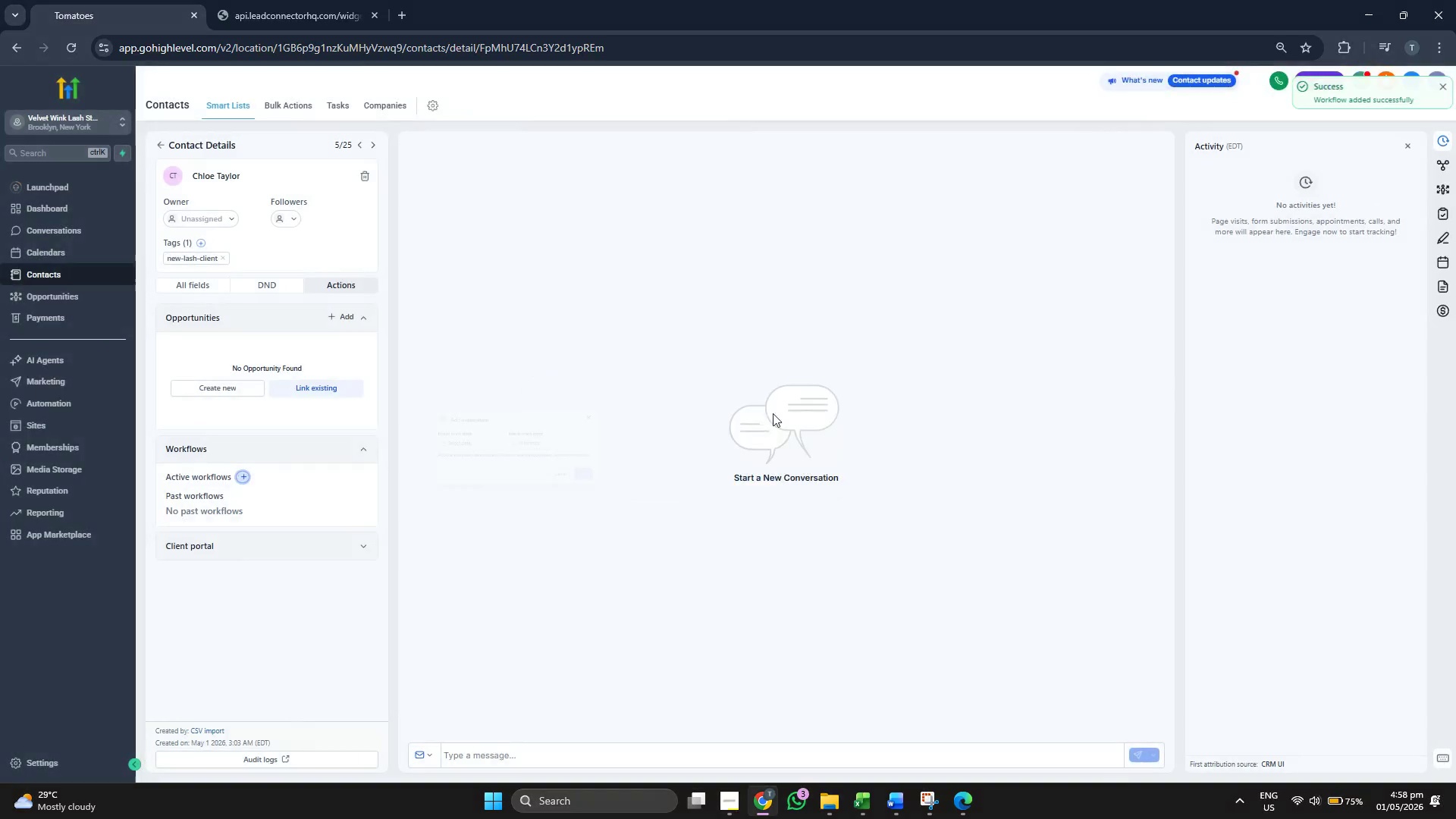 
mouse_move([305, 278])
 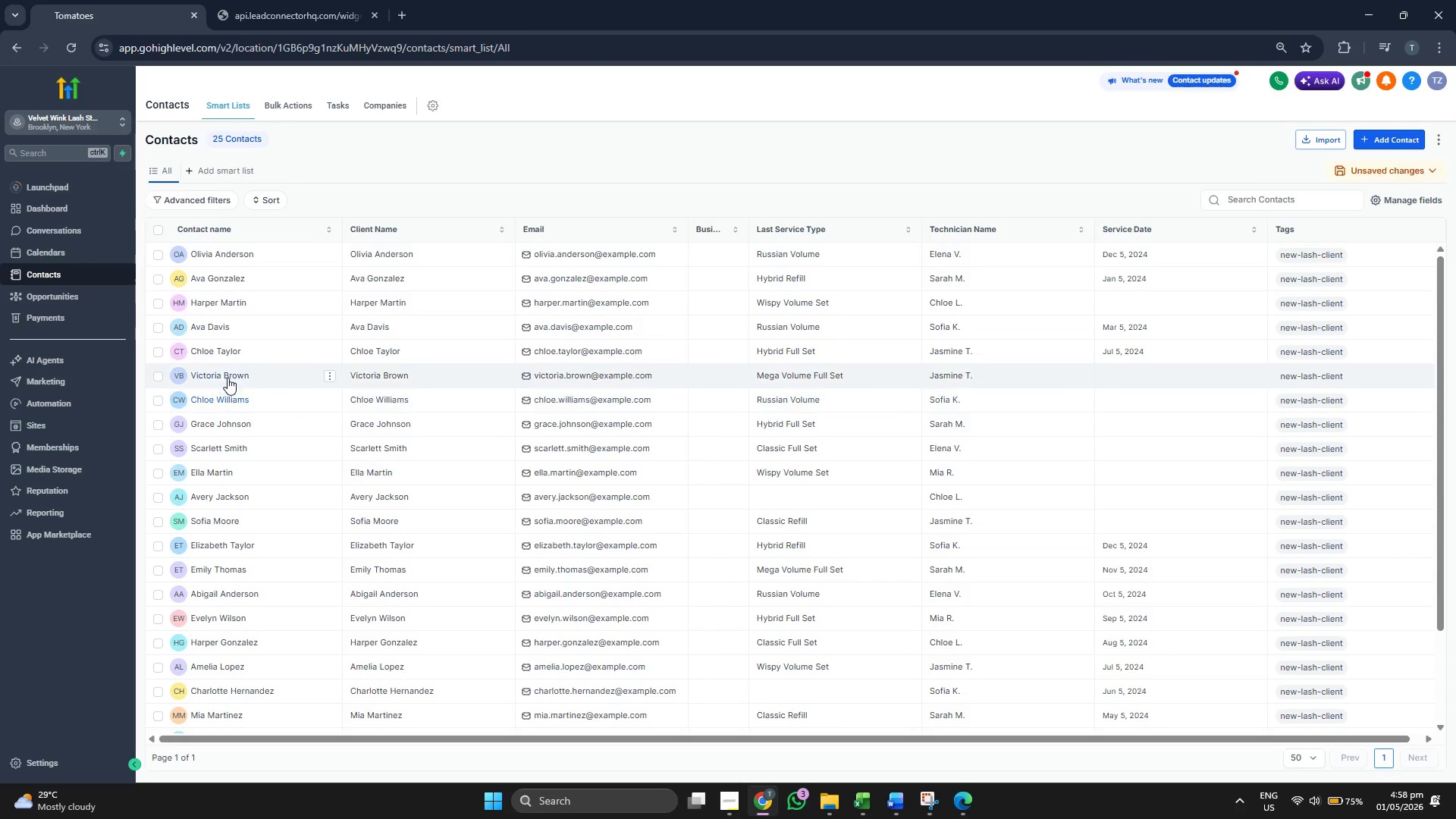 
left_click([228, 375])
 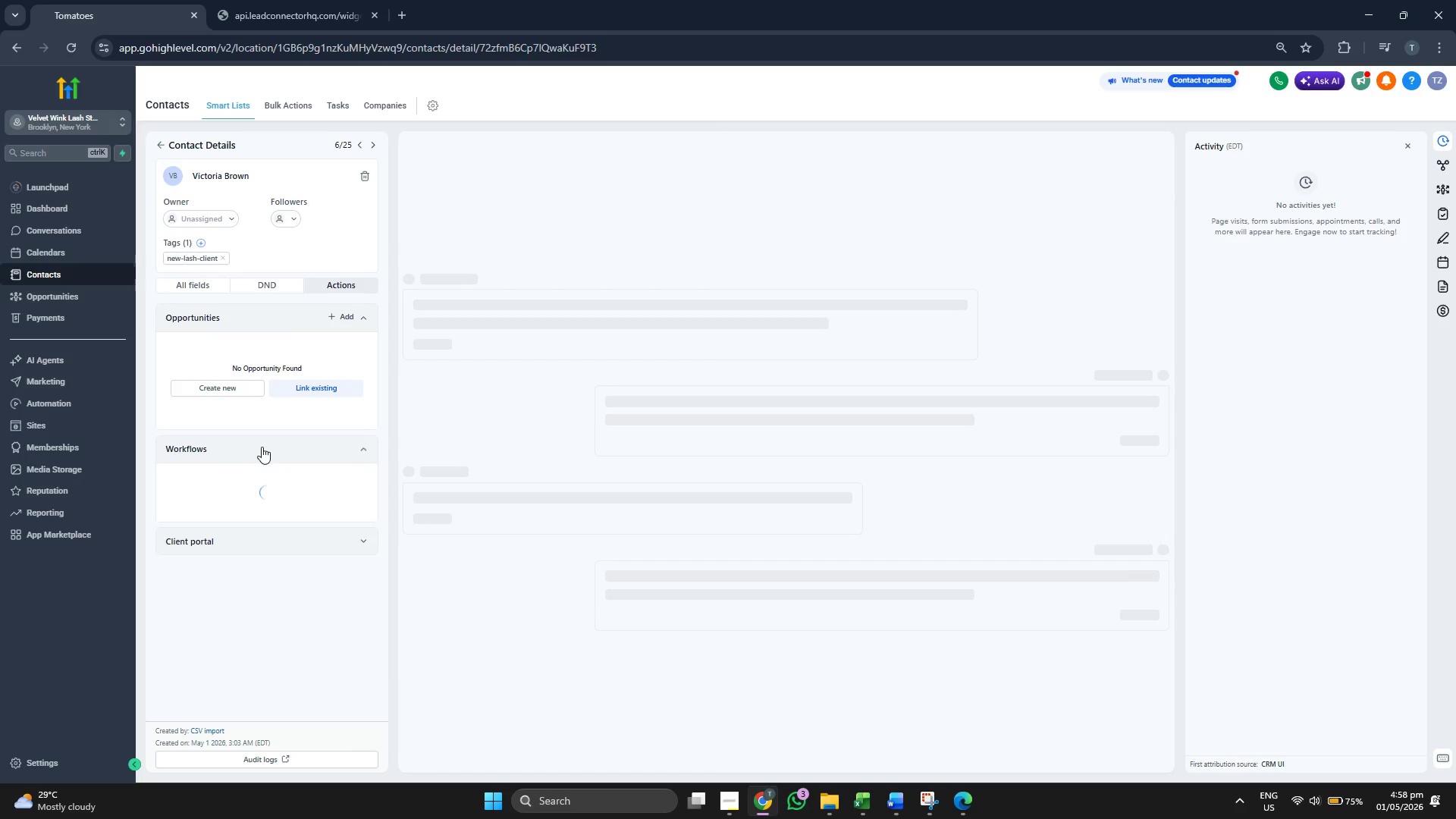 
left_click([240, 479])
 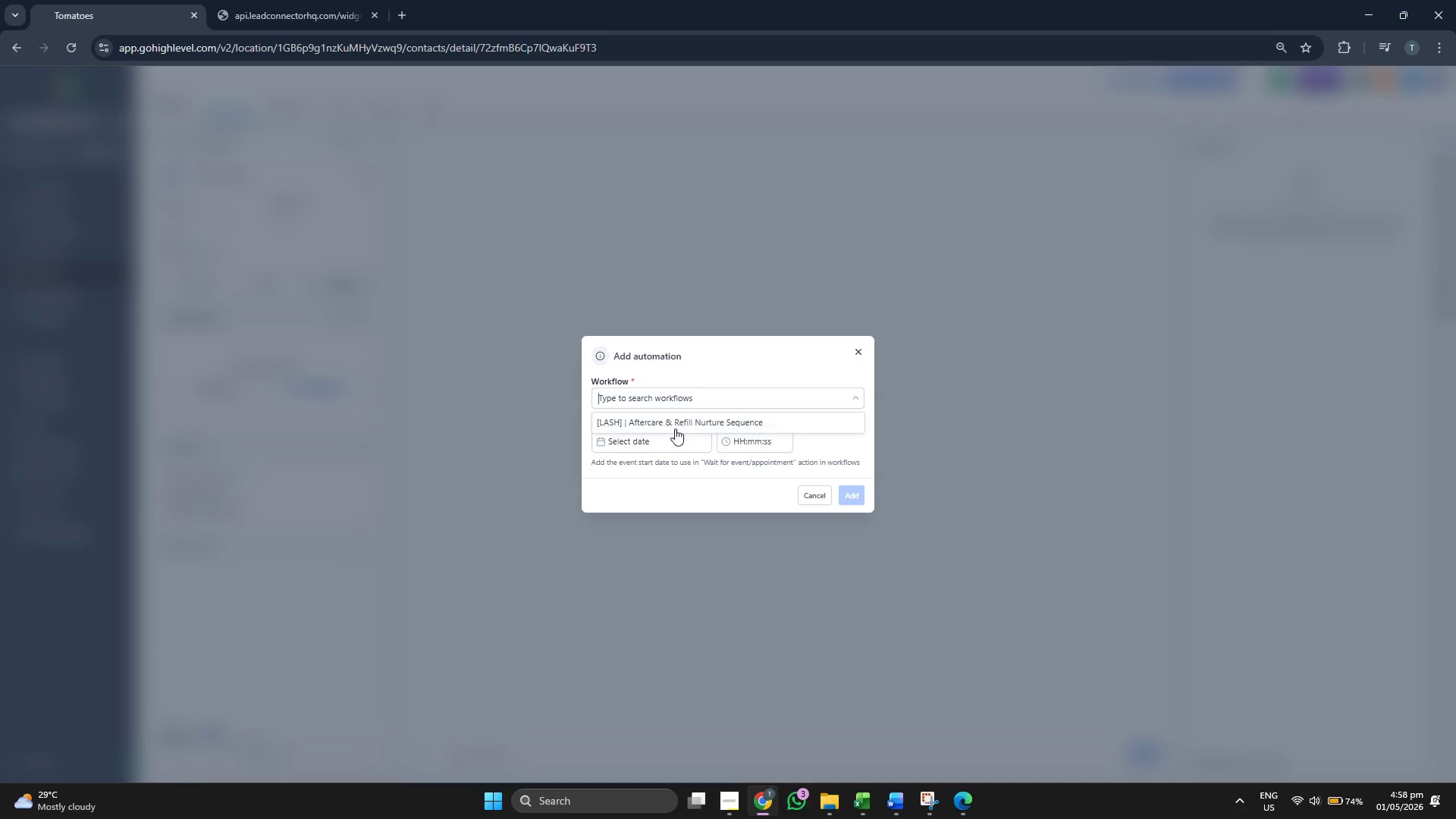 
left_click([674, 419])
 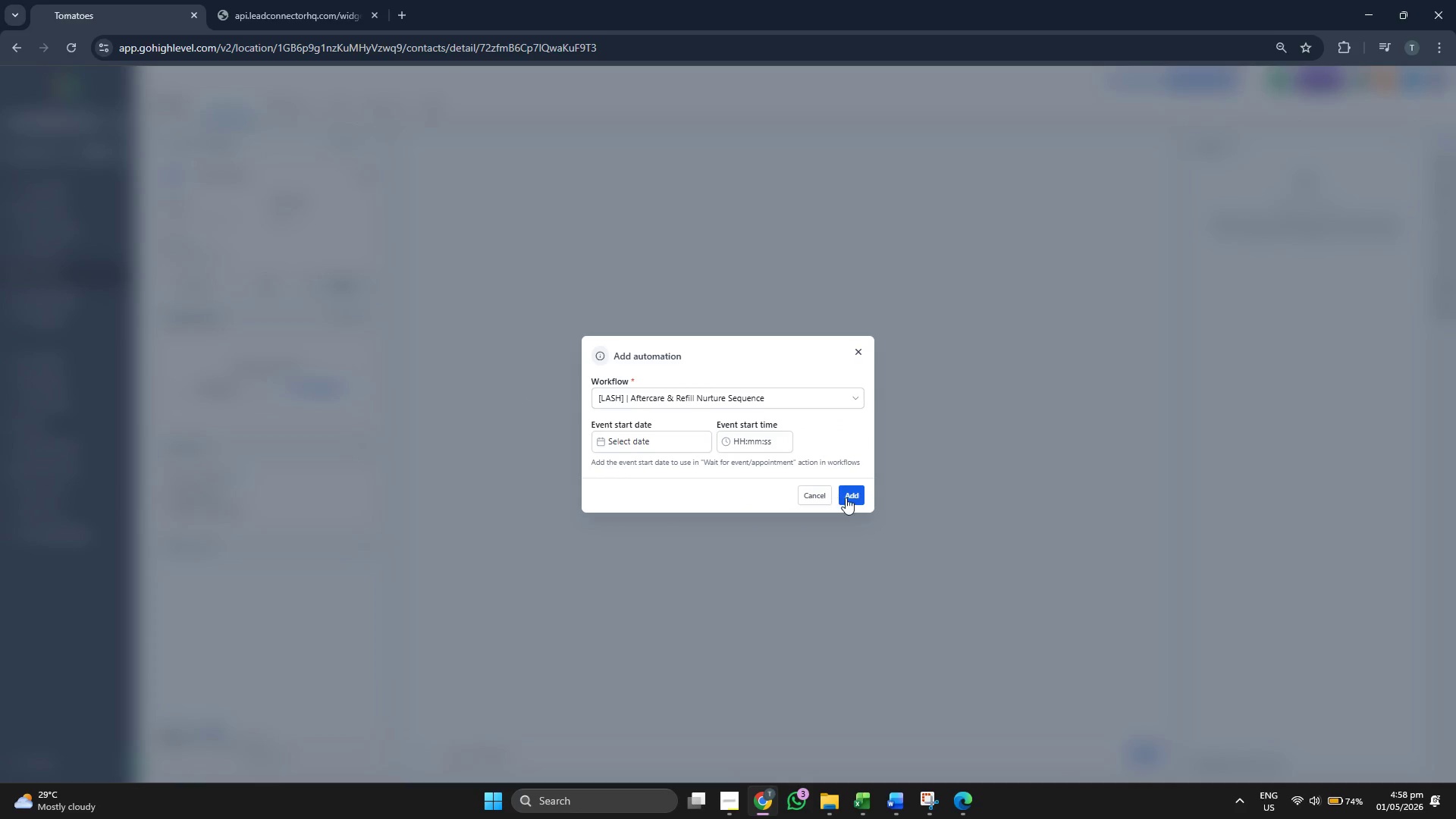 
left_click([849, 499])
 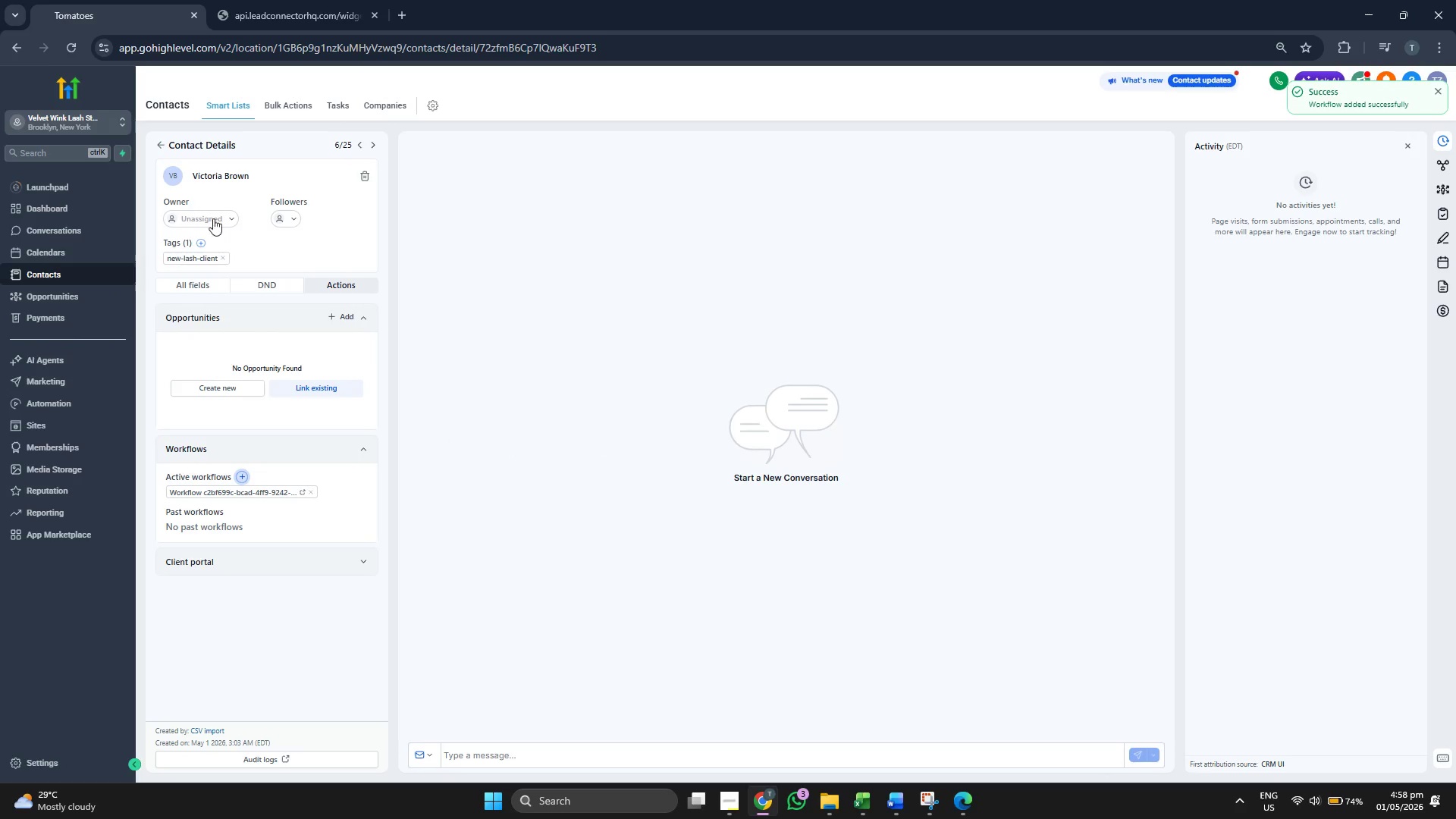 
left_click([158, 148])
 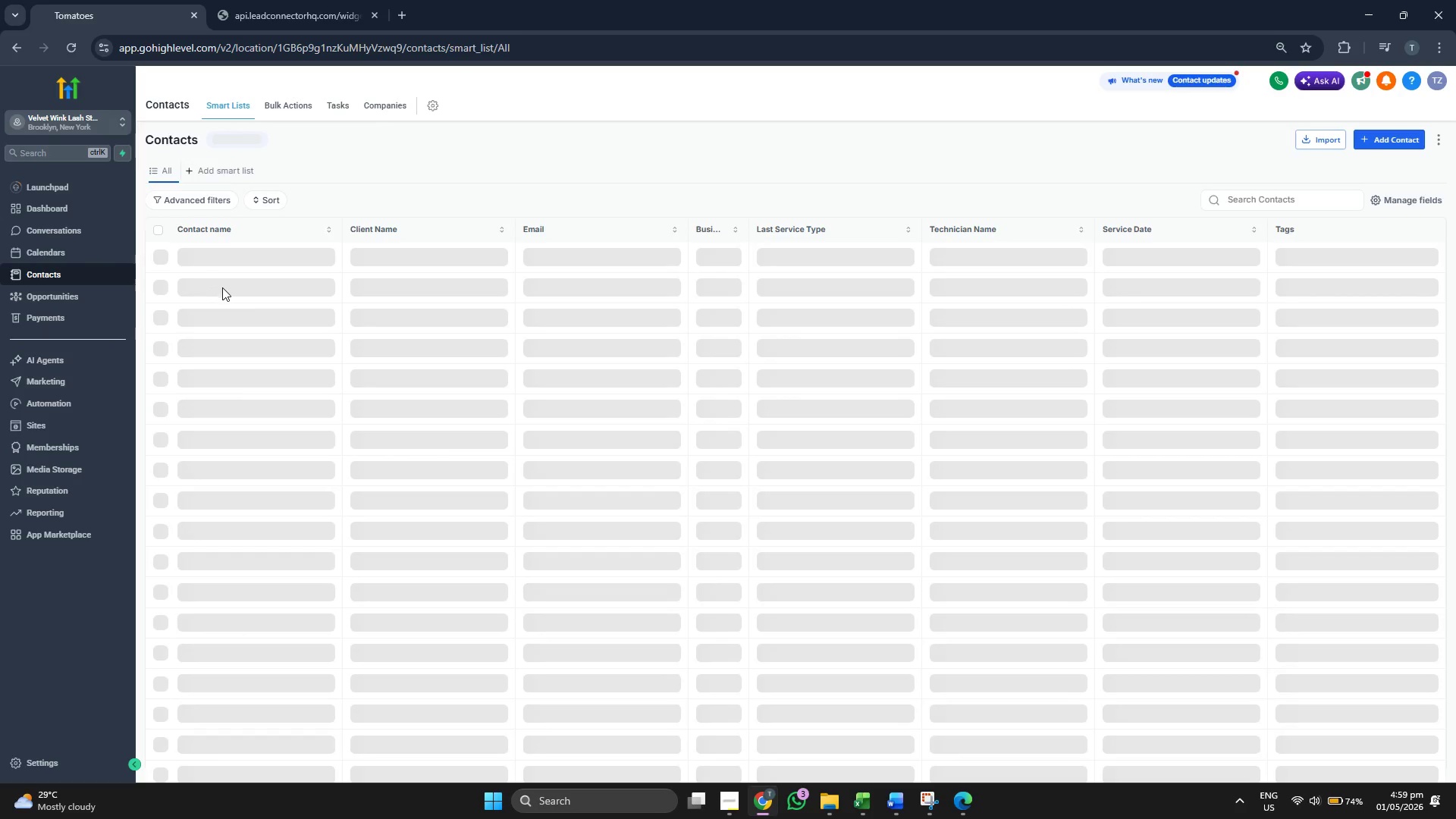 
left_click([231, 396])
 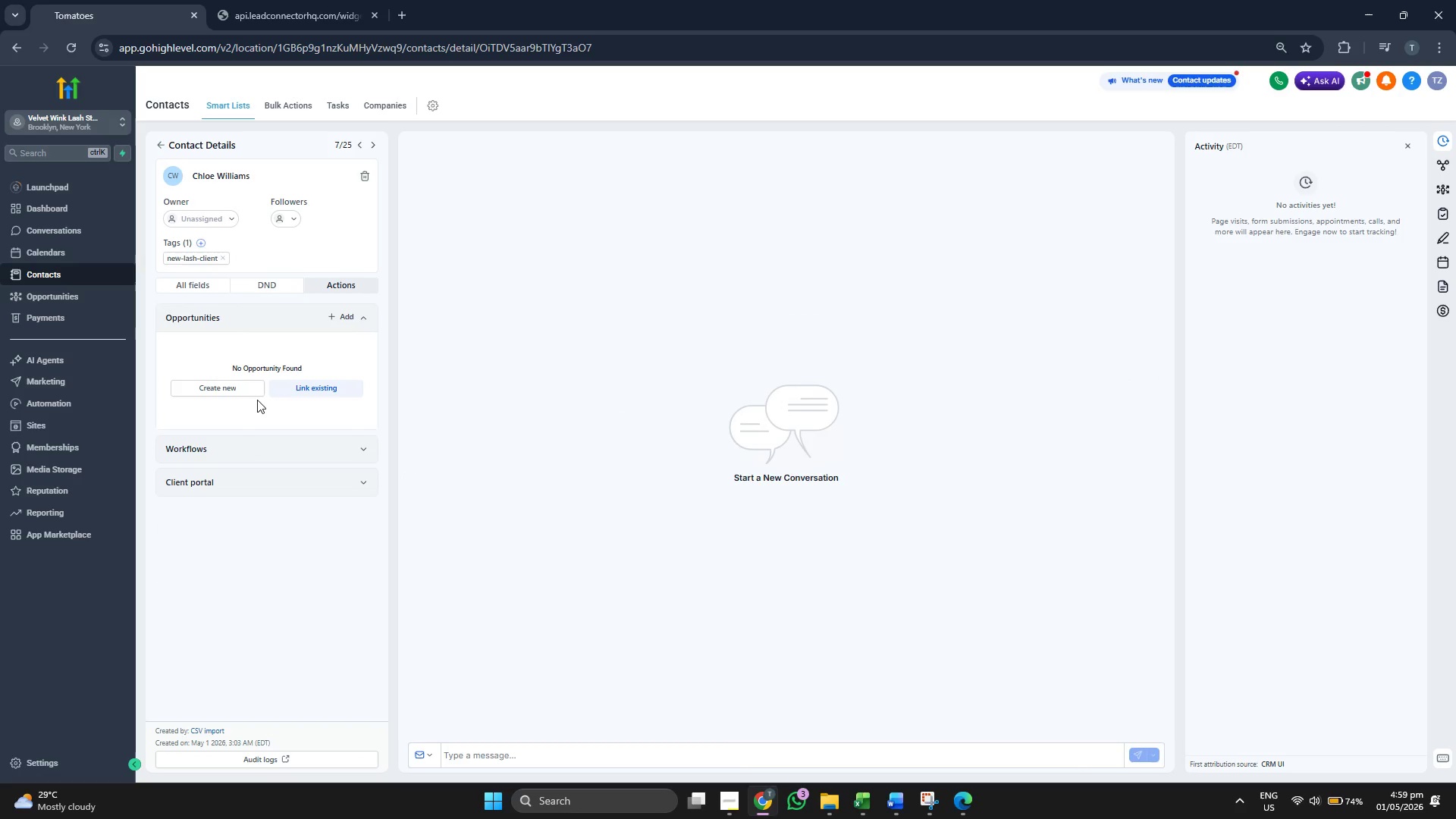 
left_click([260, 465])
 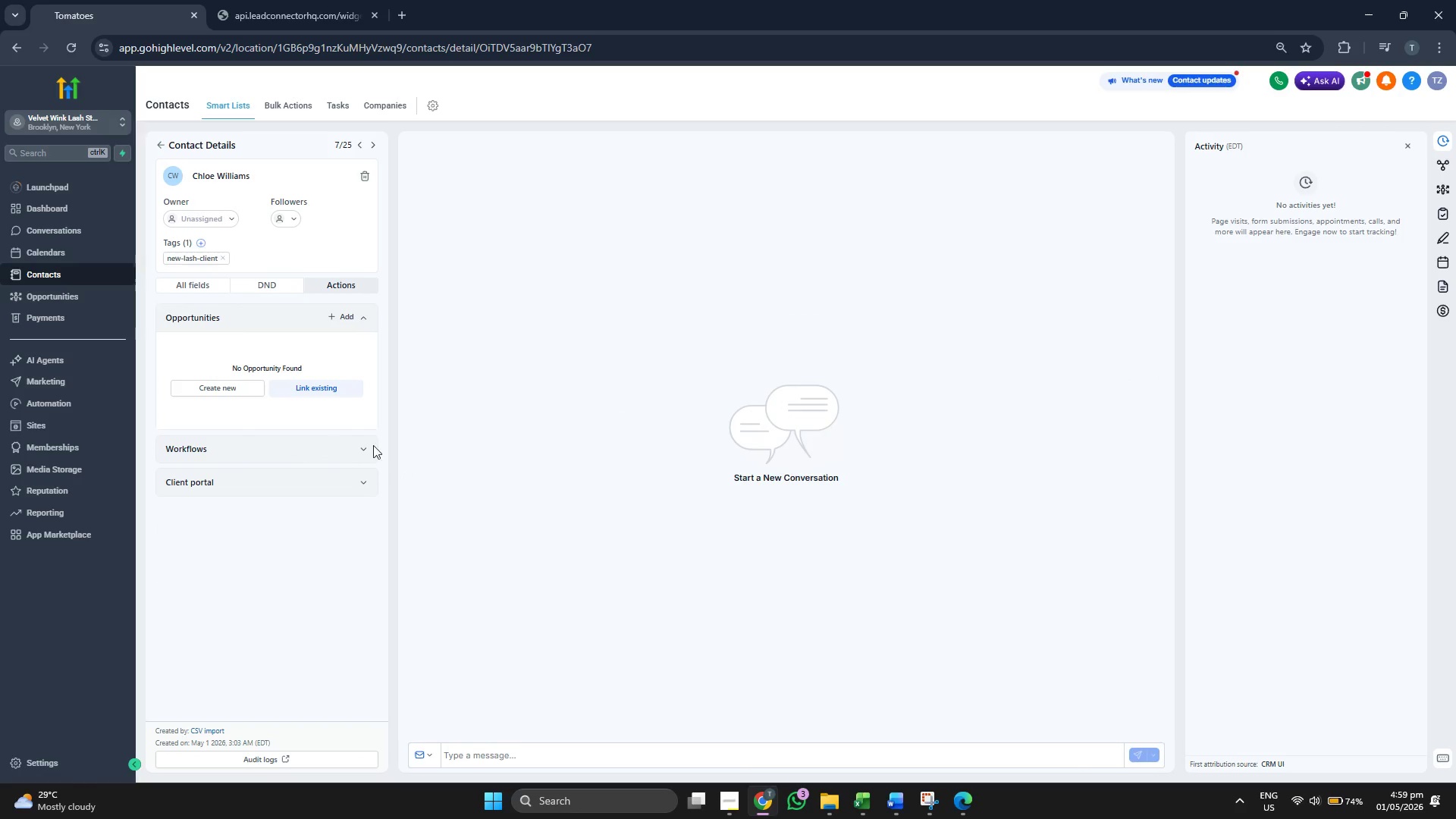 
left_click([363, 447])
 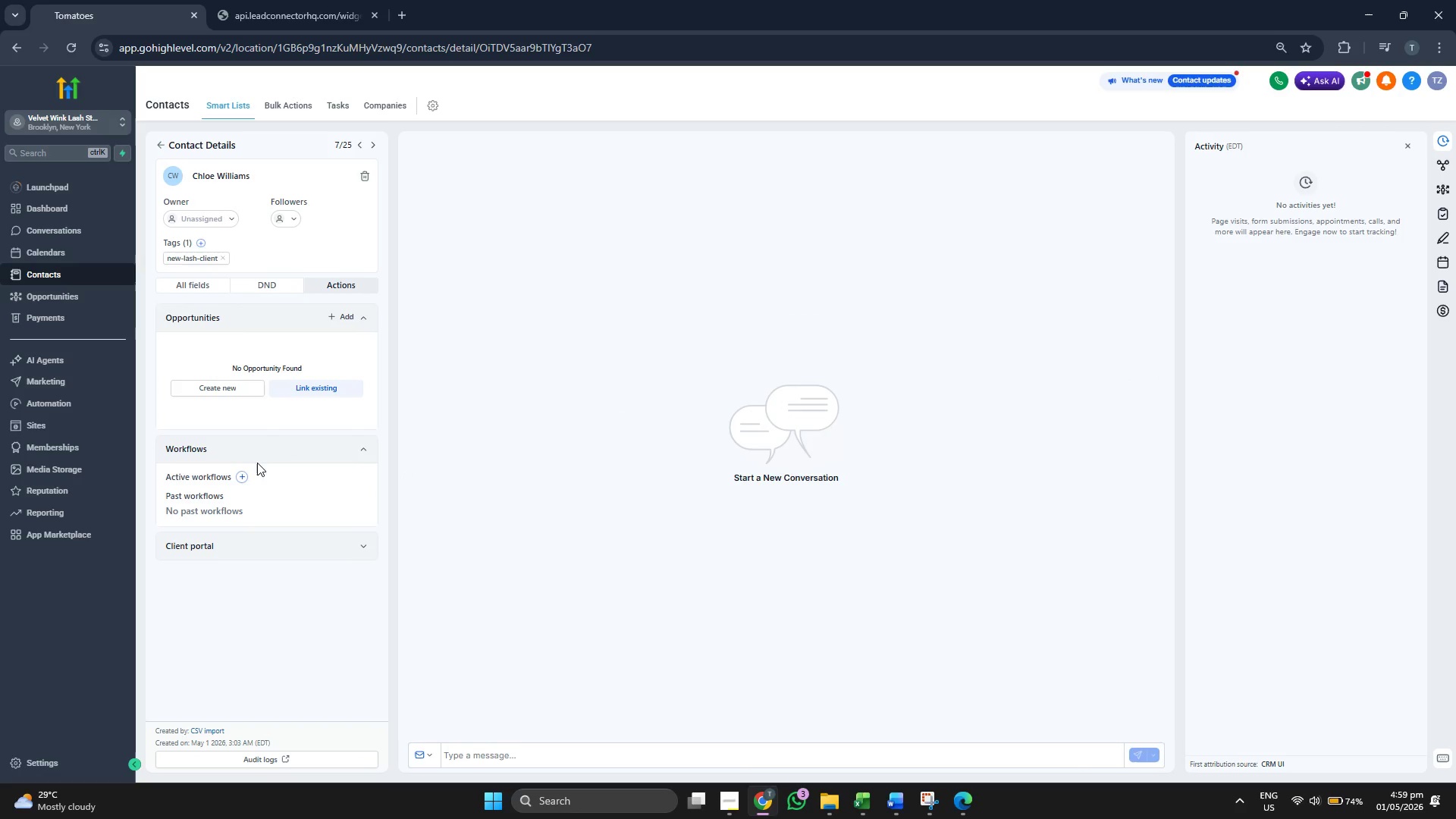 
left_click([237, 476])
 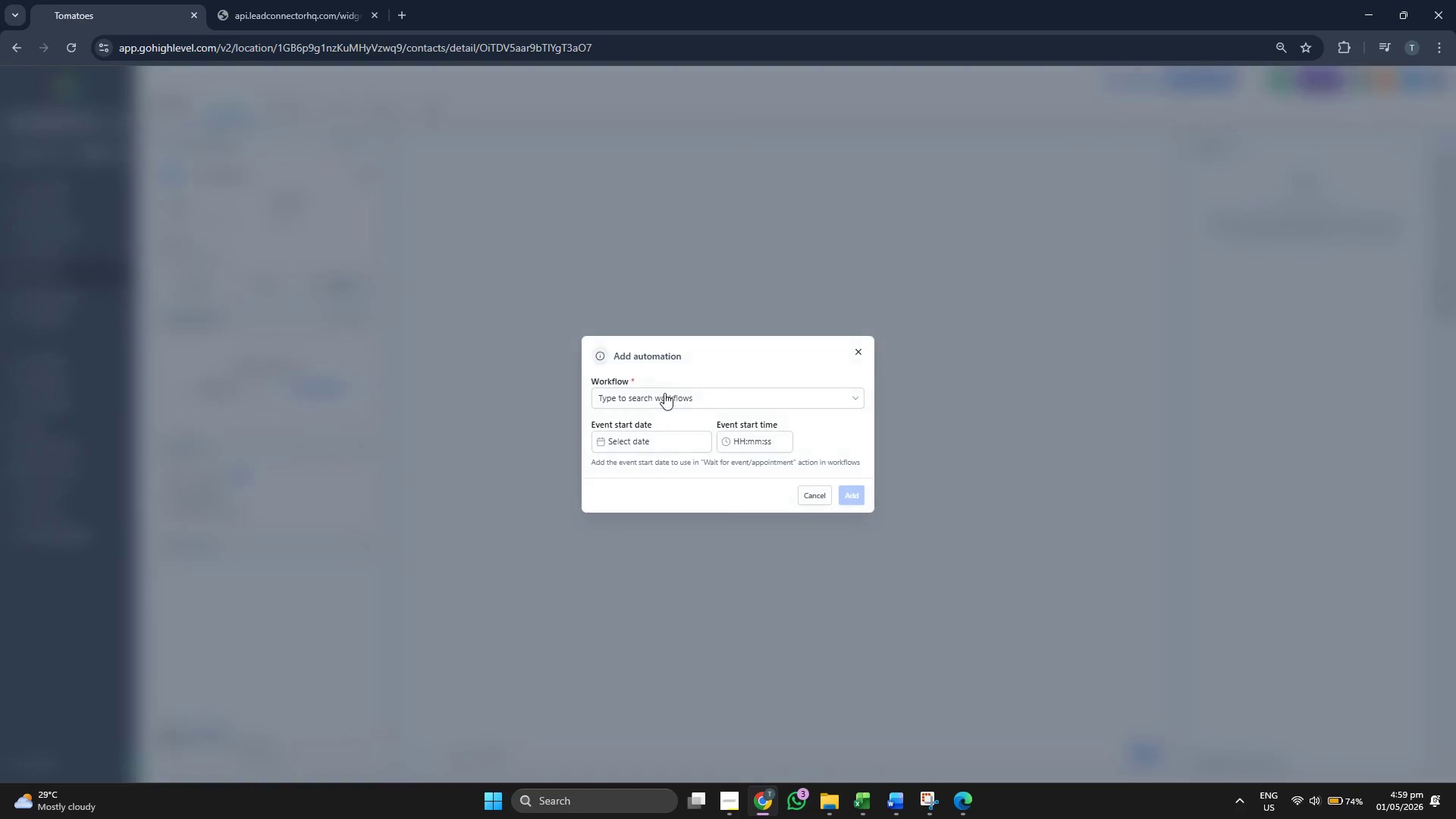 
left_click([667, 398])
 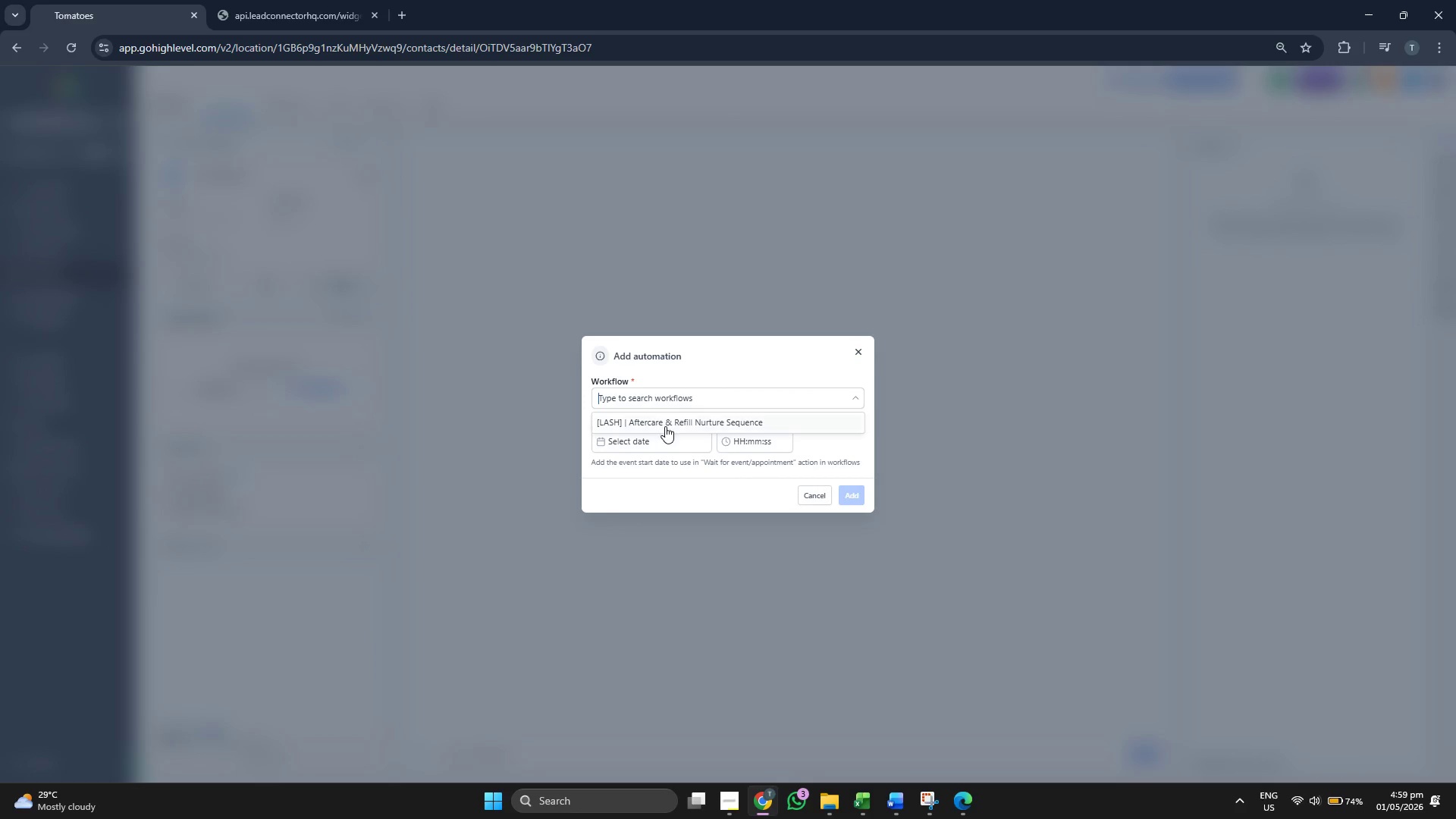 
left_click([665, 416])
 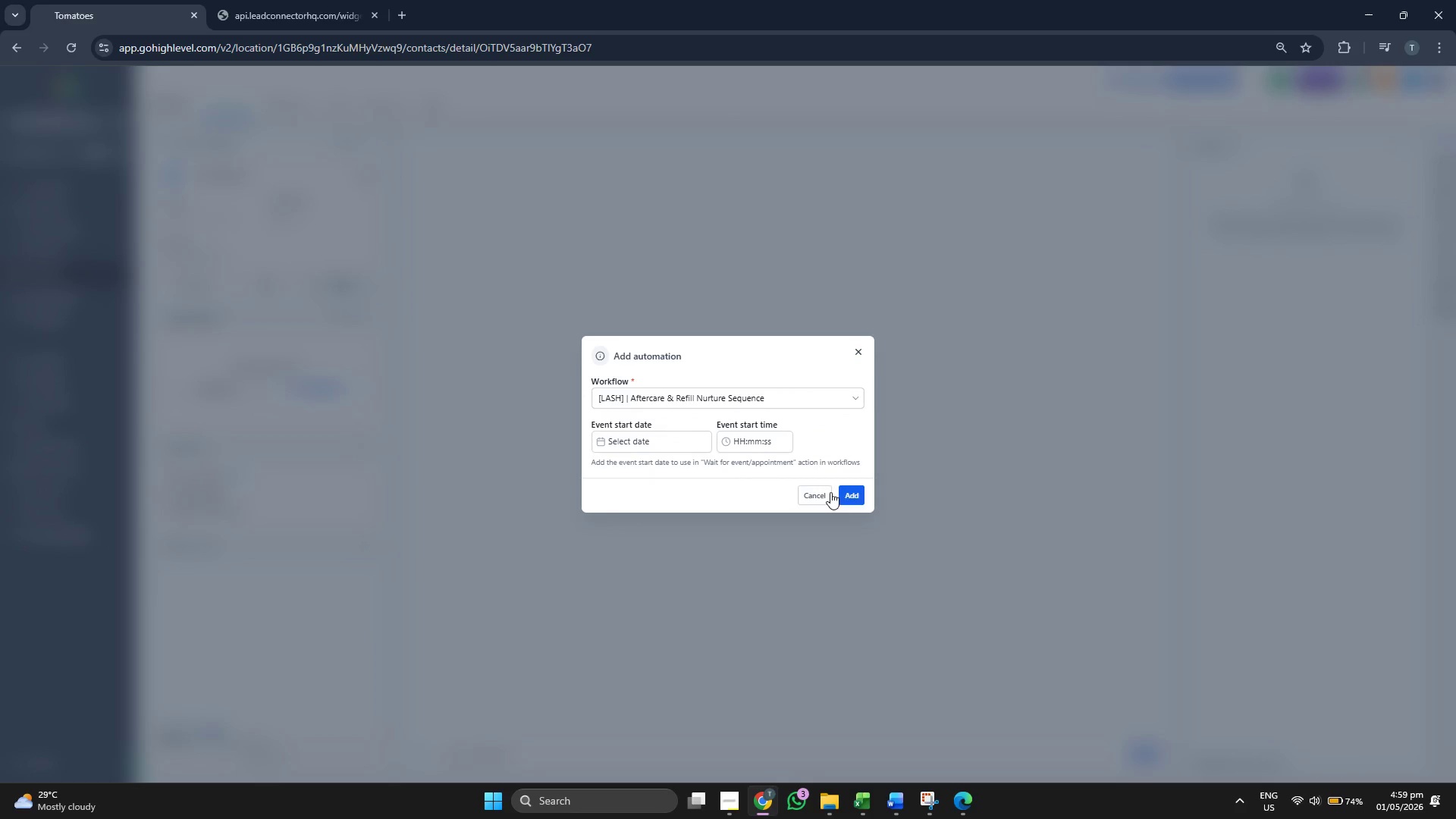 
left_click([857, 500])
 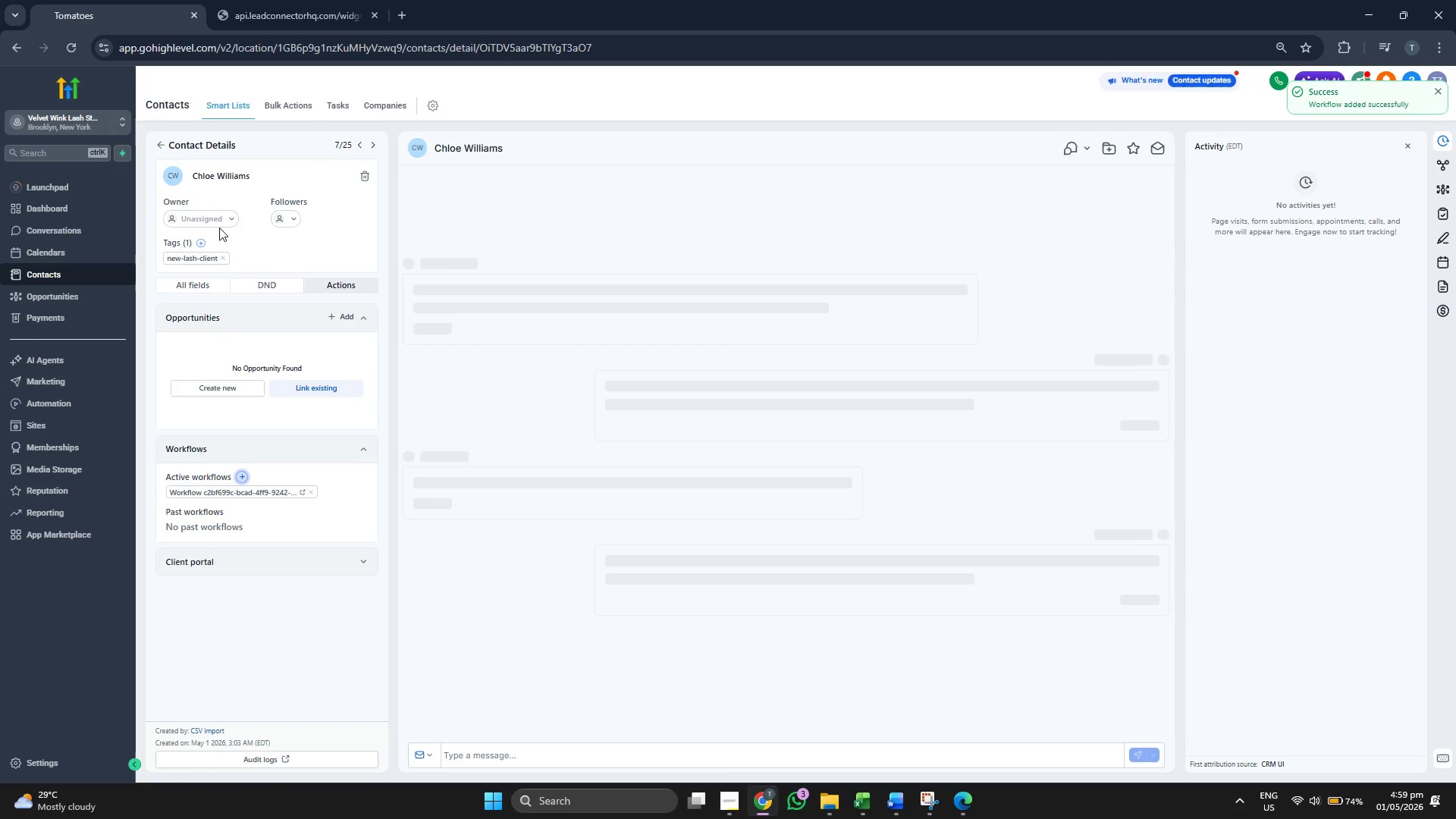 
wait(5.09)
 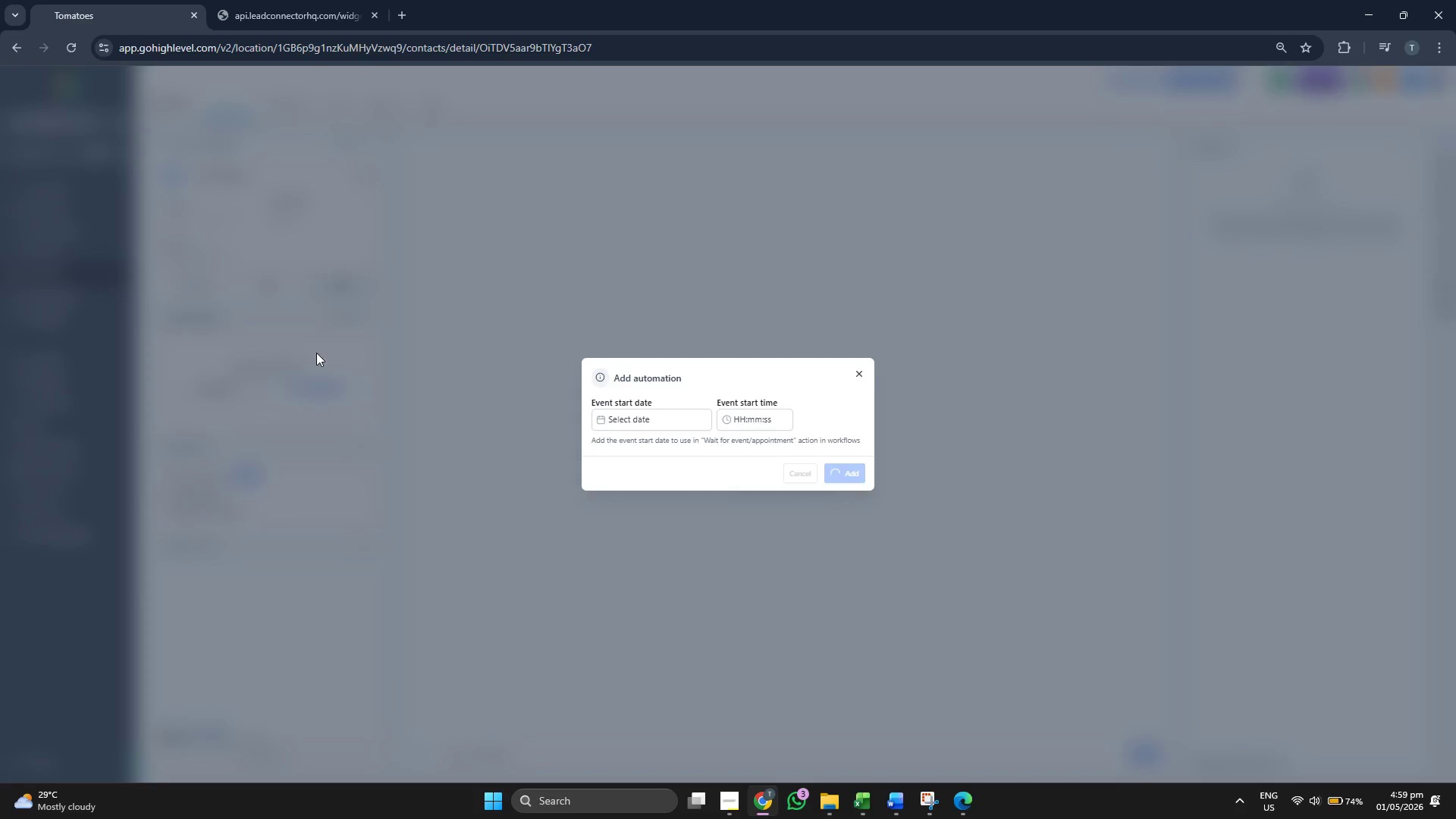 
left_click([518, 247])
 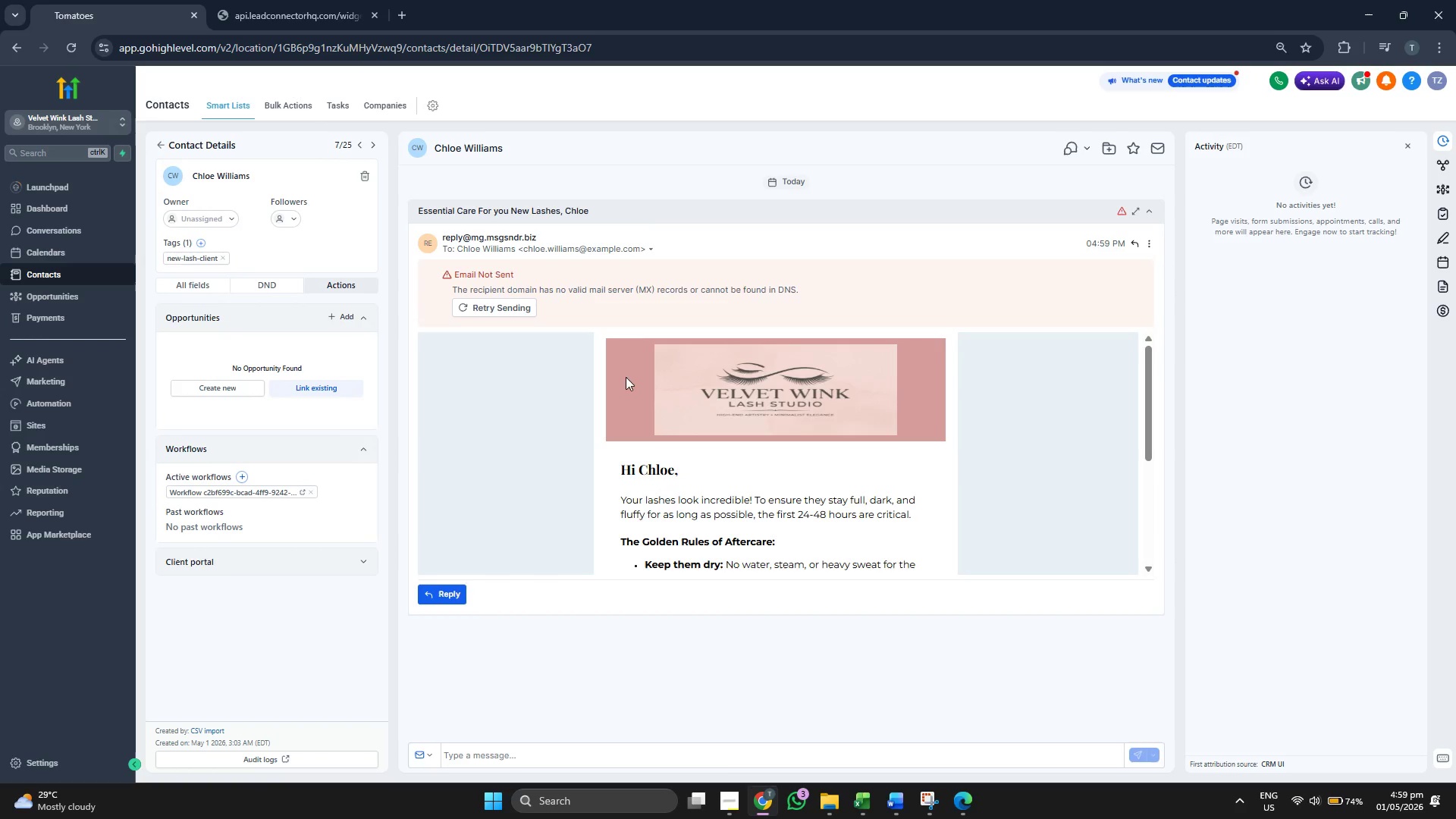 
scroll: coordinate [668, 421], scroll_direction: down, amount: 4.0
 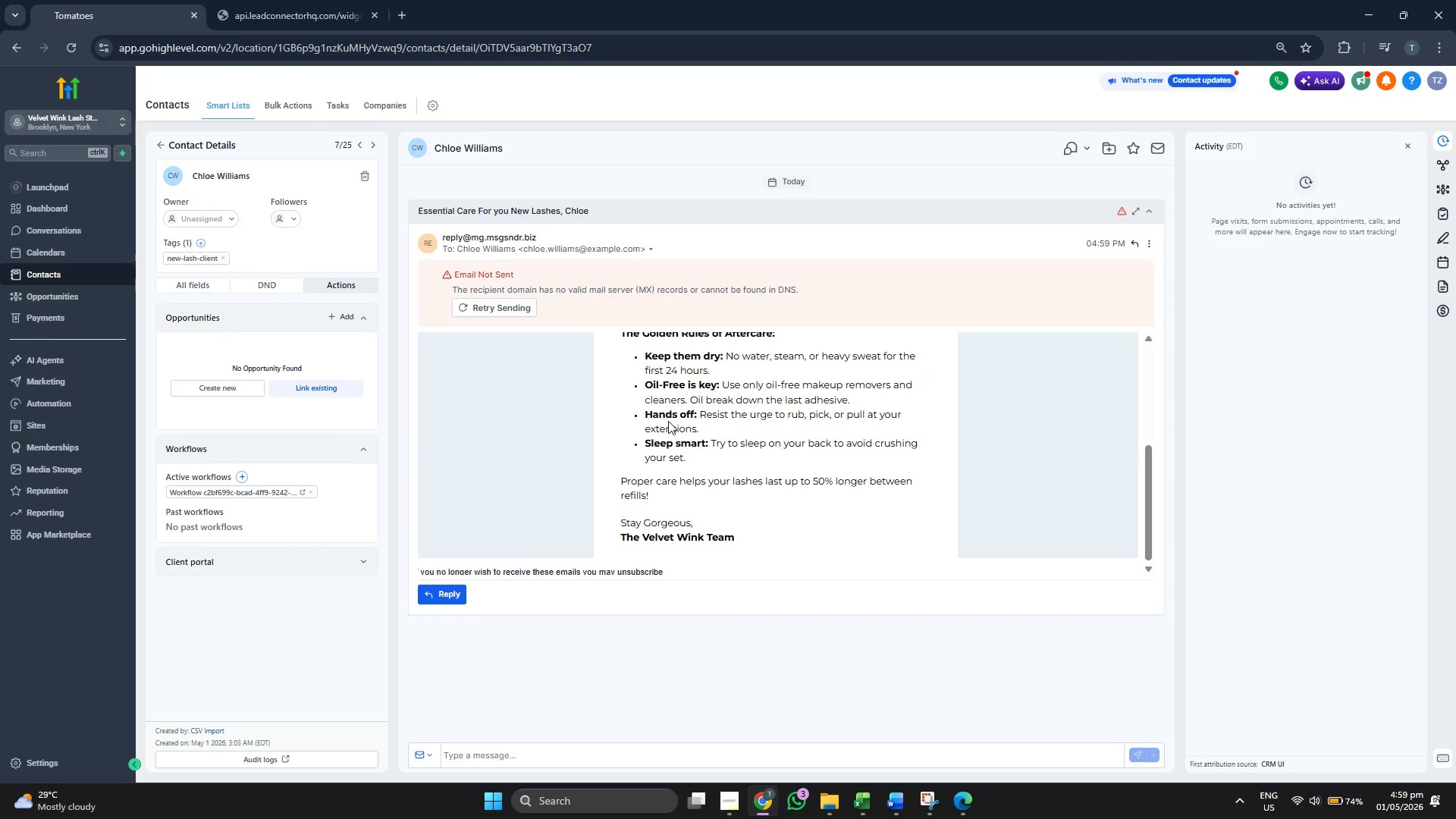 
scroll: coordinate [668, 421], scroll_direction: up, amount: 3.0
 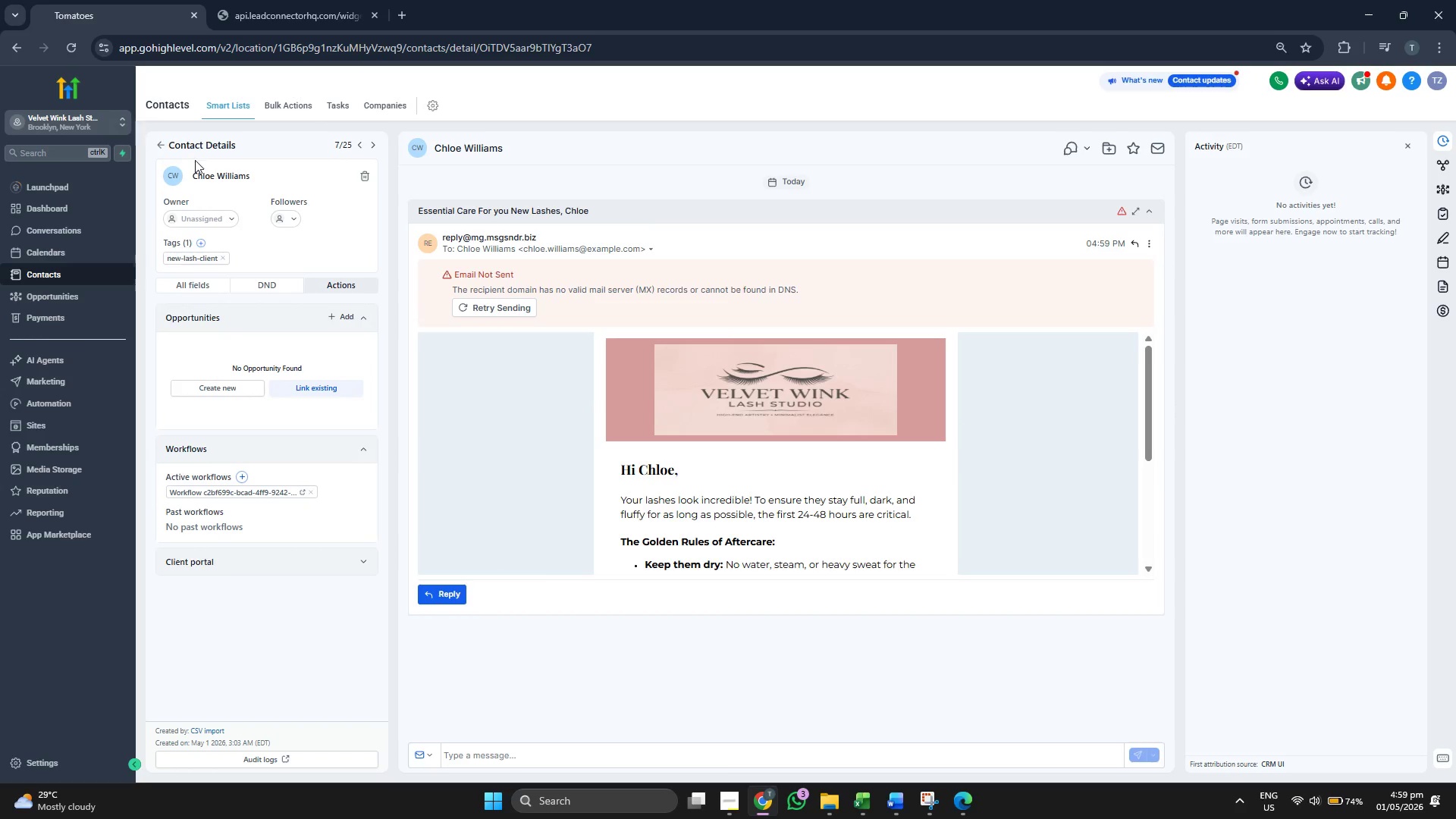 
left_click([161, 141])
 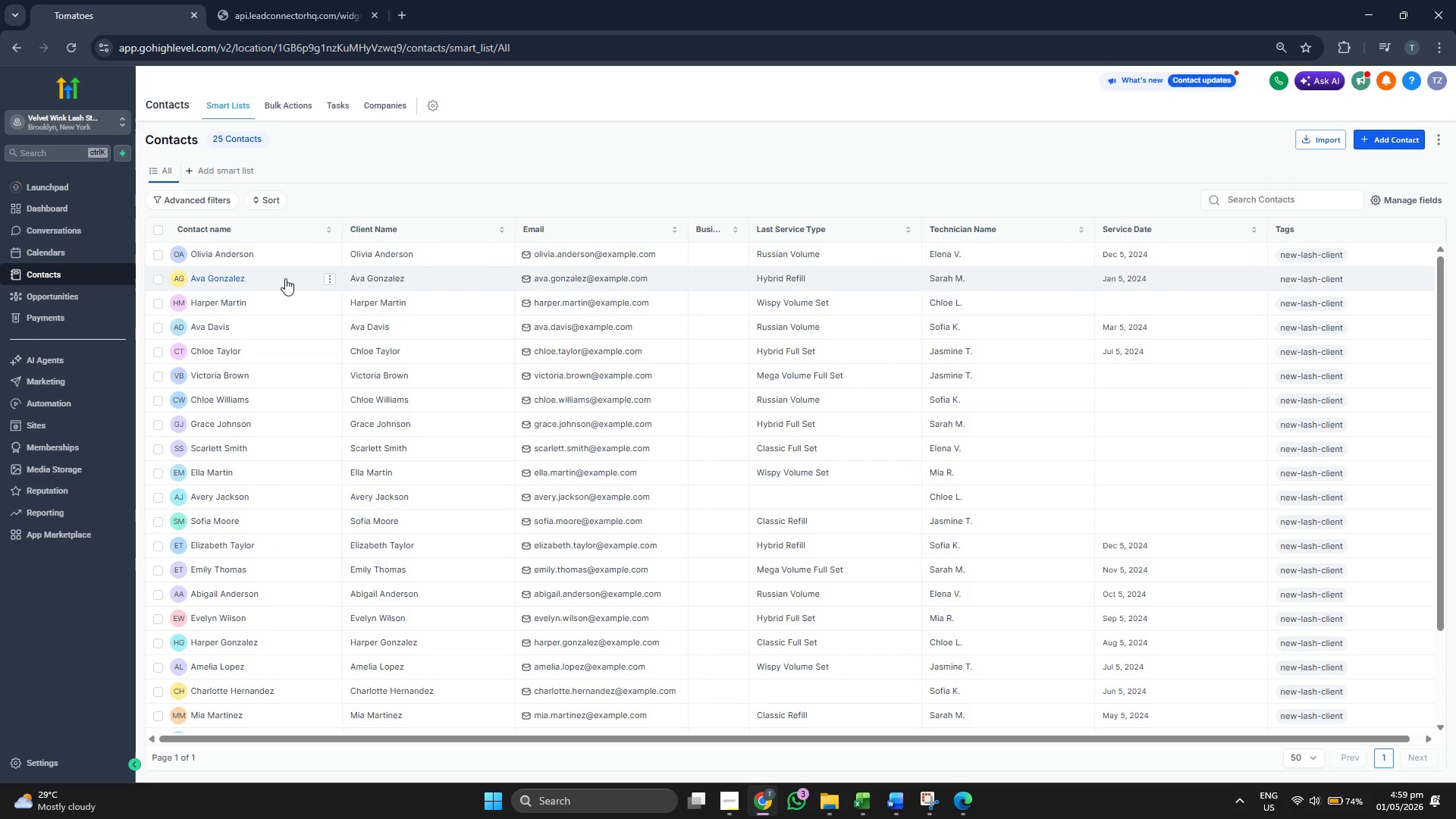 
left_click([232, 422])
 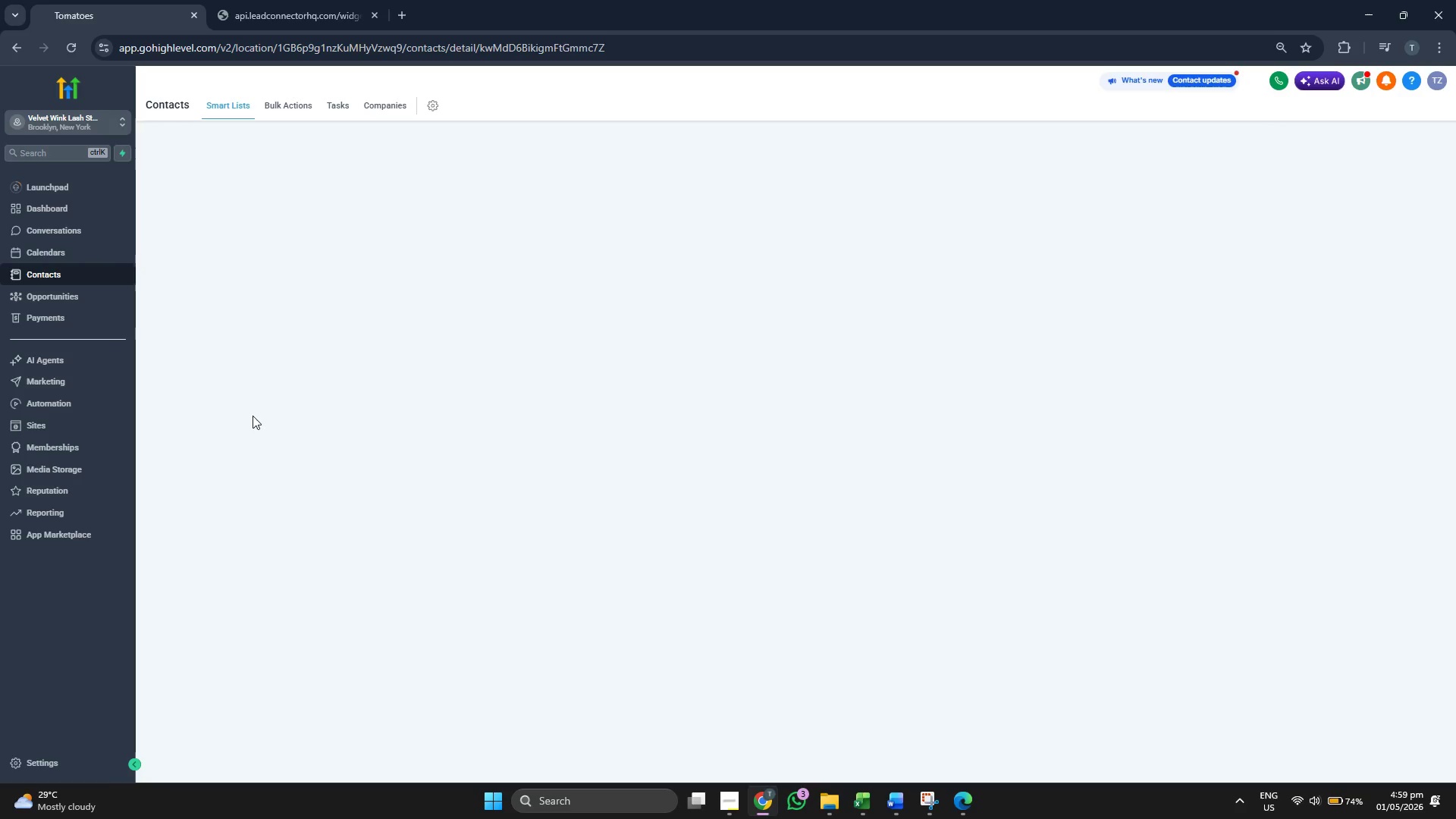 
mouse_move([269, 405])
 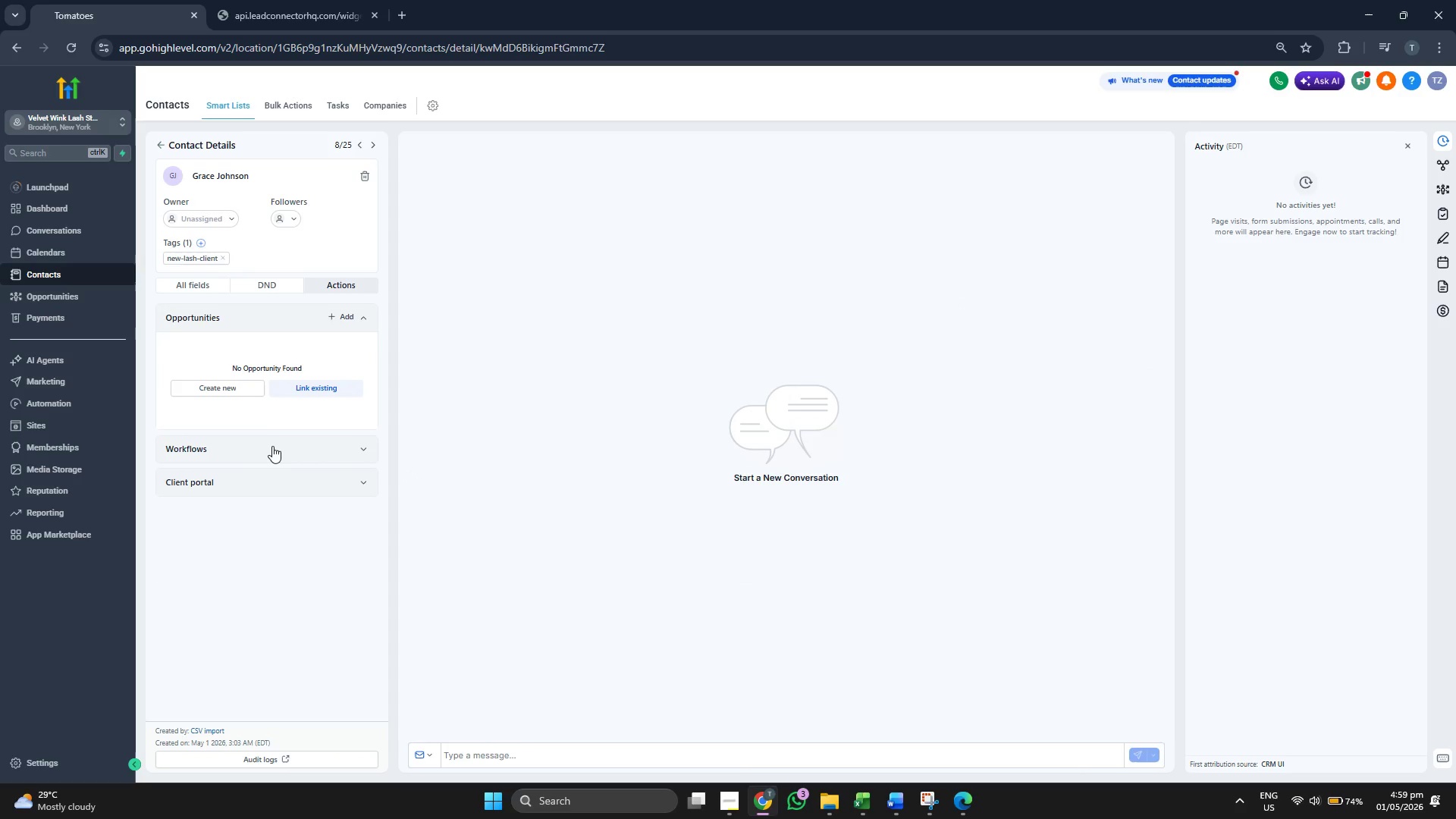 
left_click([272, 447])
 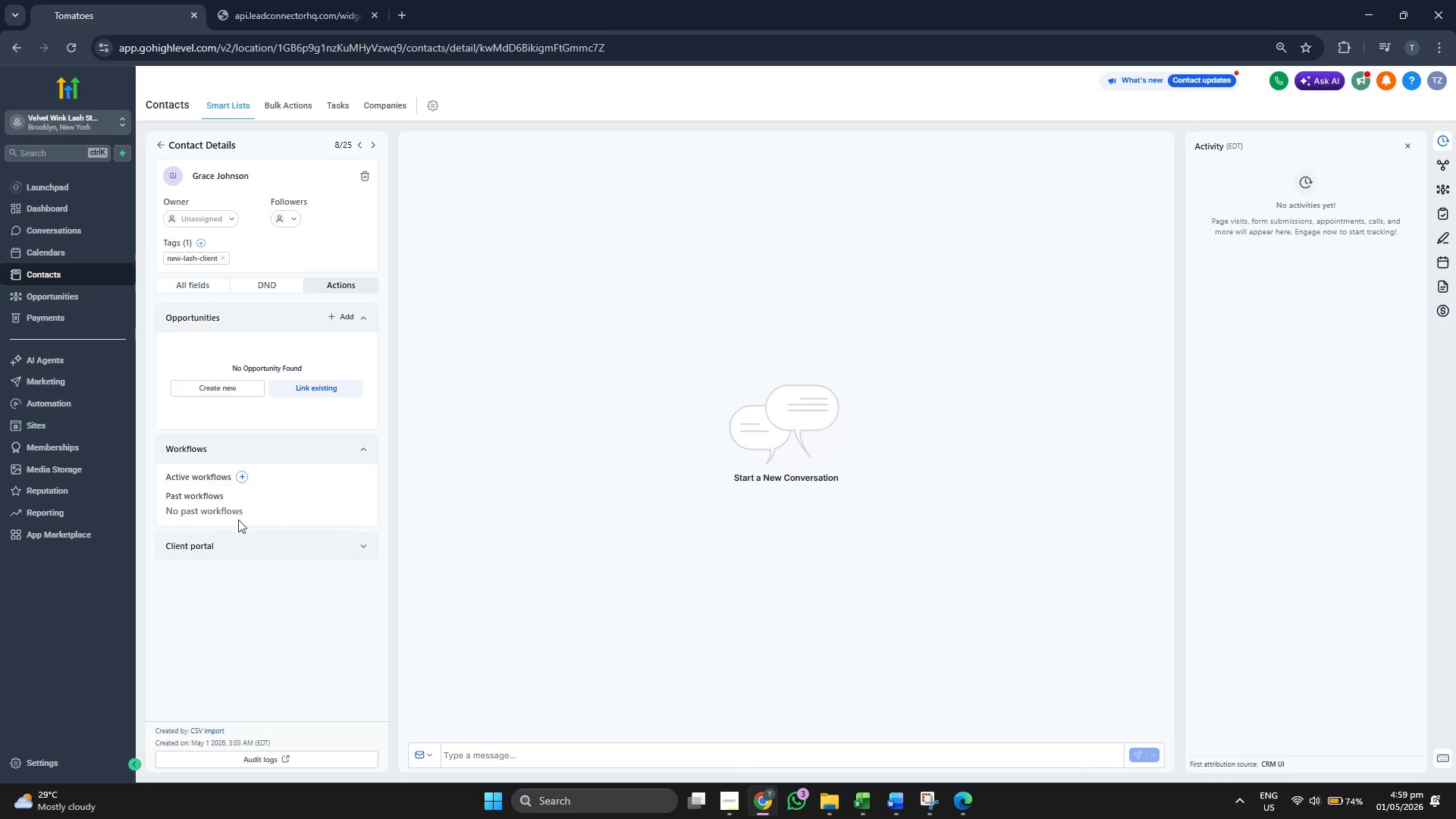 
left_click([240, 474])
 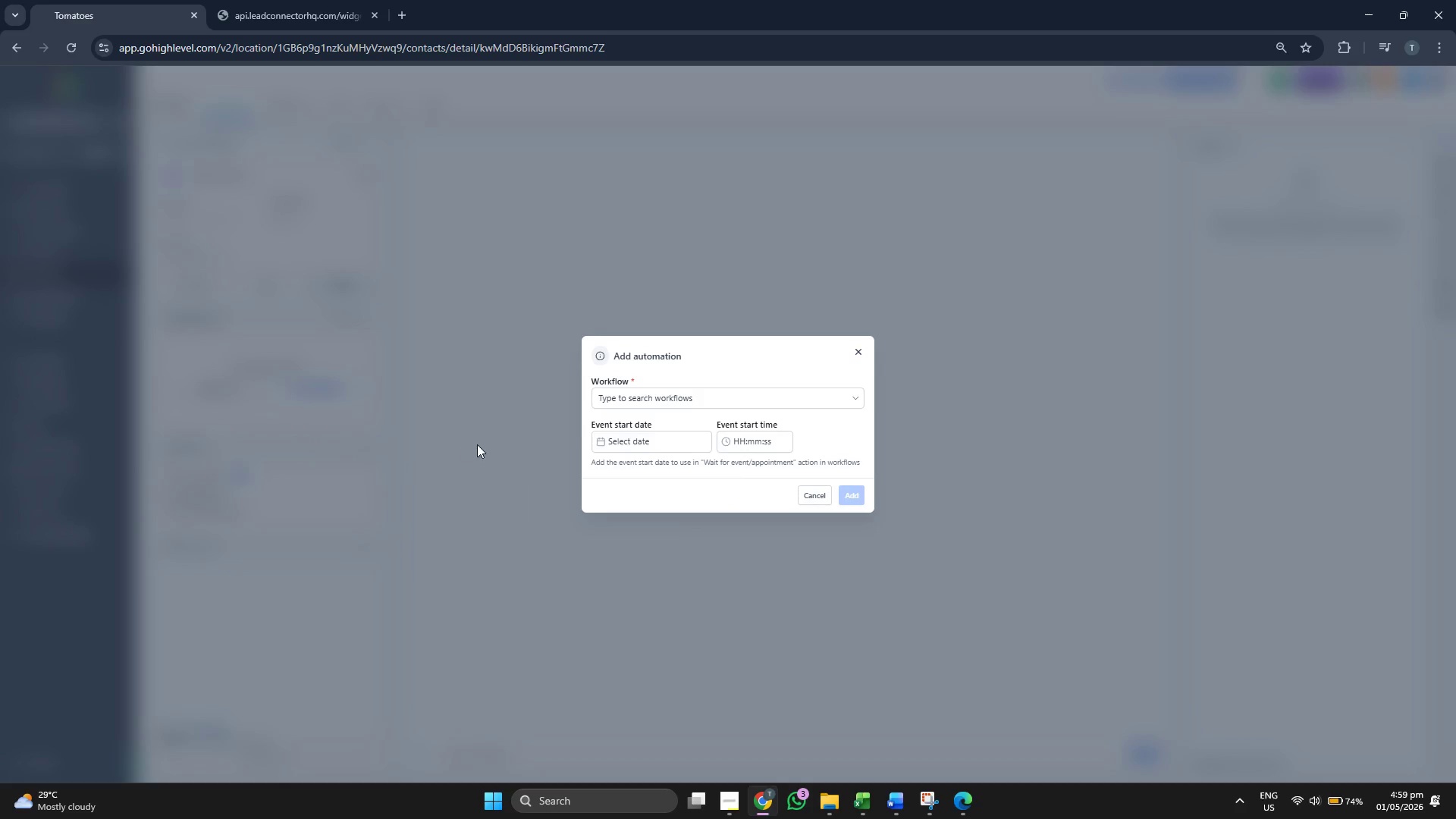 
left_click([641, 396])
 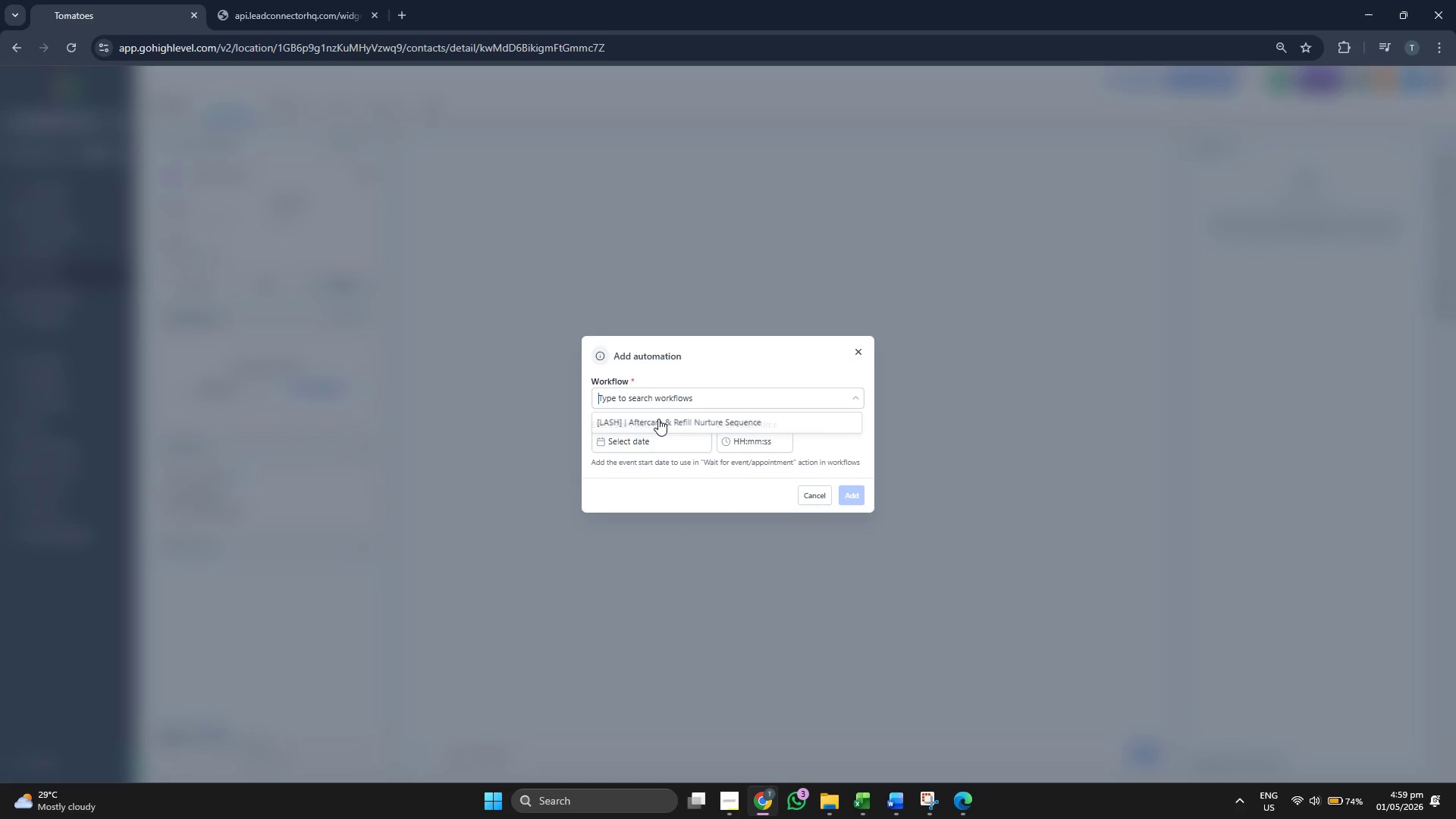 
left_click([660, 419])
 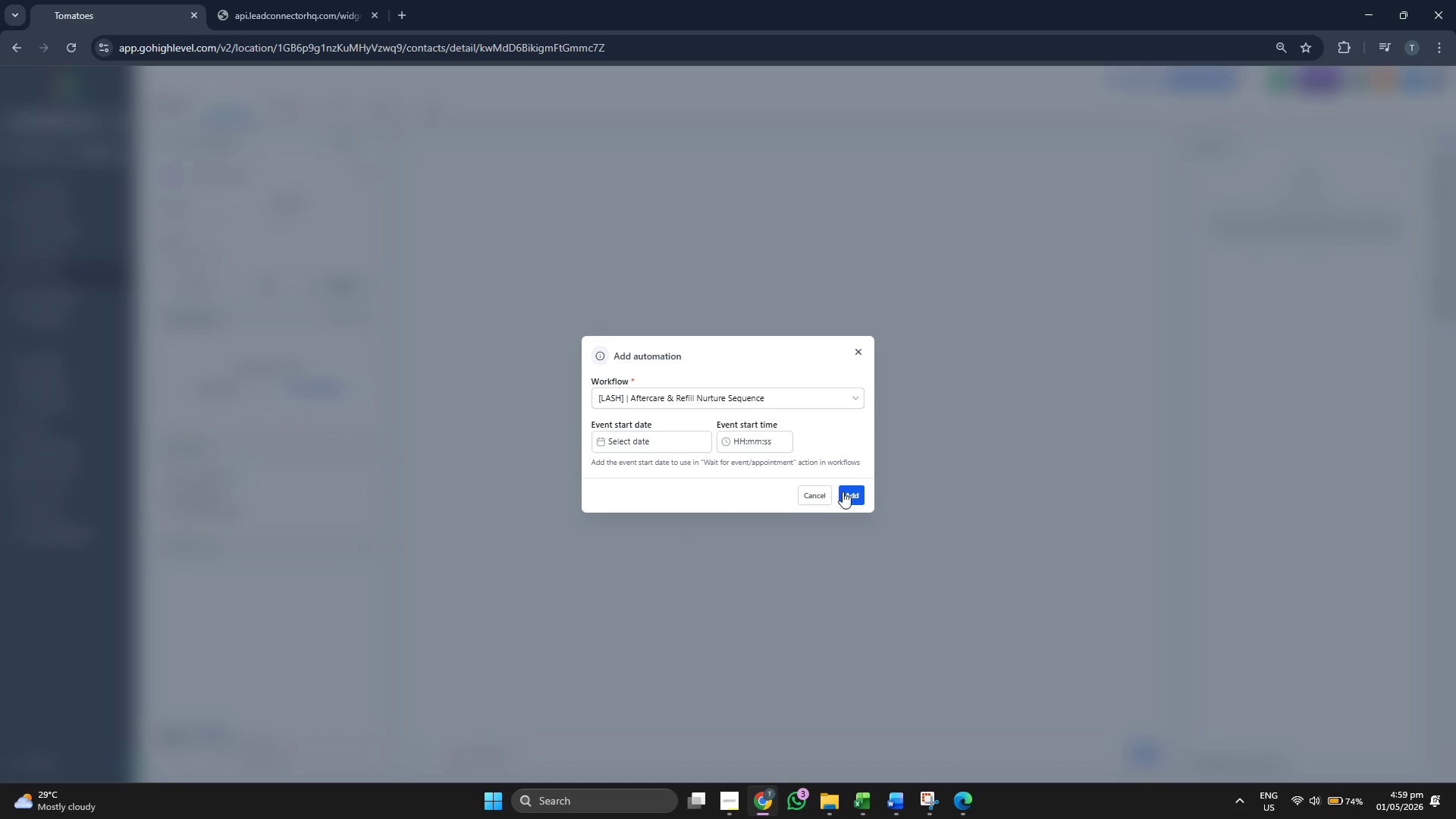 
left_click([856, 500])
 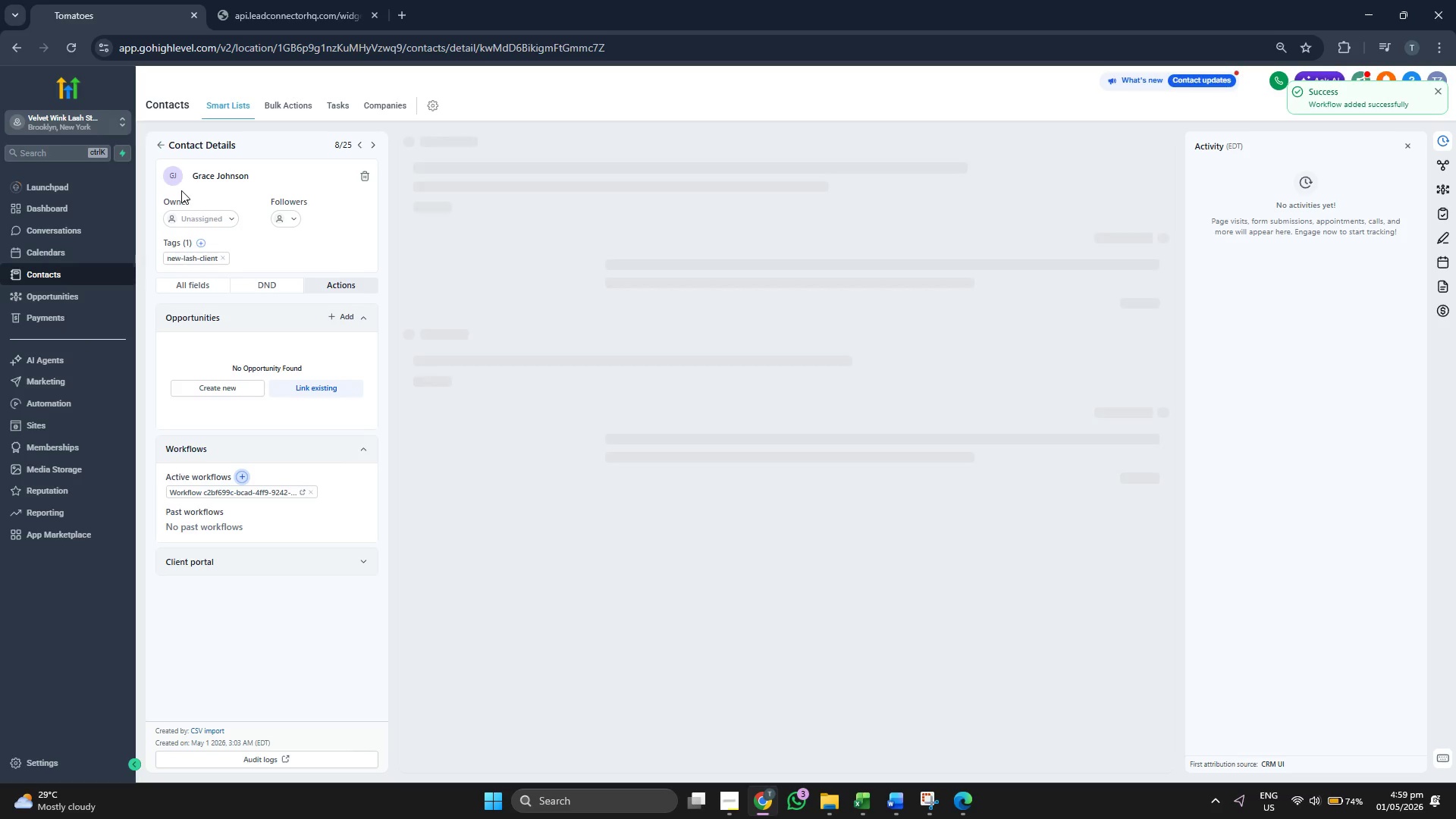 
left_click([160, 146])
 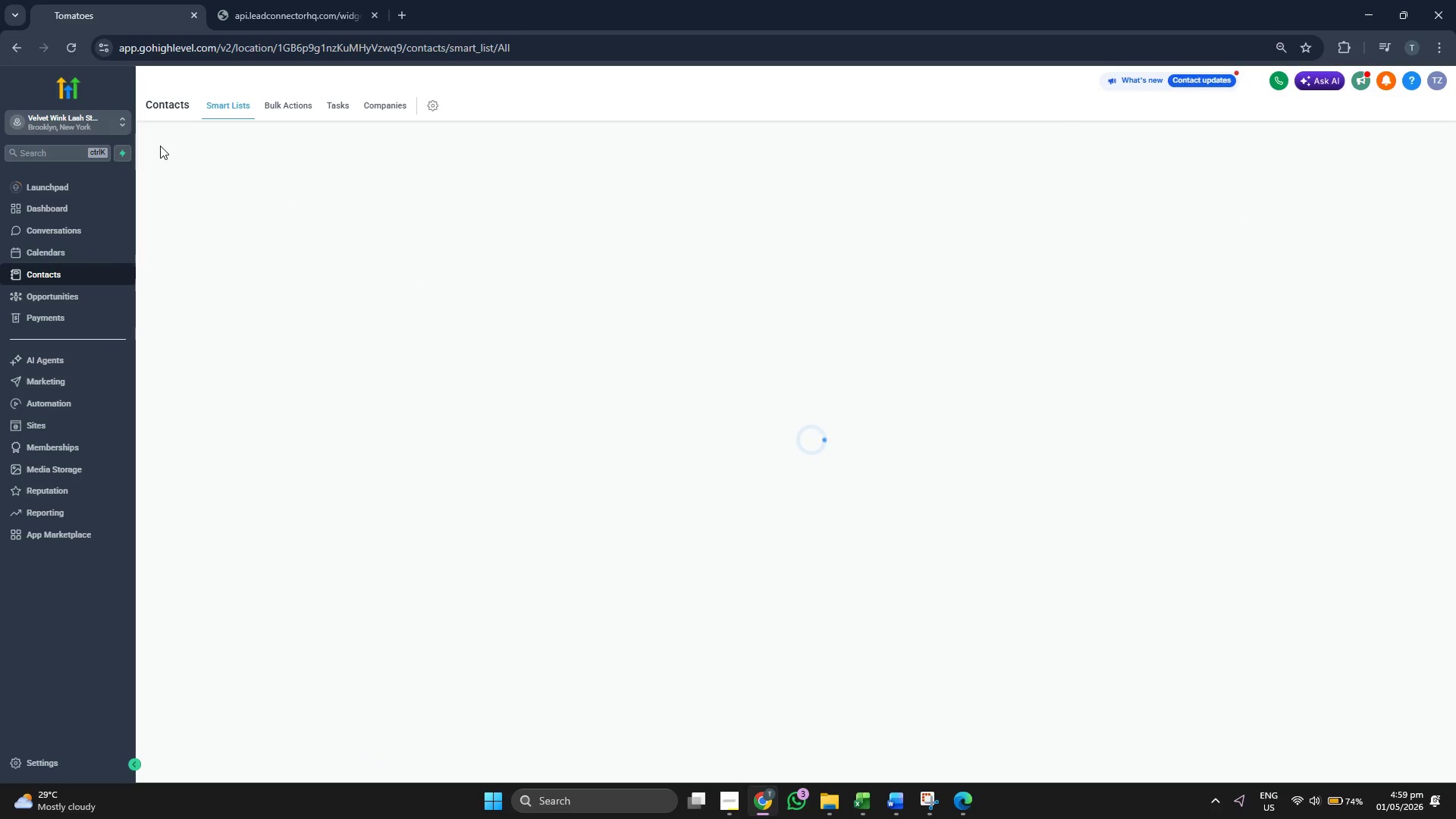 
mouse_move([276, 290])
 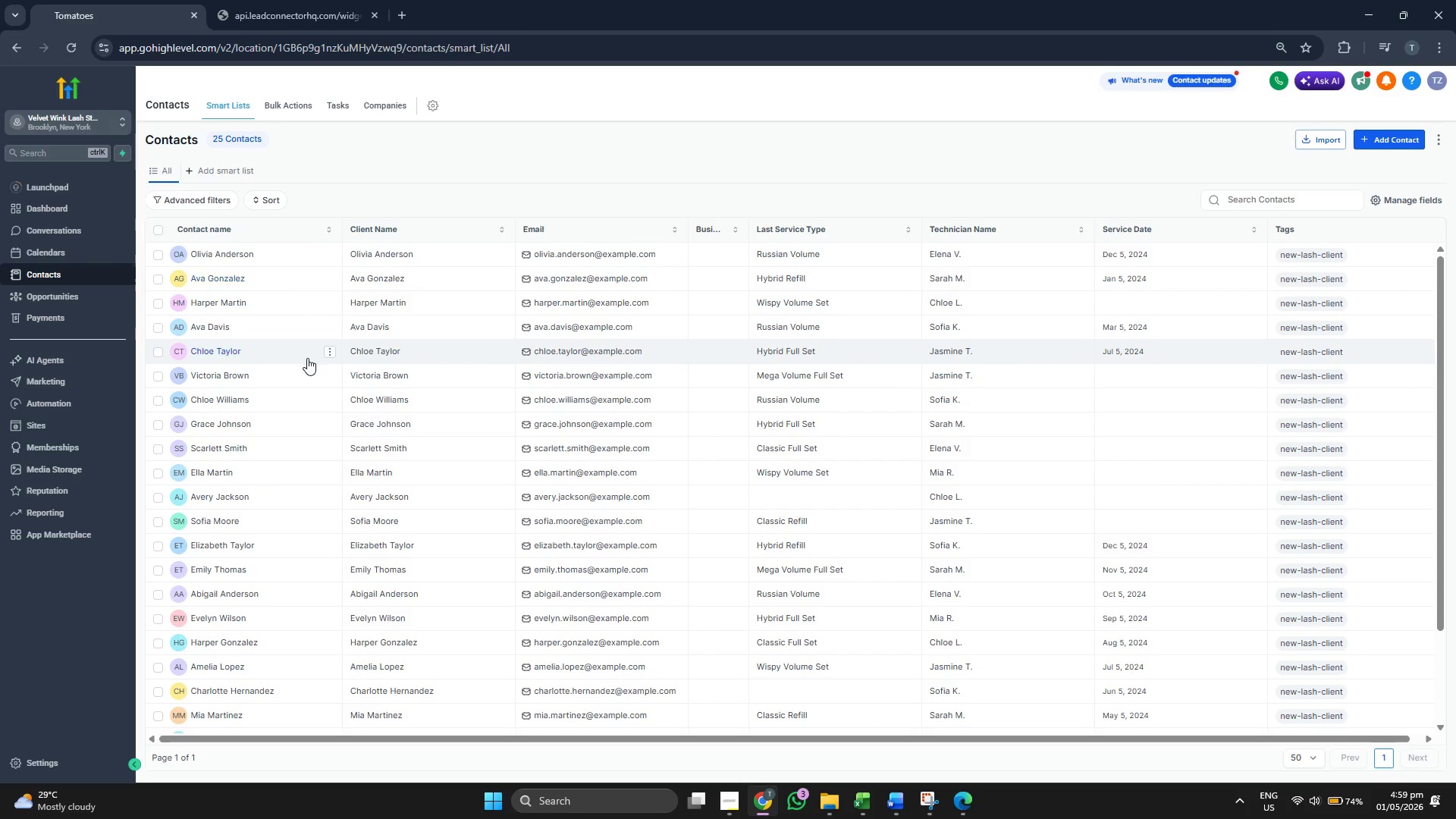 
scroll: coordinate [307, 358], scroll_direction: down, amount: 1.0
 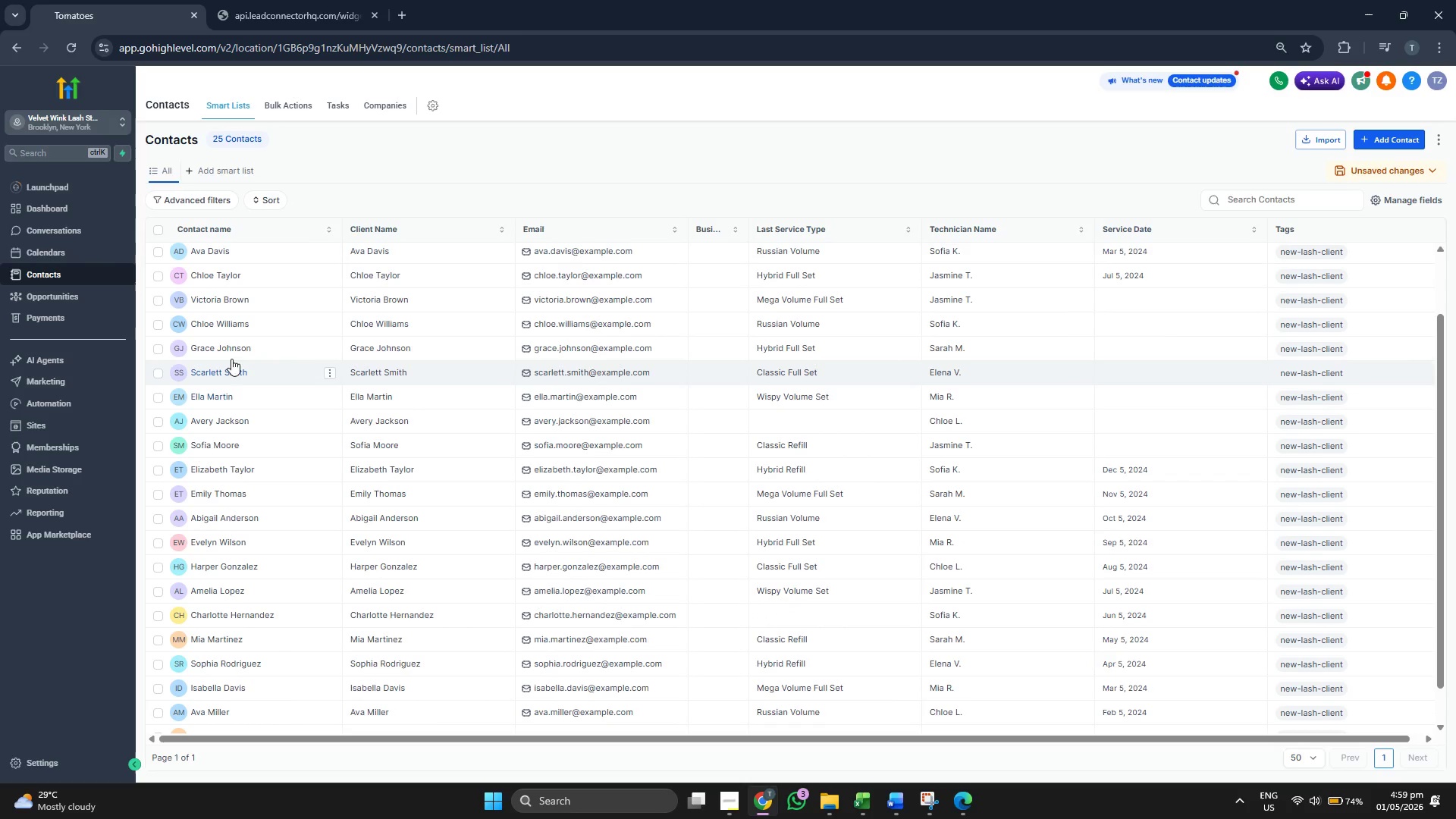 
left_click([228, 372])
 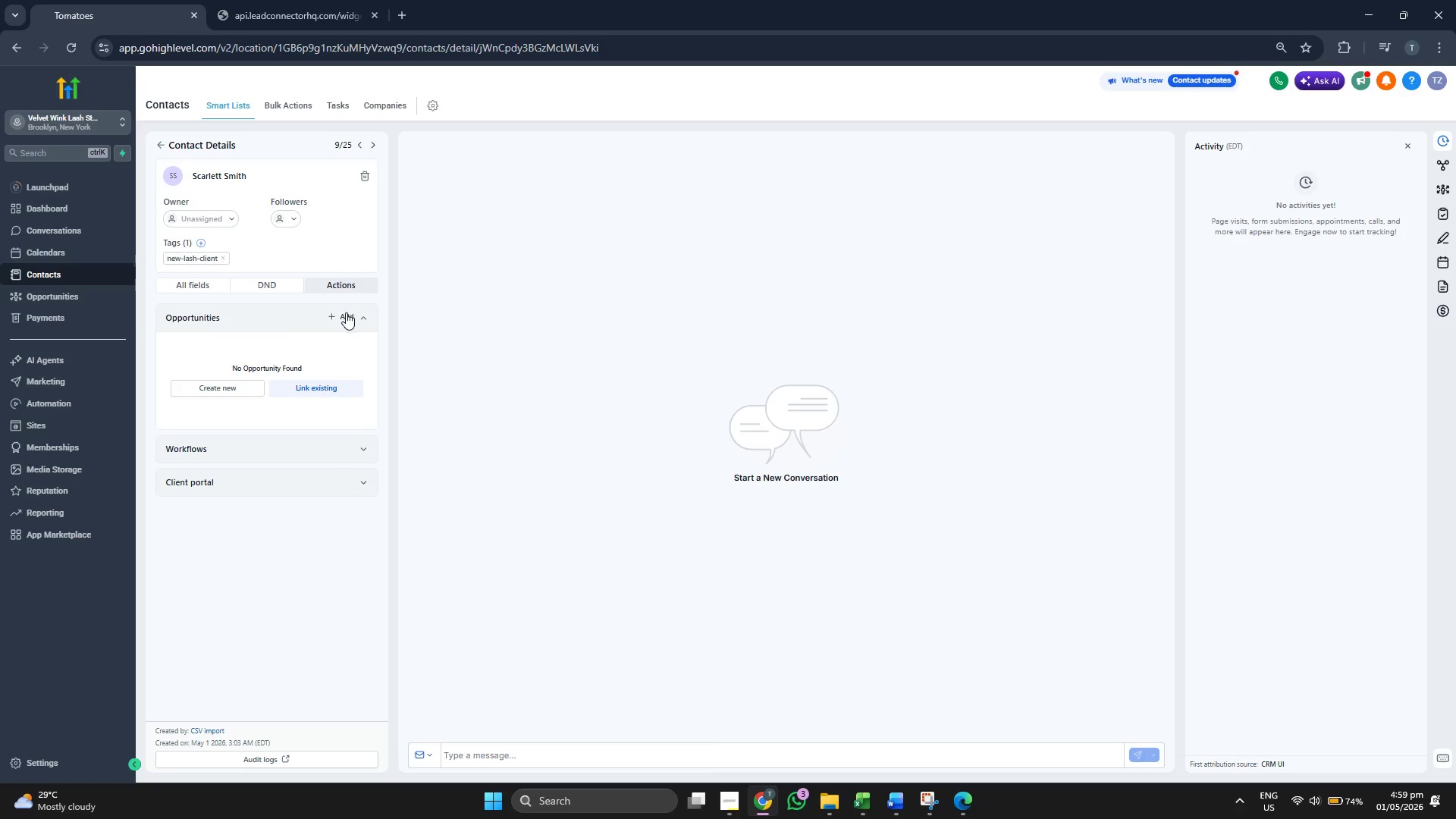 
double_click([269, 437])
 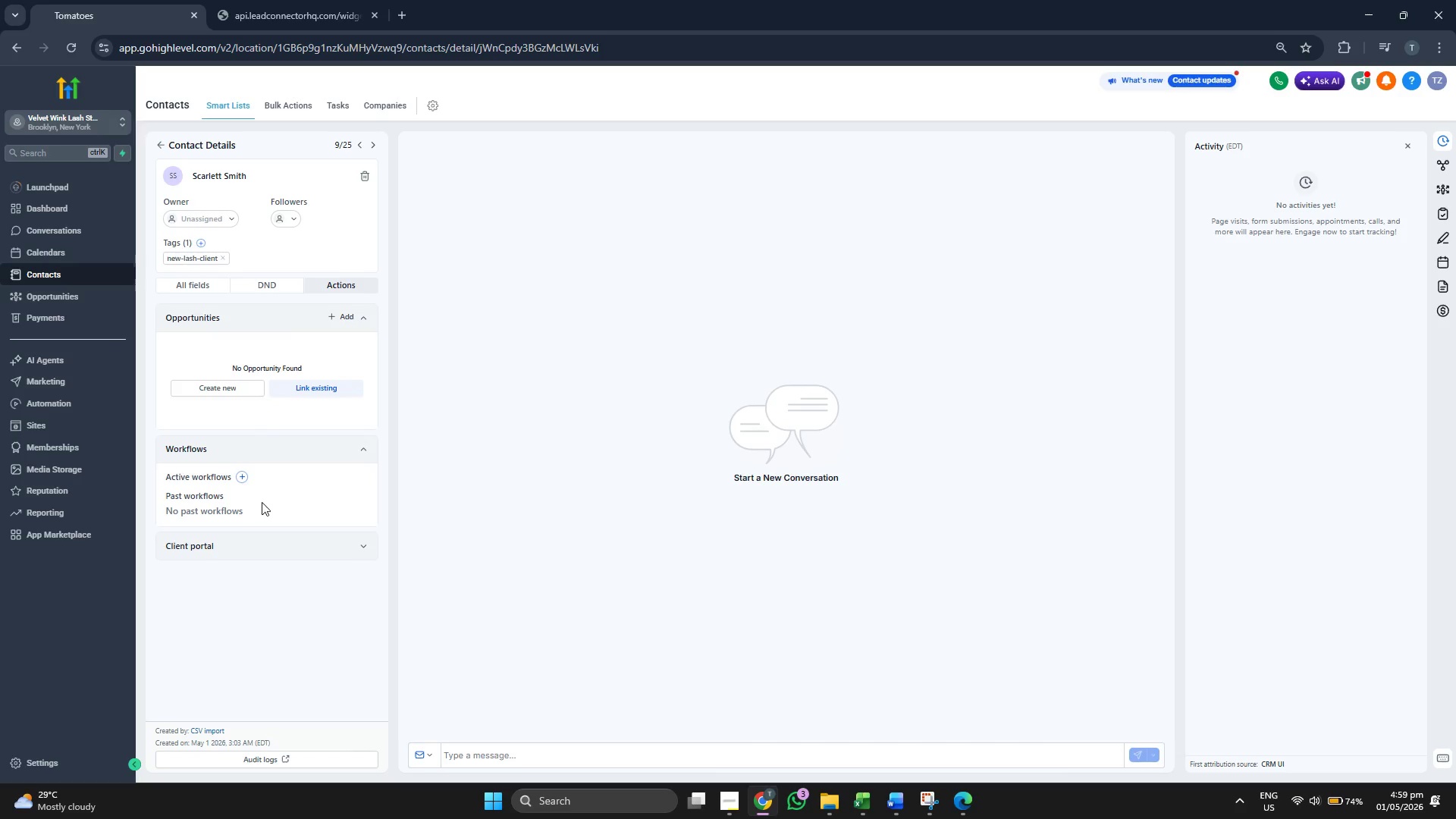 
left_click([245, 480])
 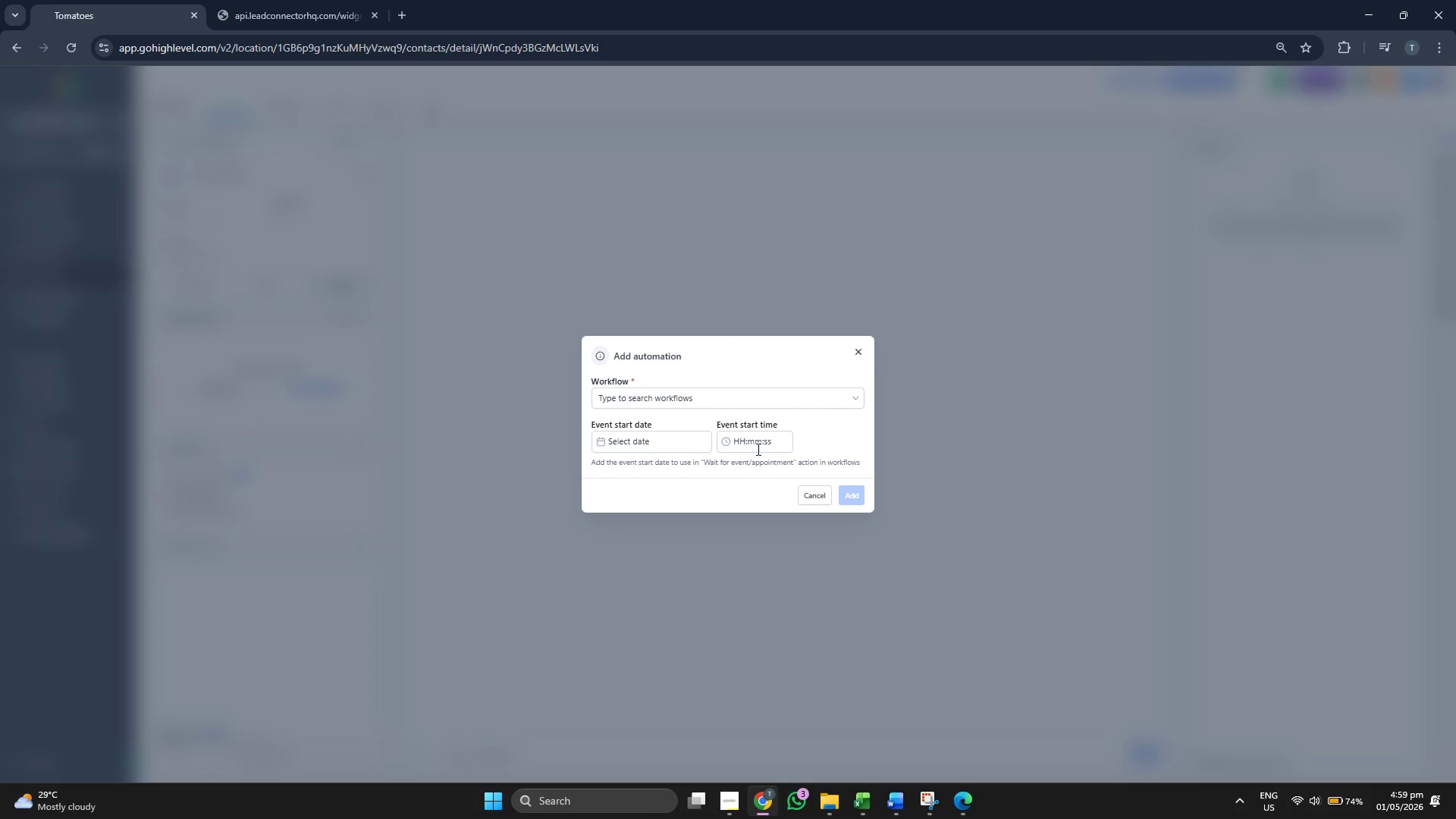 
left_click([743, 396])
 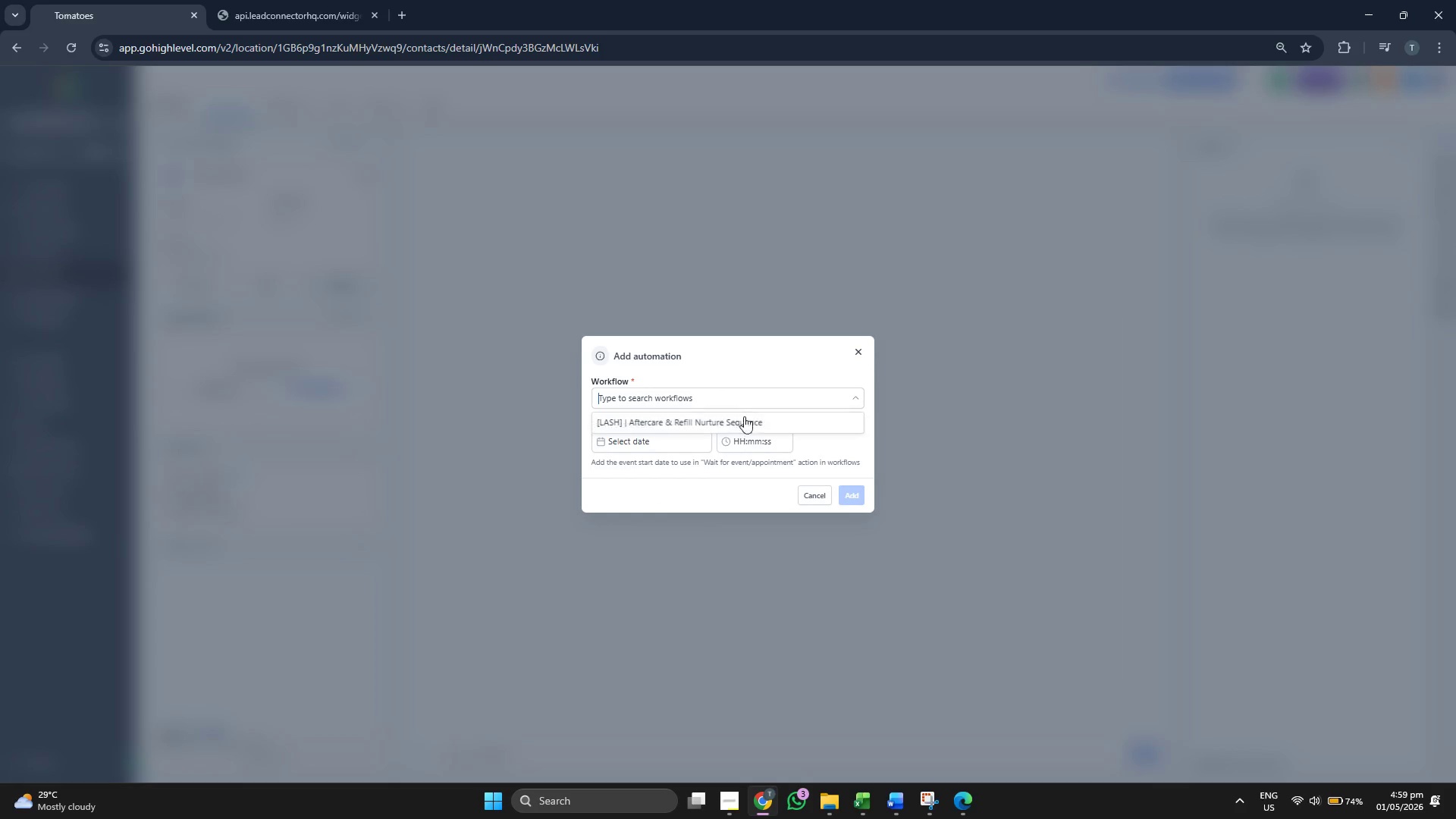 
left_click([739, 422])
 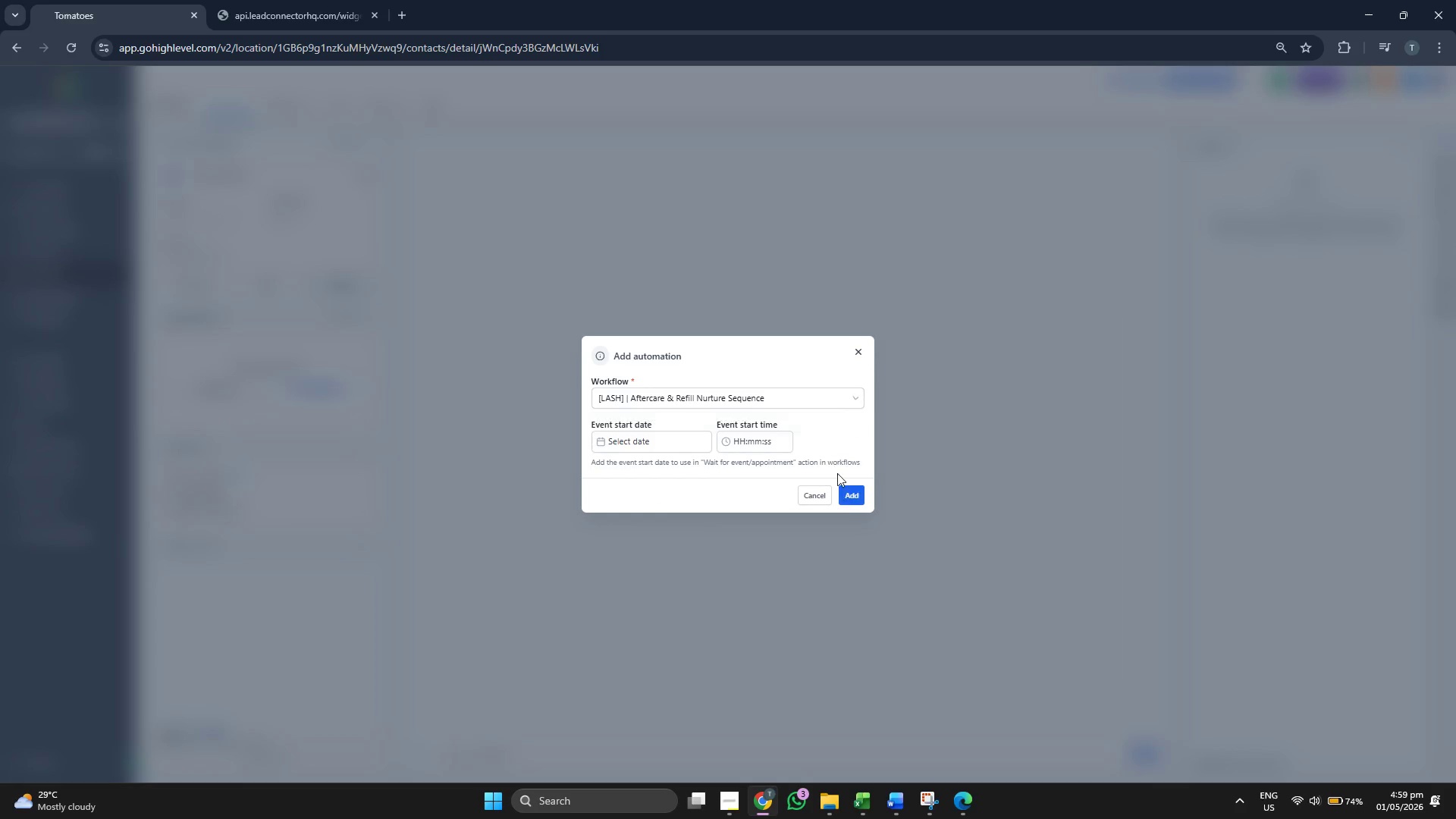 
left_click([844, 493])
 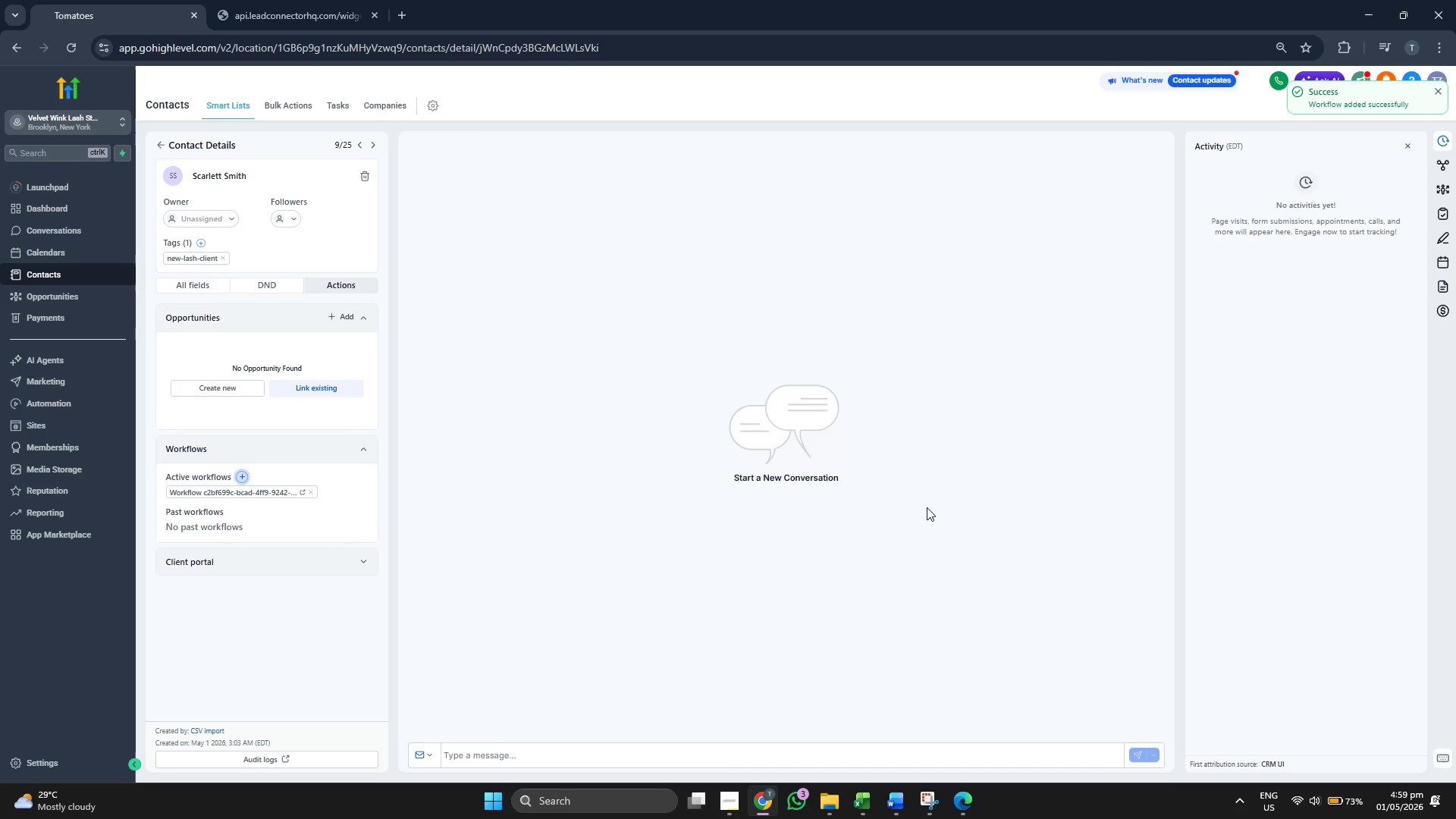 
wait(9.2)
 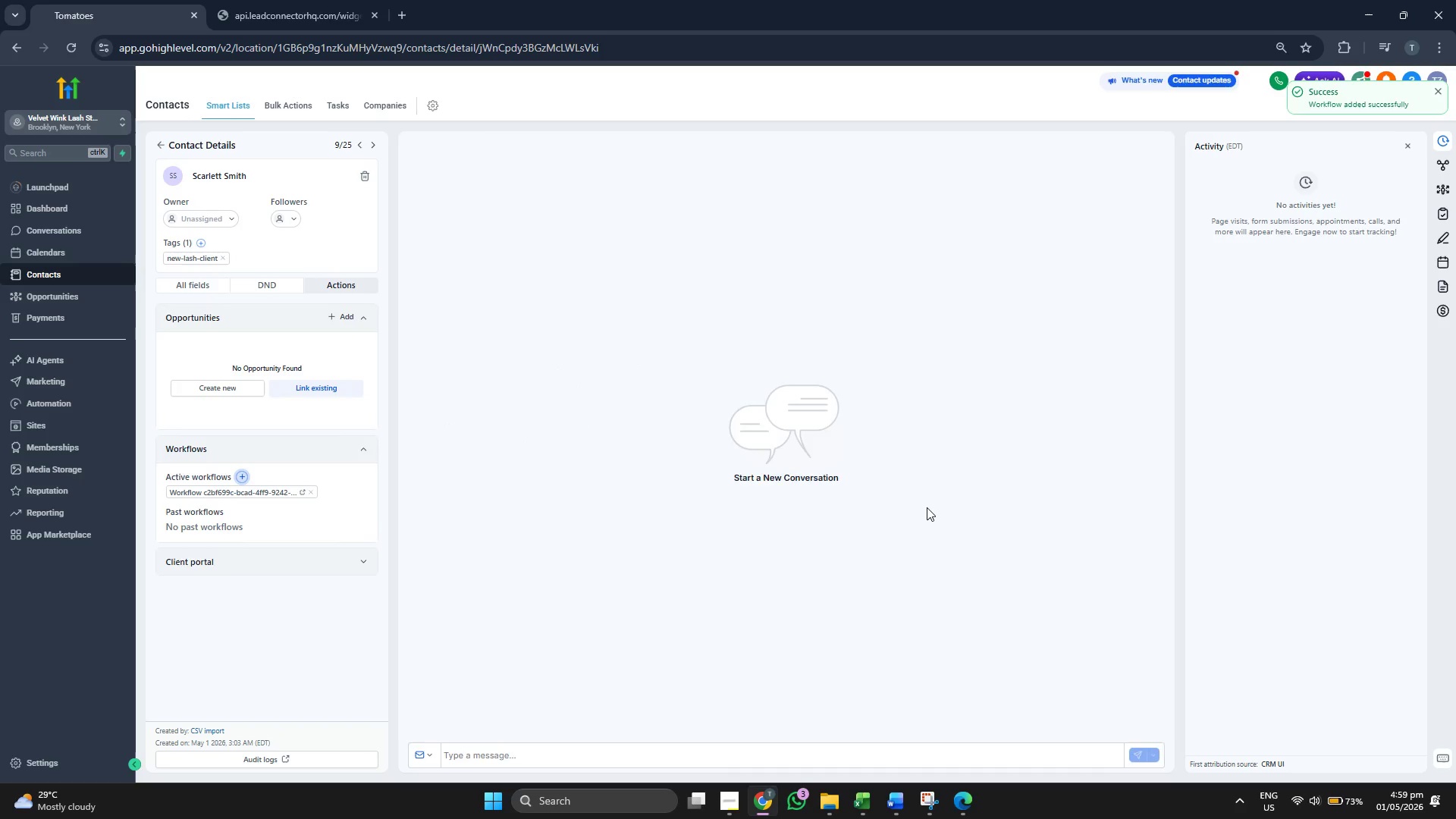 
left_click([507, 253])
 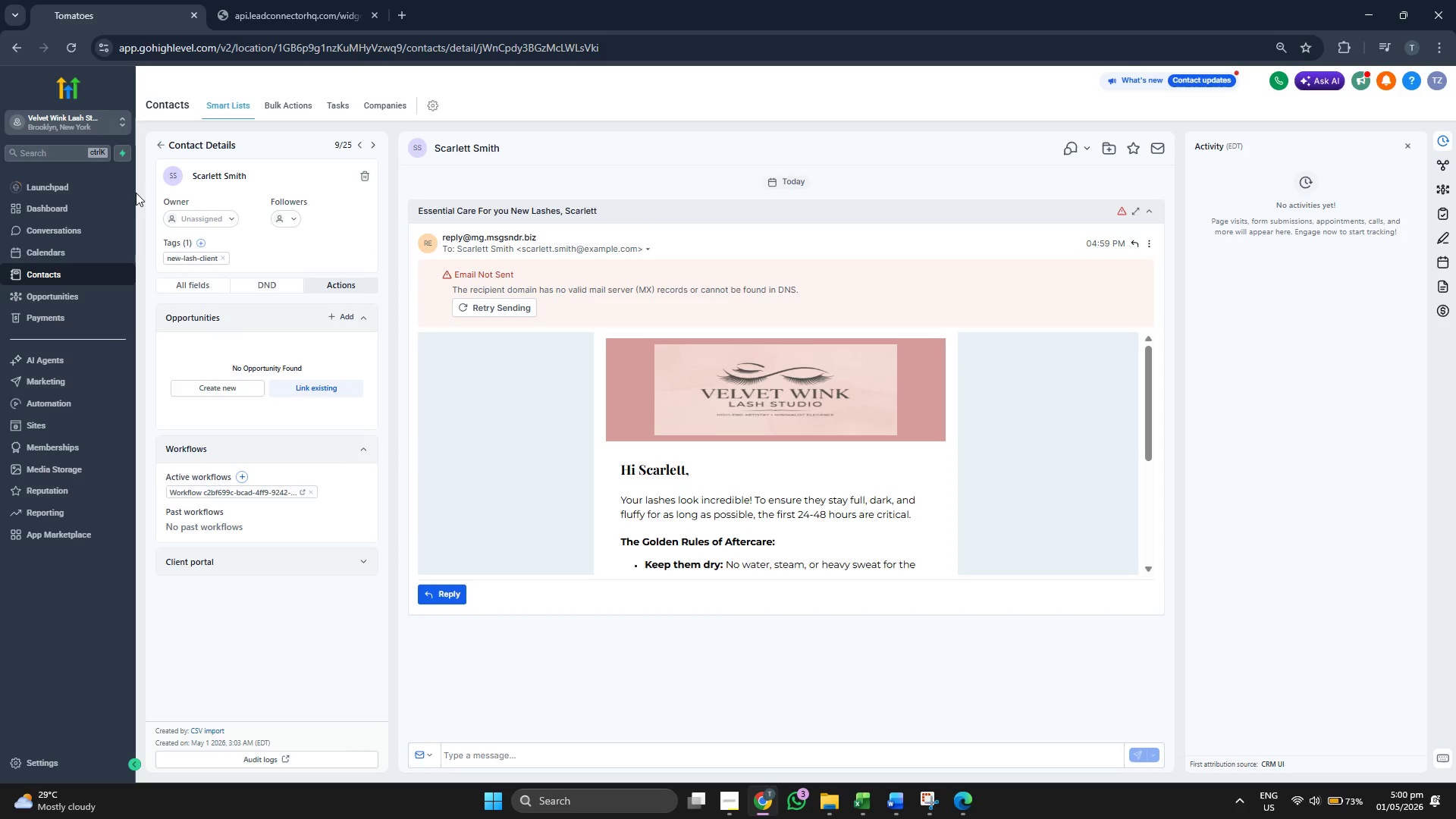 
left_click([161, 146])
 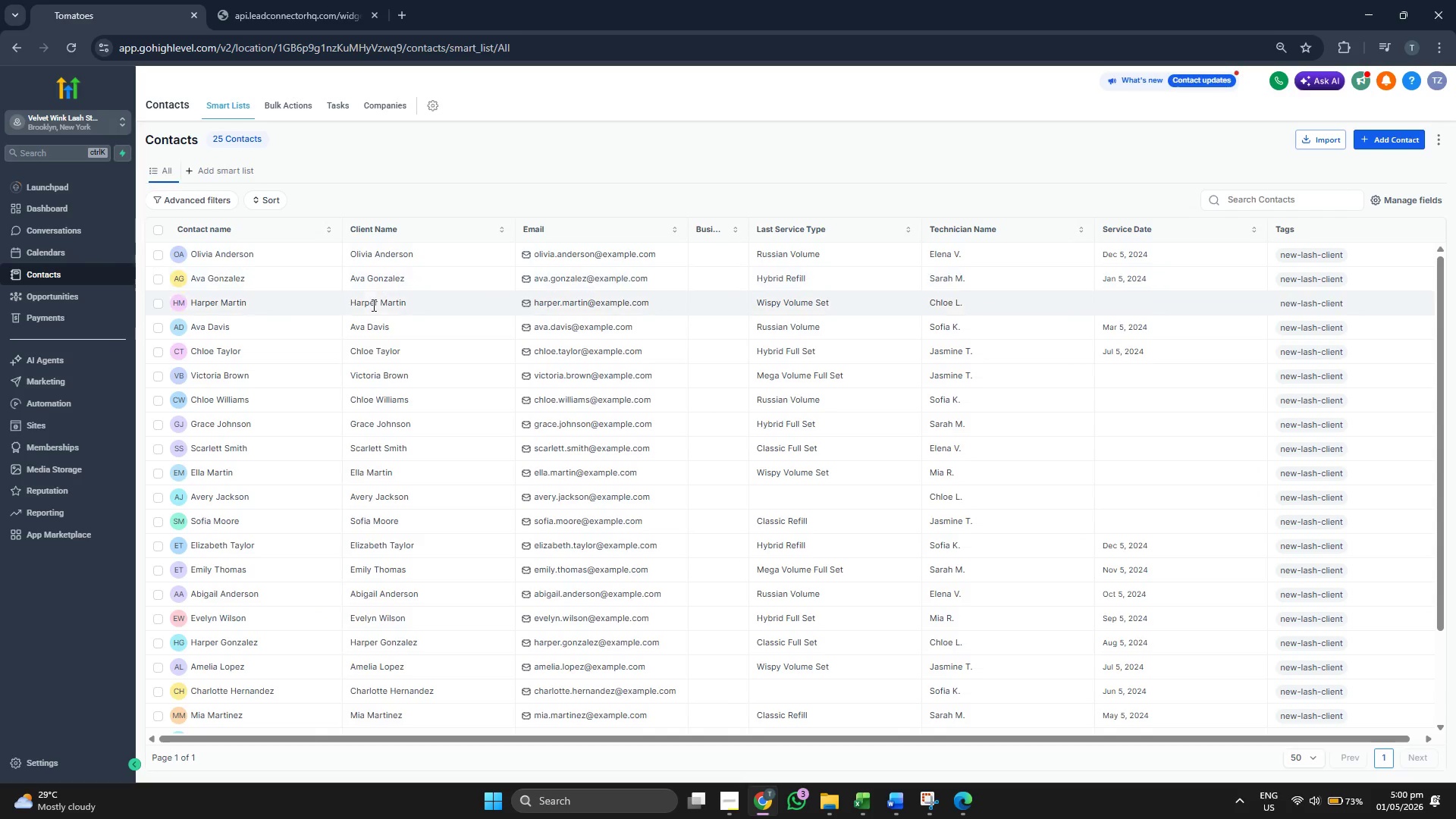 
wait(5.62)
 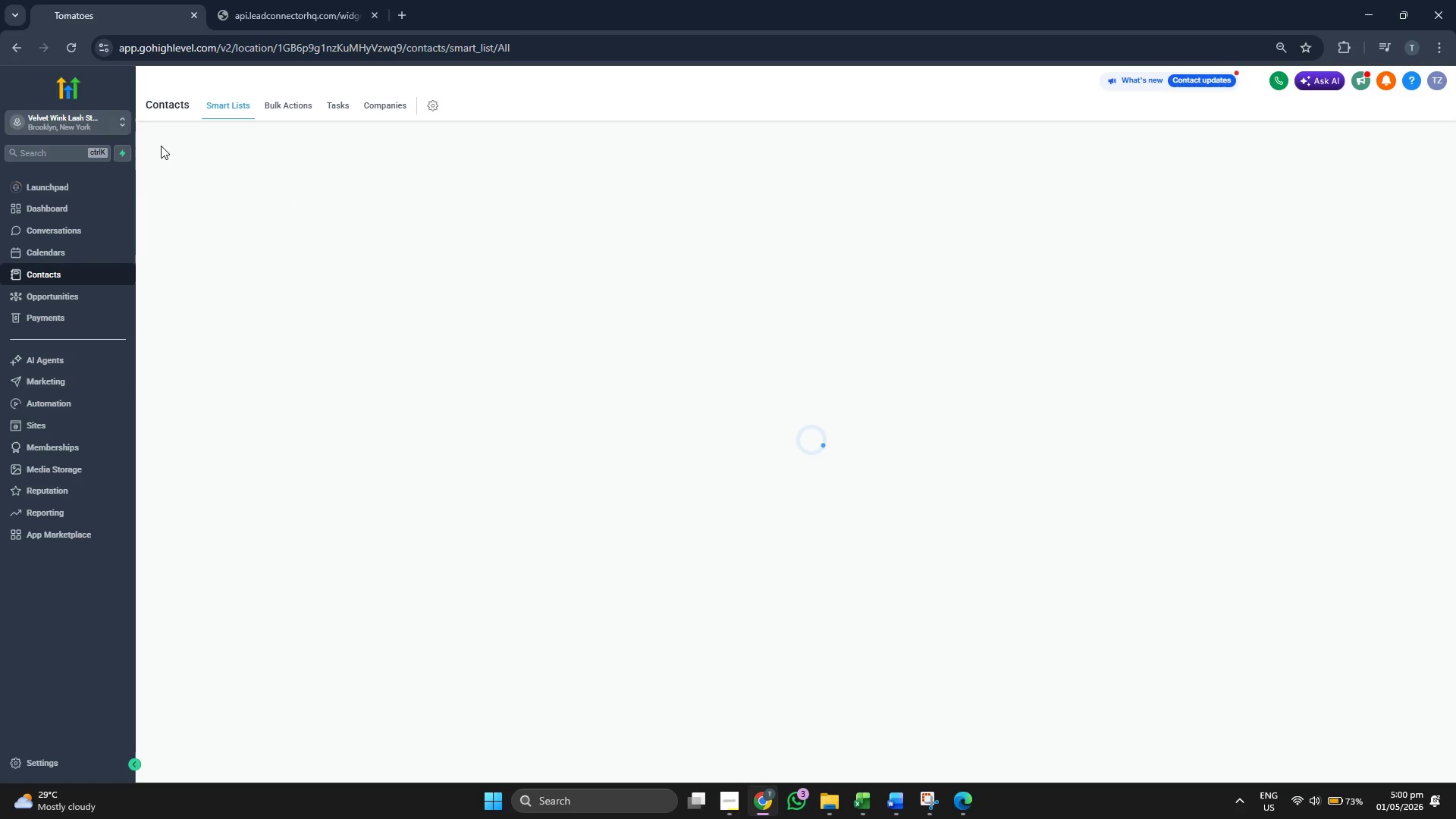 
scroll: coordinate [216, 431], scroll_direction: down, amount: 3.0
 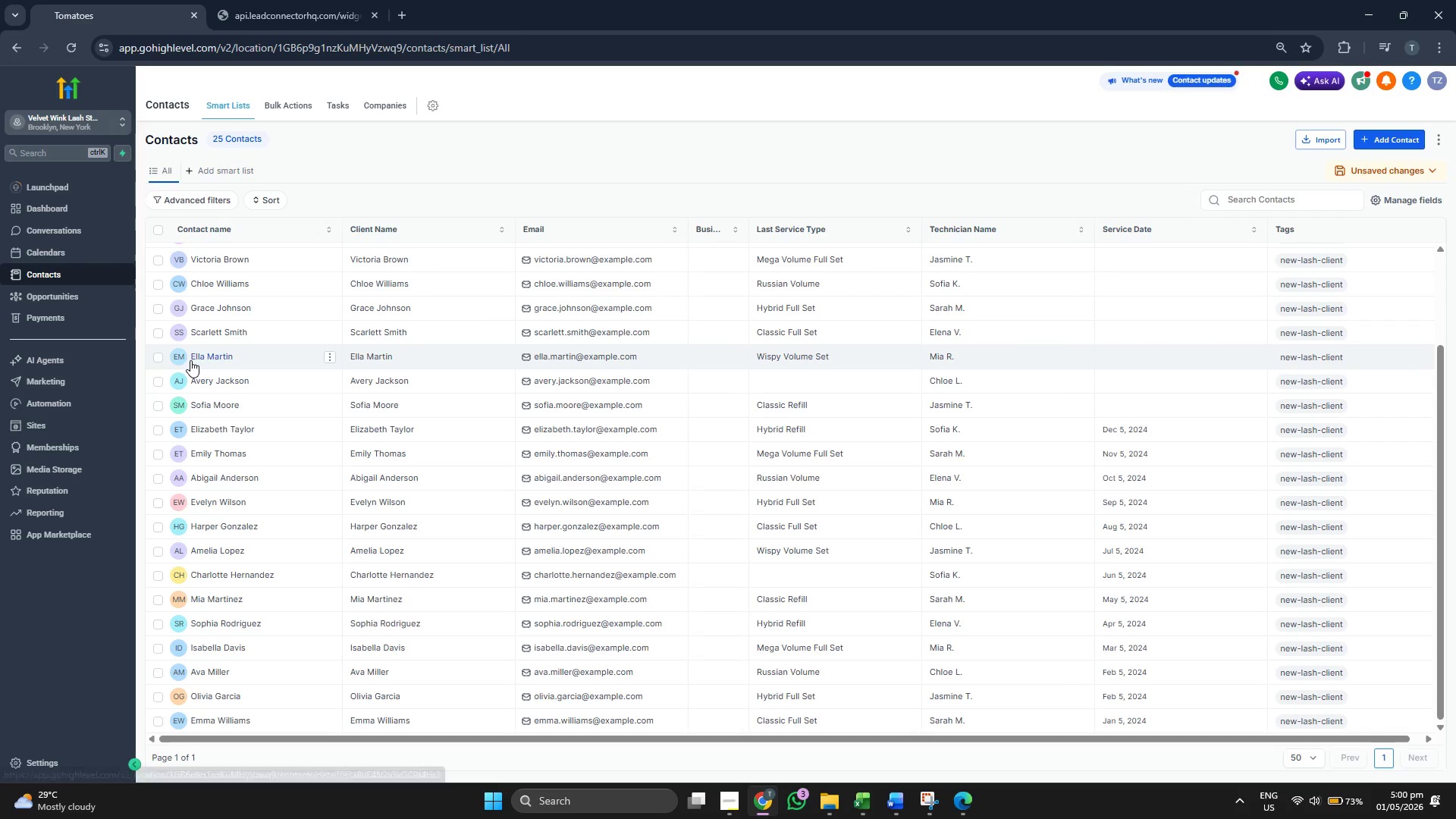 
left_click([205, 352])
 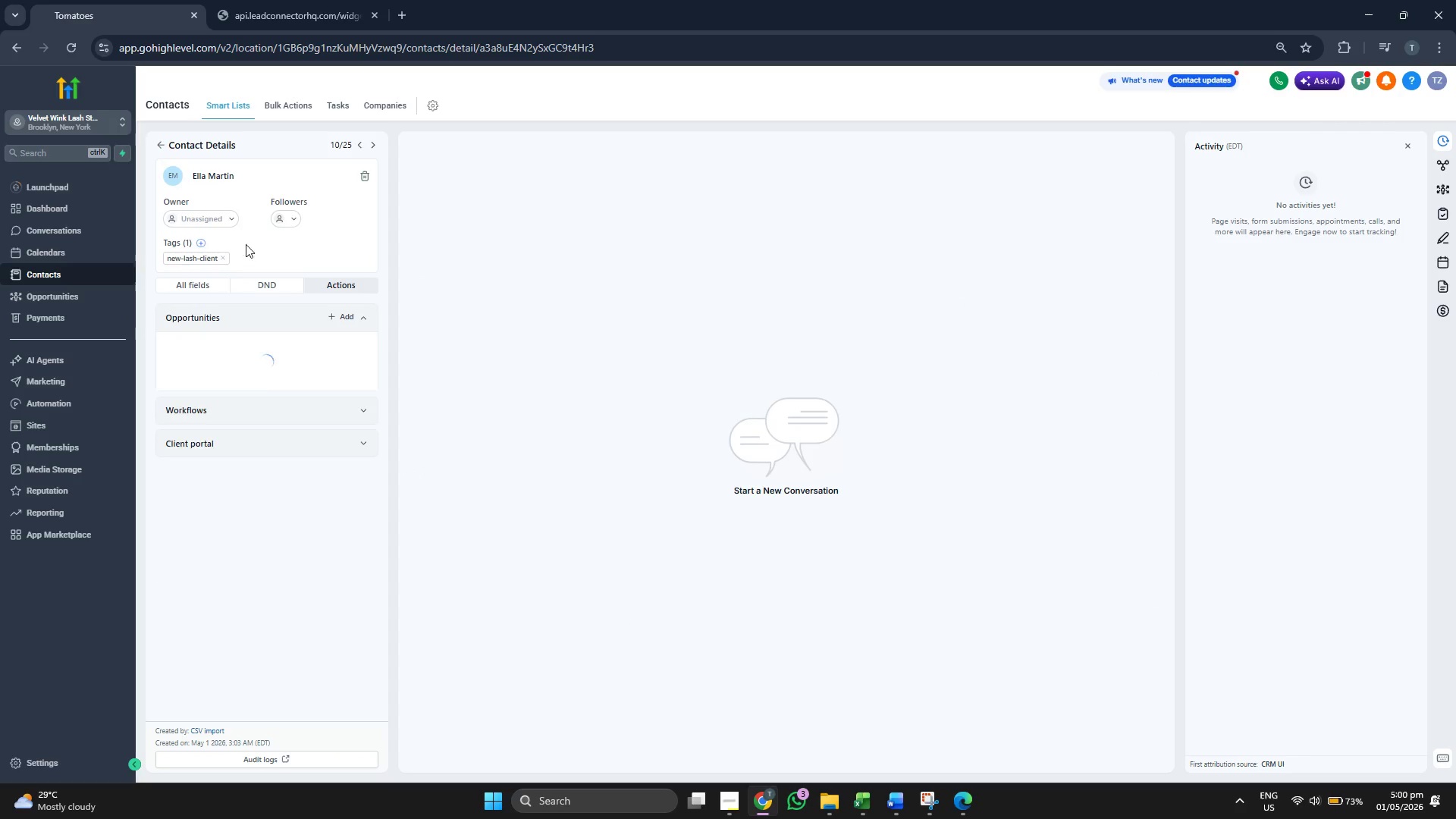 
mouse_move([259, 450])
 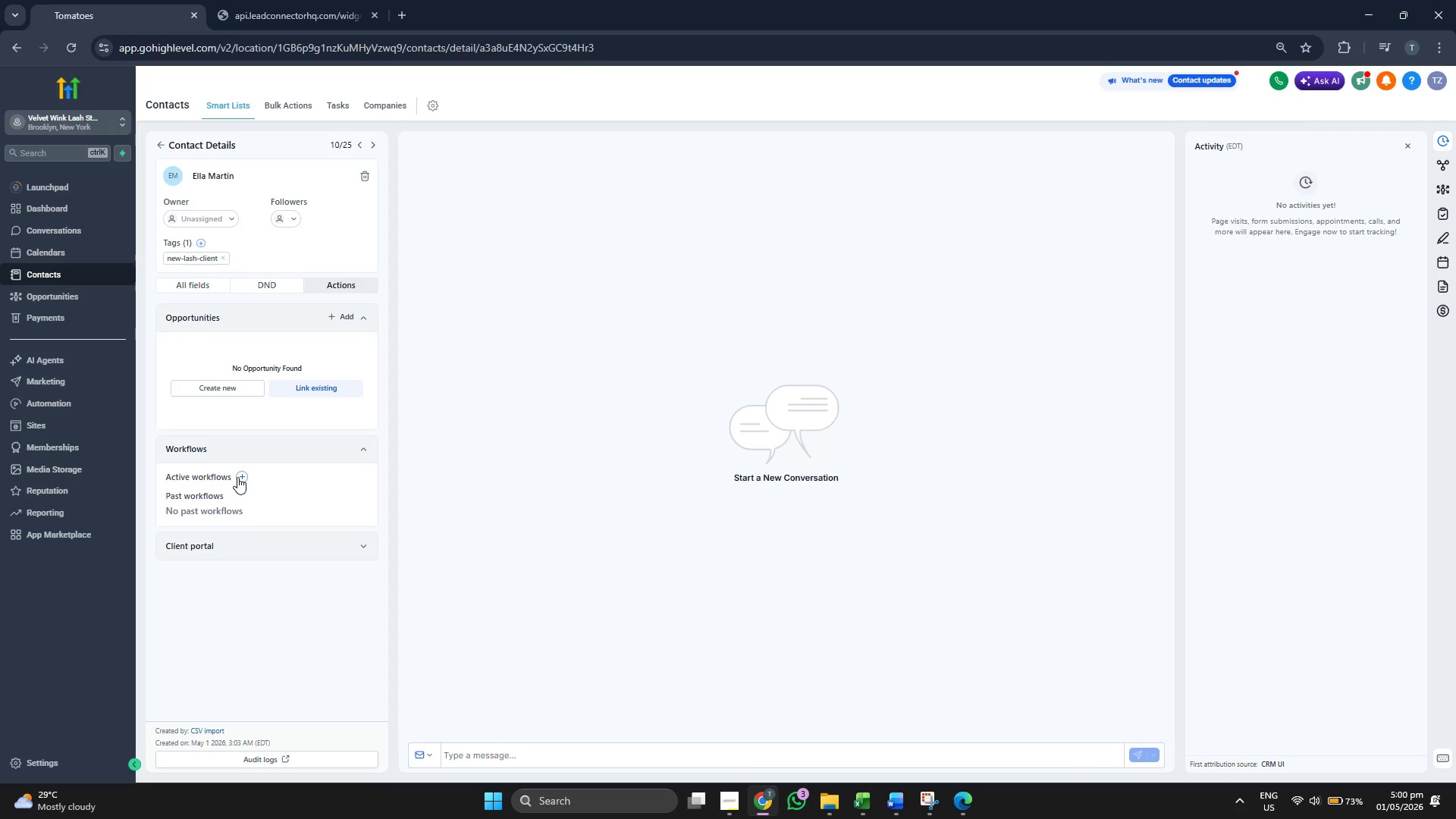 
left_click([236, 479])
 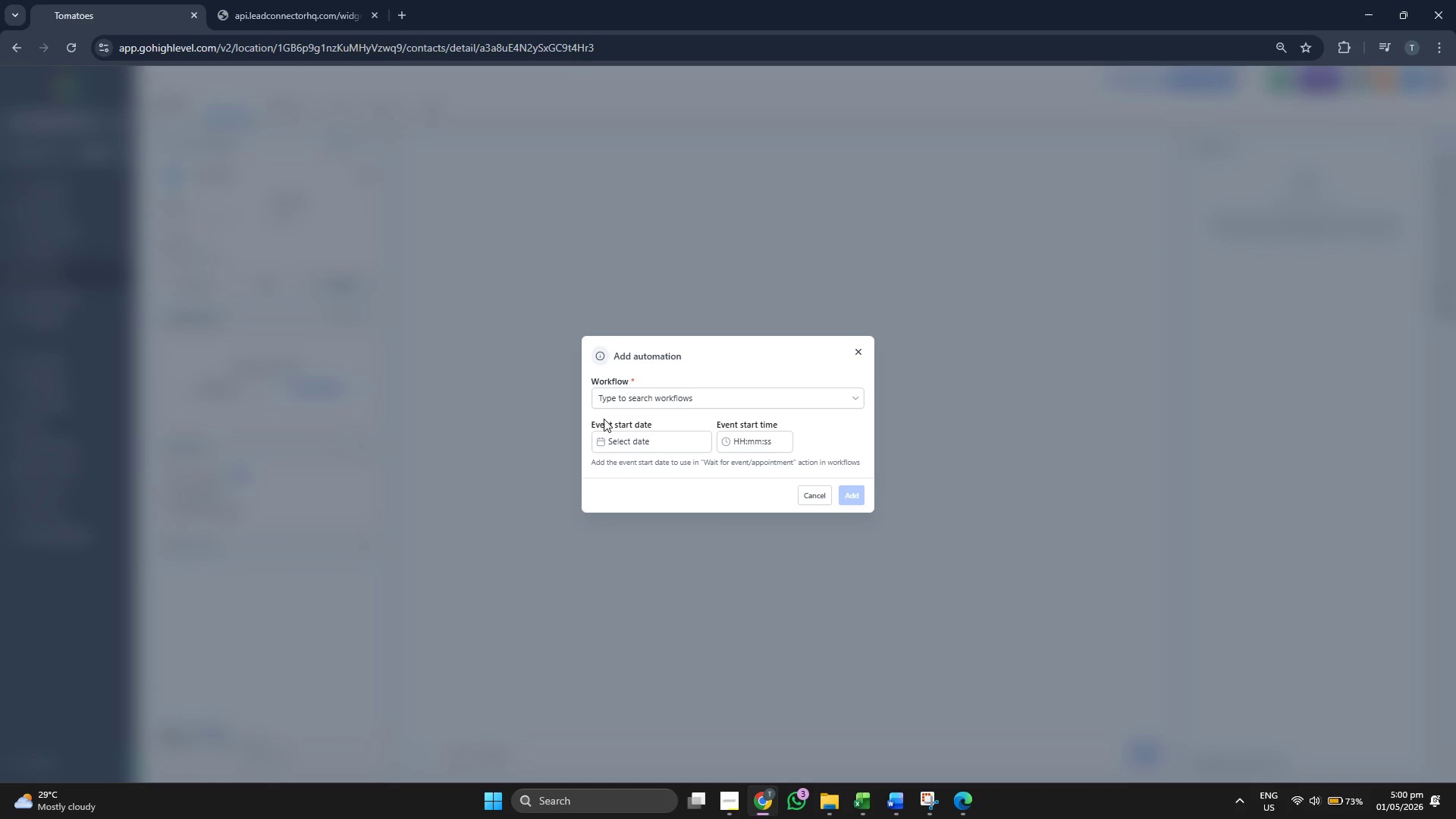 
left_click([647, 397])
 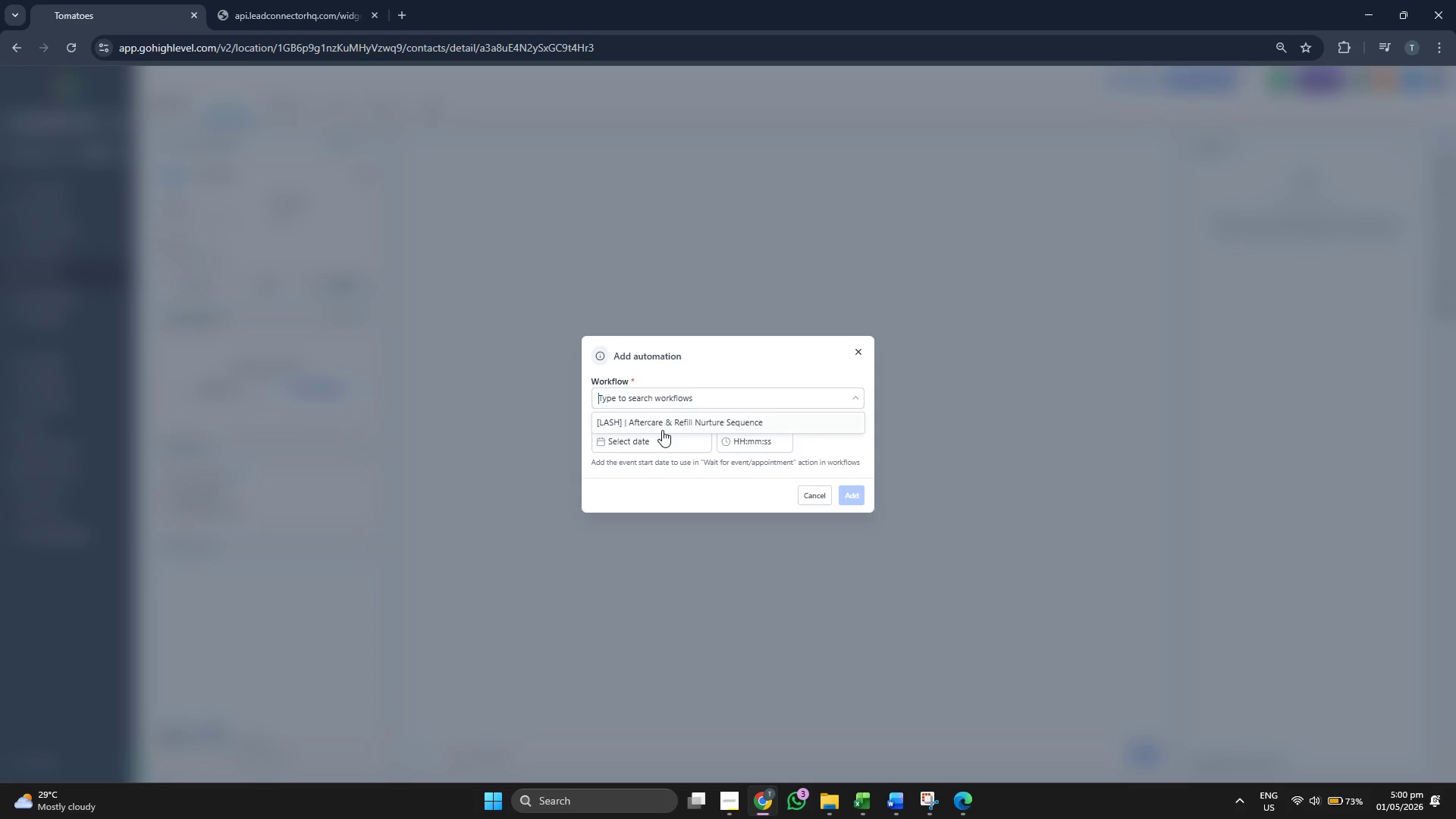 
left_click([673, 419])
 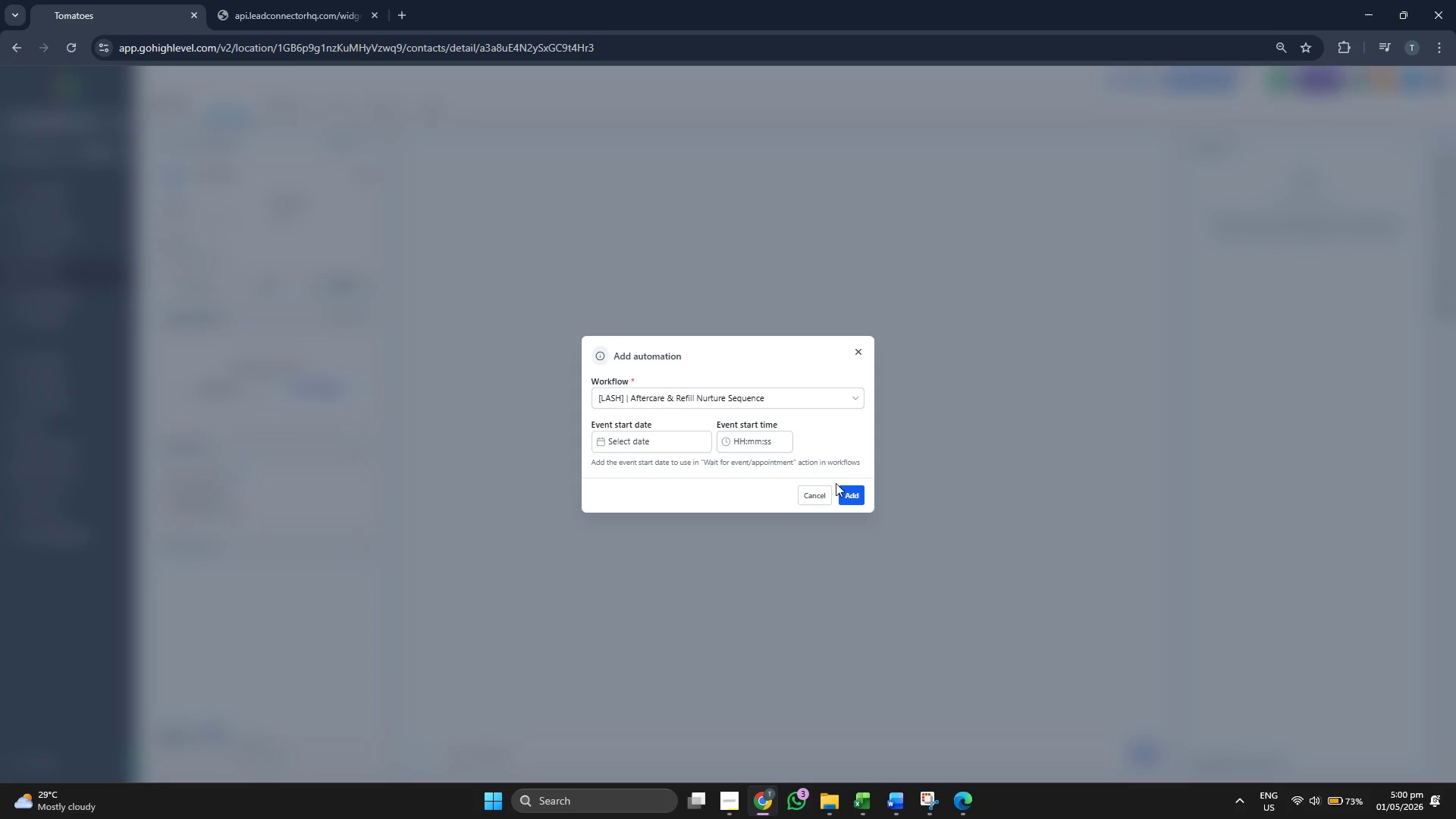 
left_click([855, 494])
 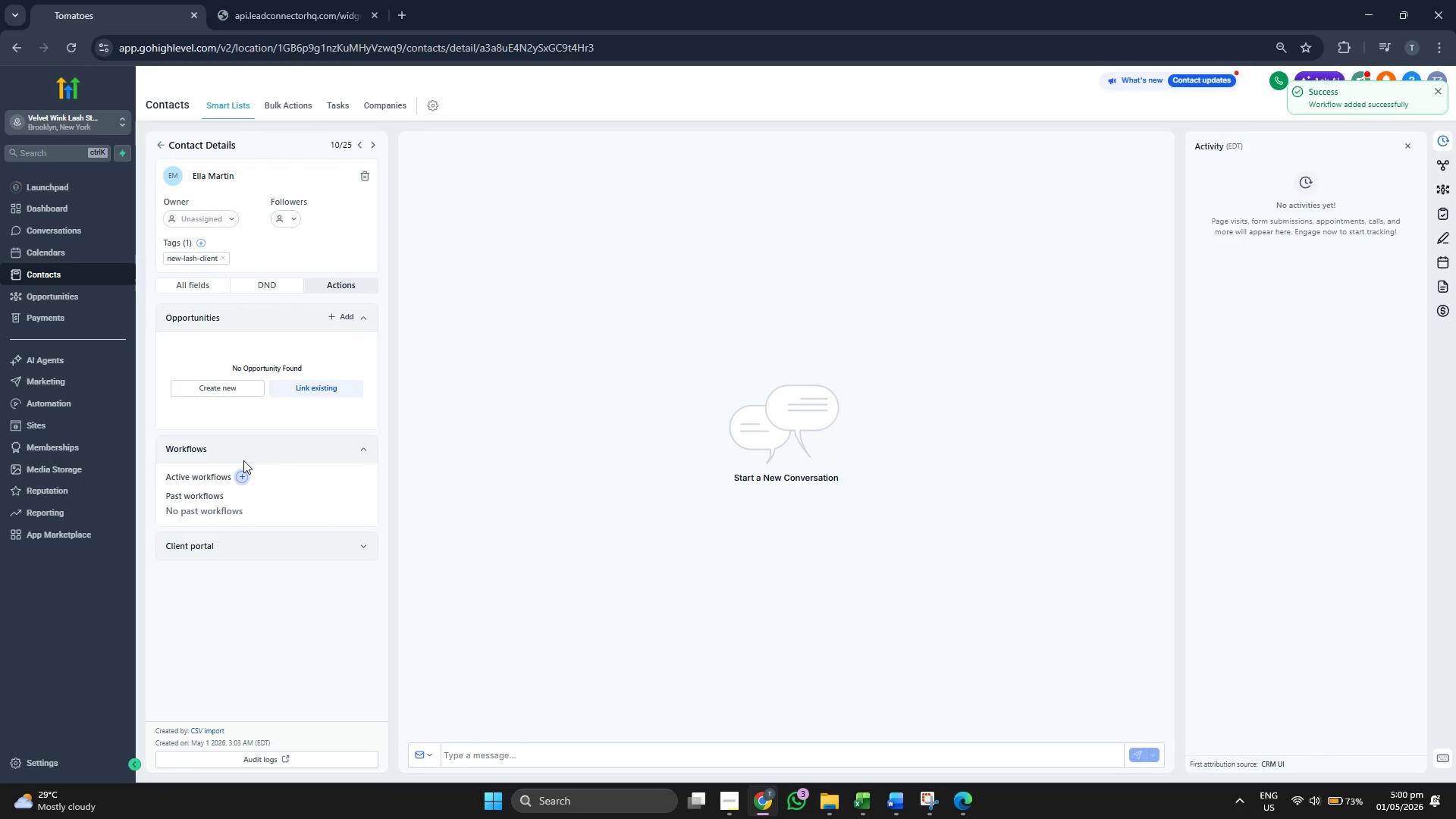 
wait(5.19)
 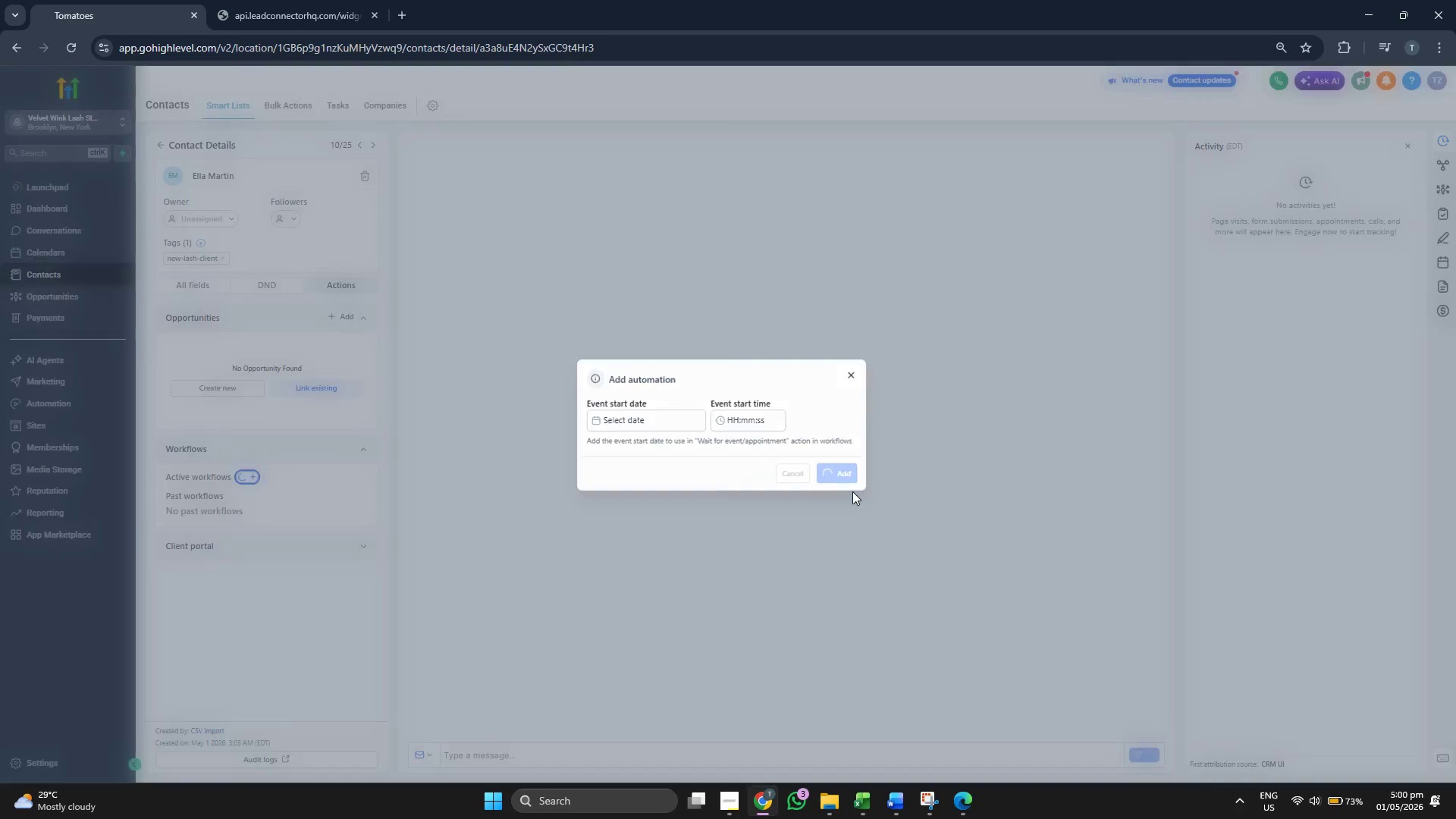 
left_click([239, 471])
 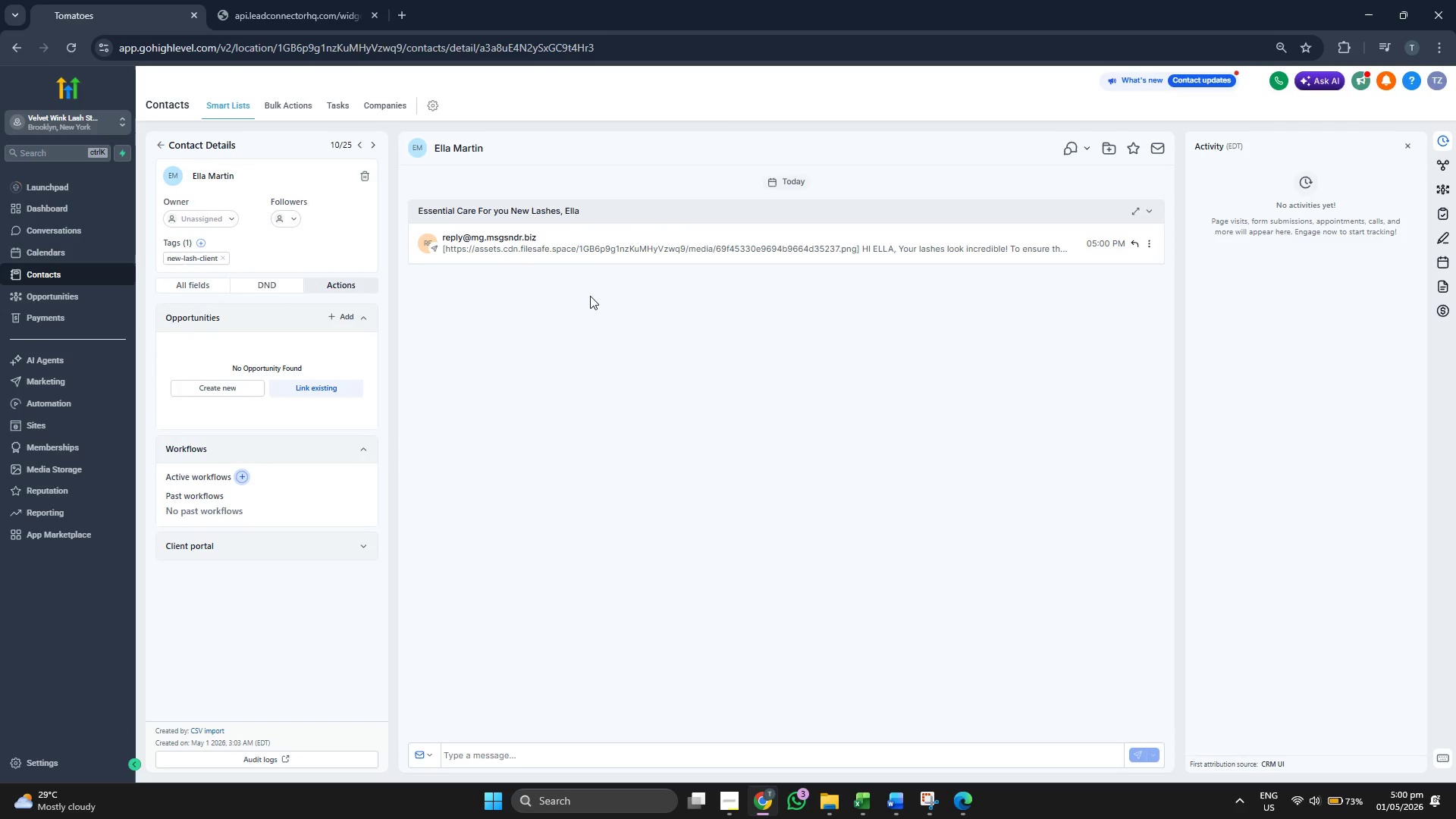 
left_click([639, 249])
 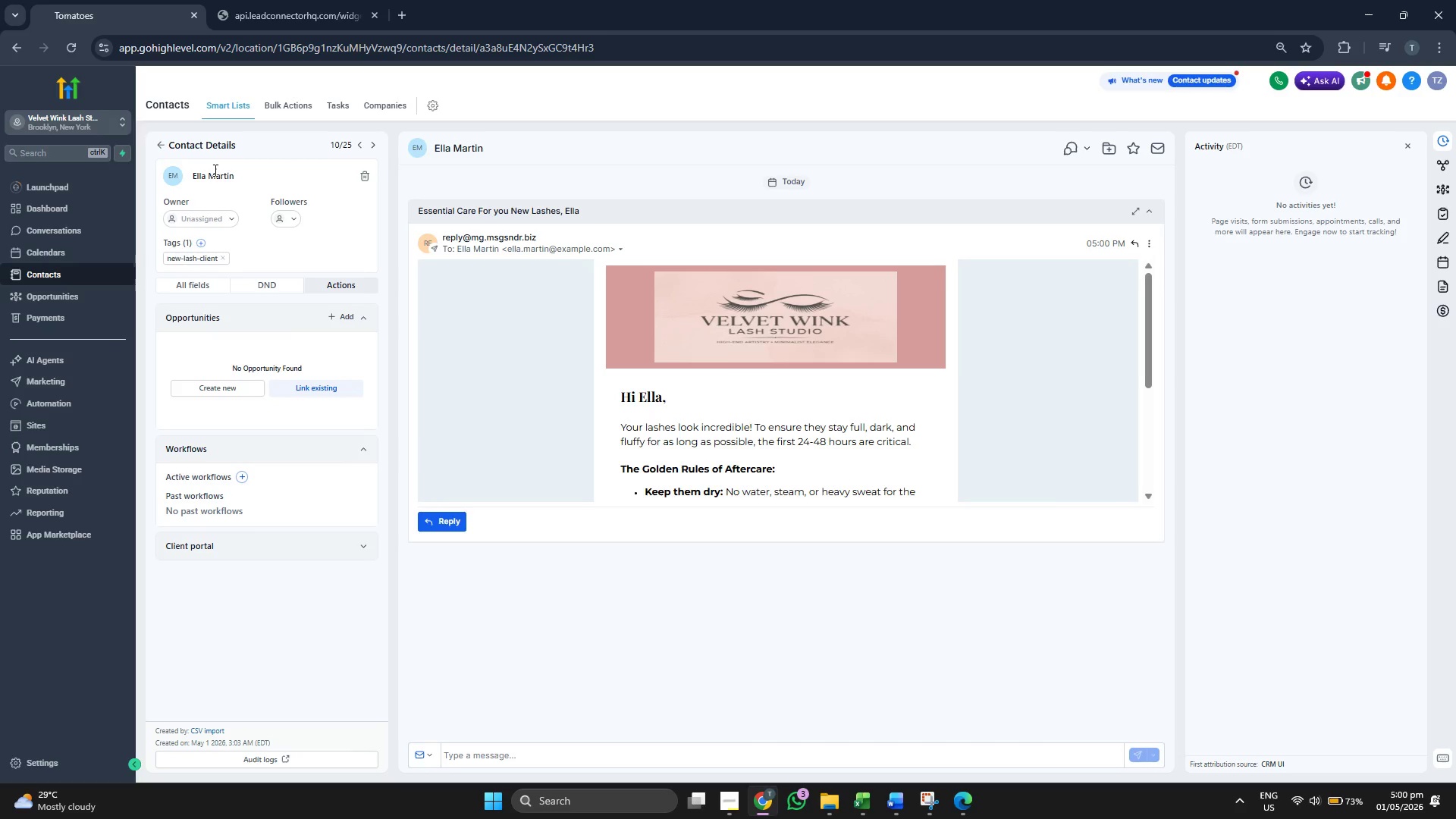 
wait(8.02)
 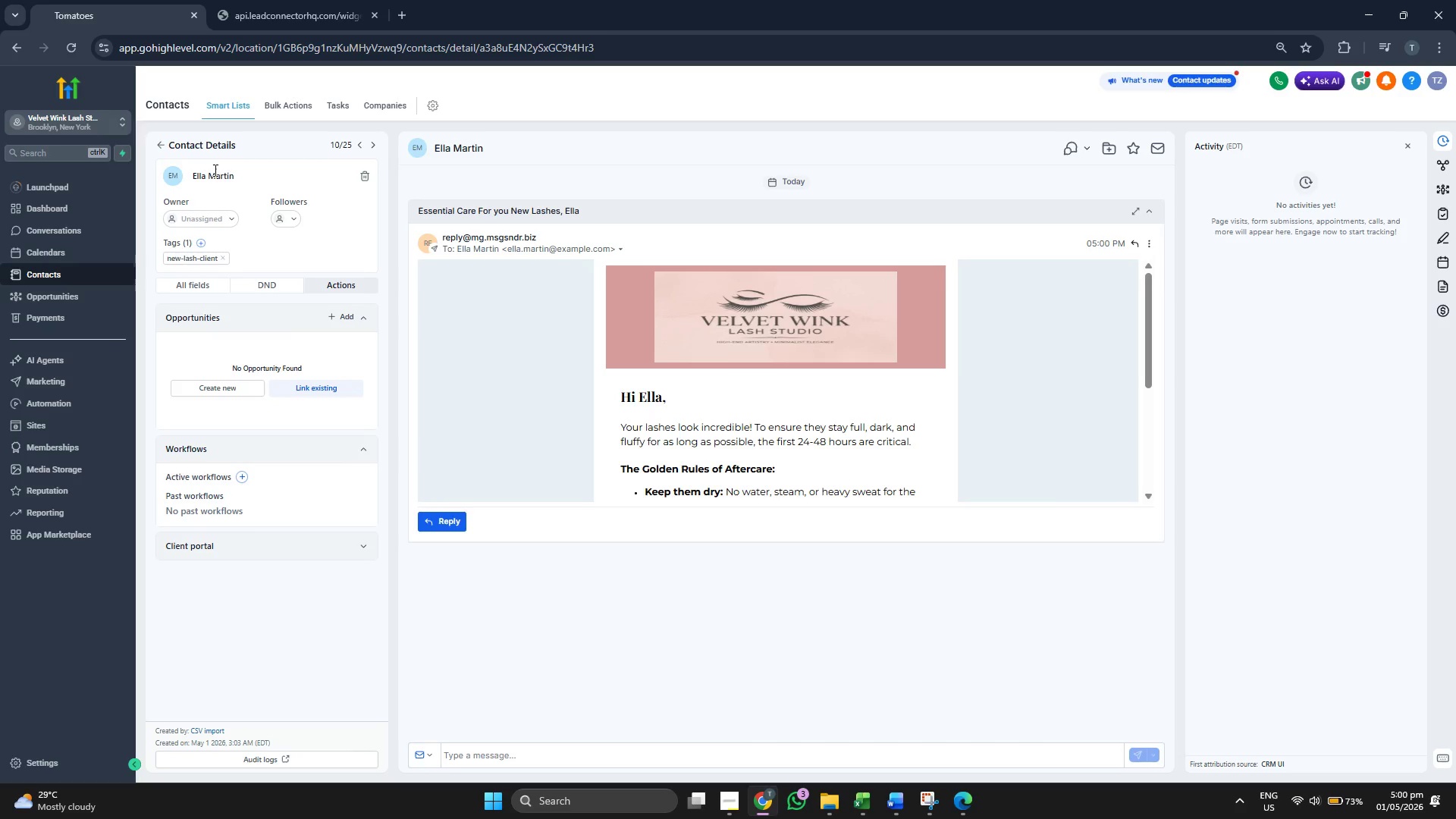 
scroll: coordinate [340, 366], scroll_direction: down, amount: 2.0
 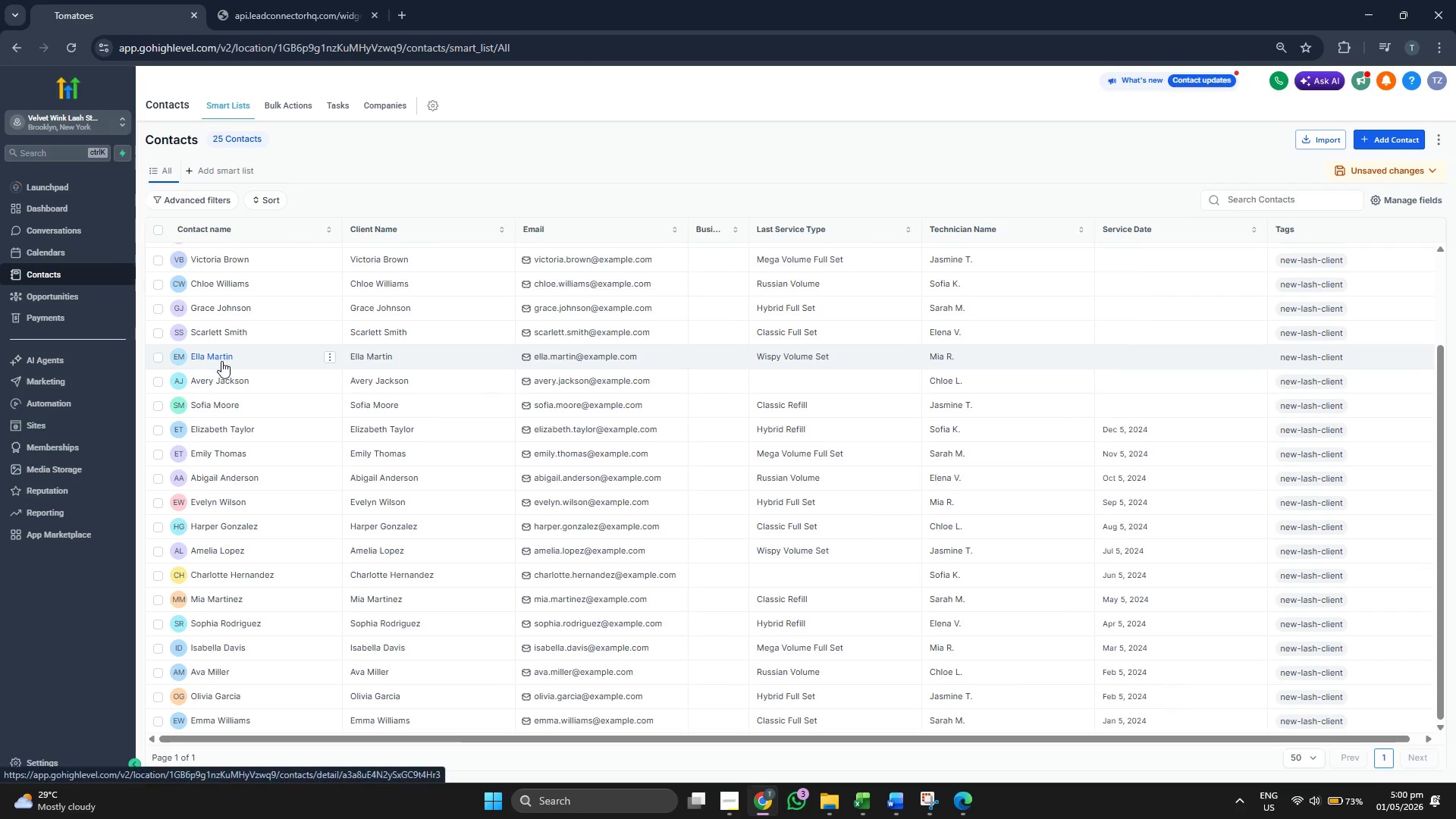 
left_click([209, 378])
 